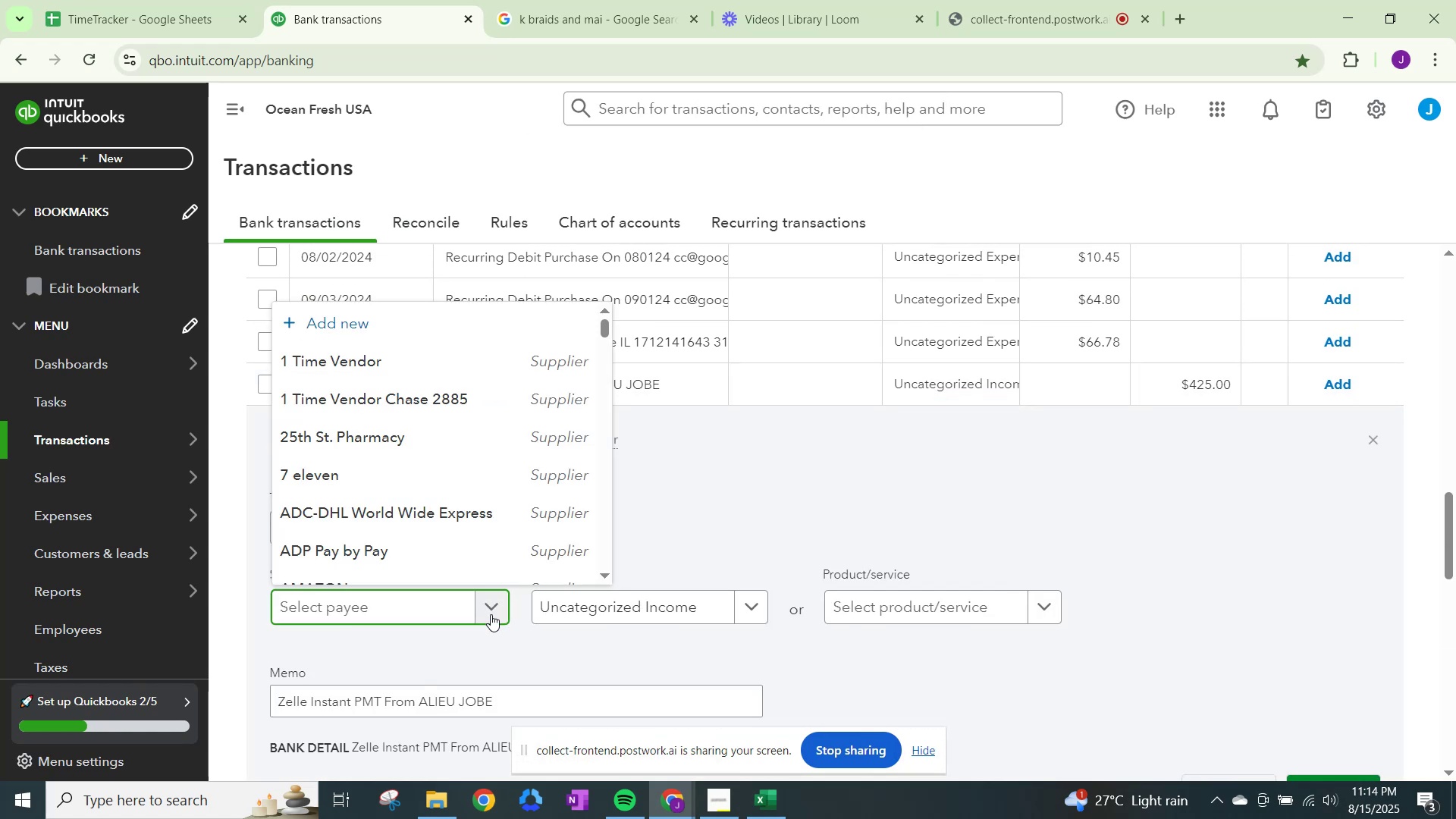 
type(Alieu Jobe)
 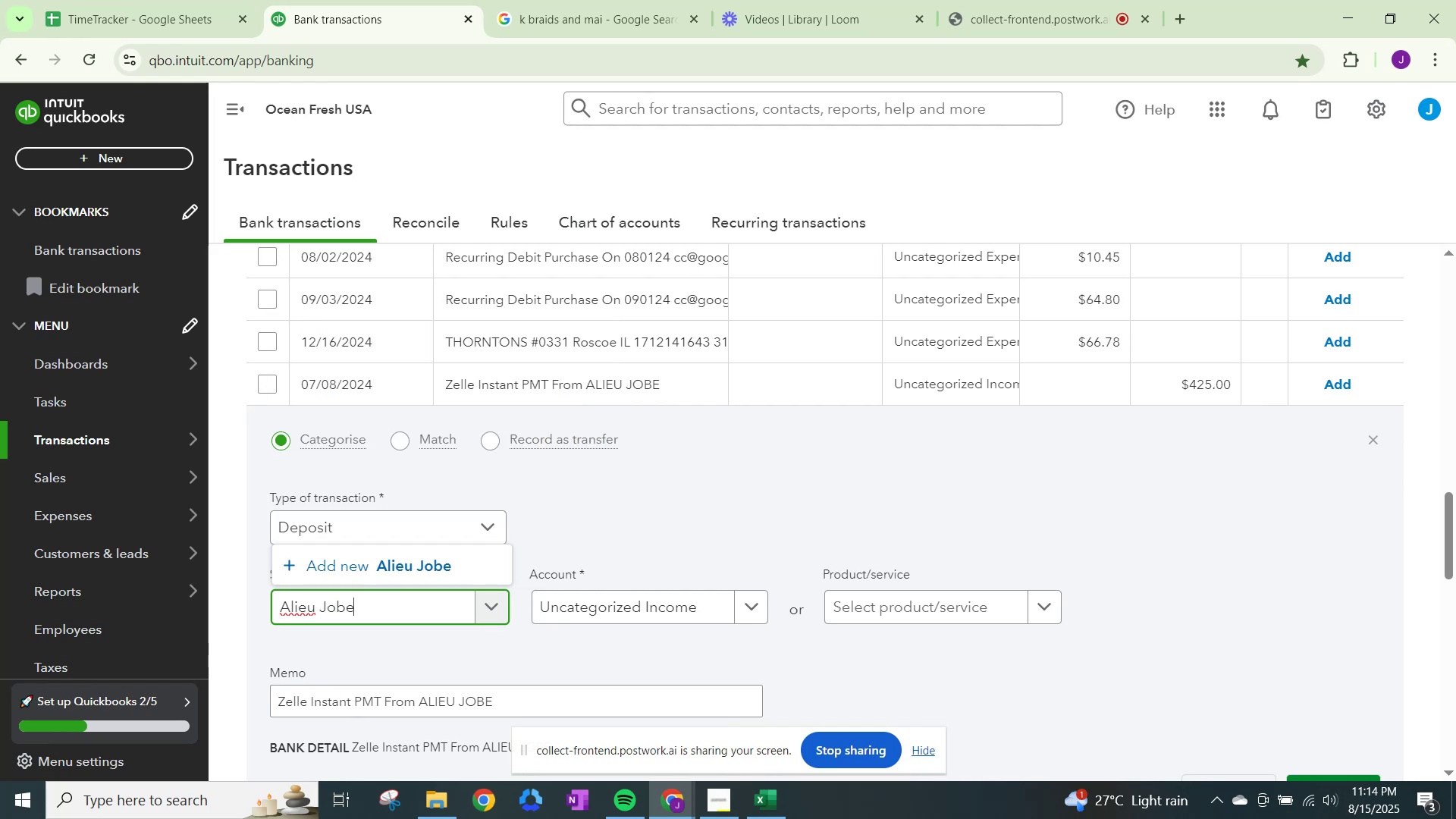 
left_click([1414, 756])
 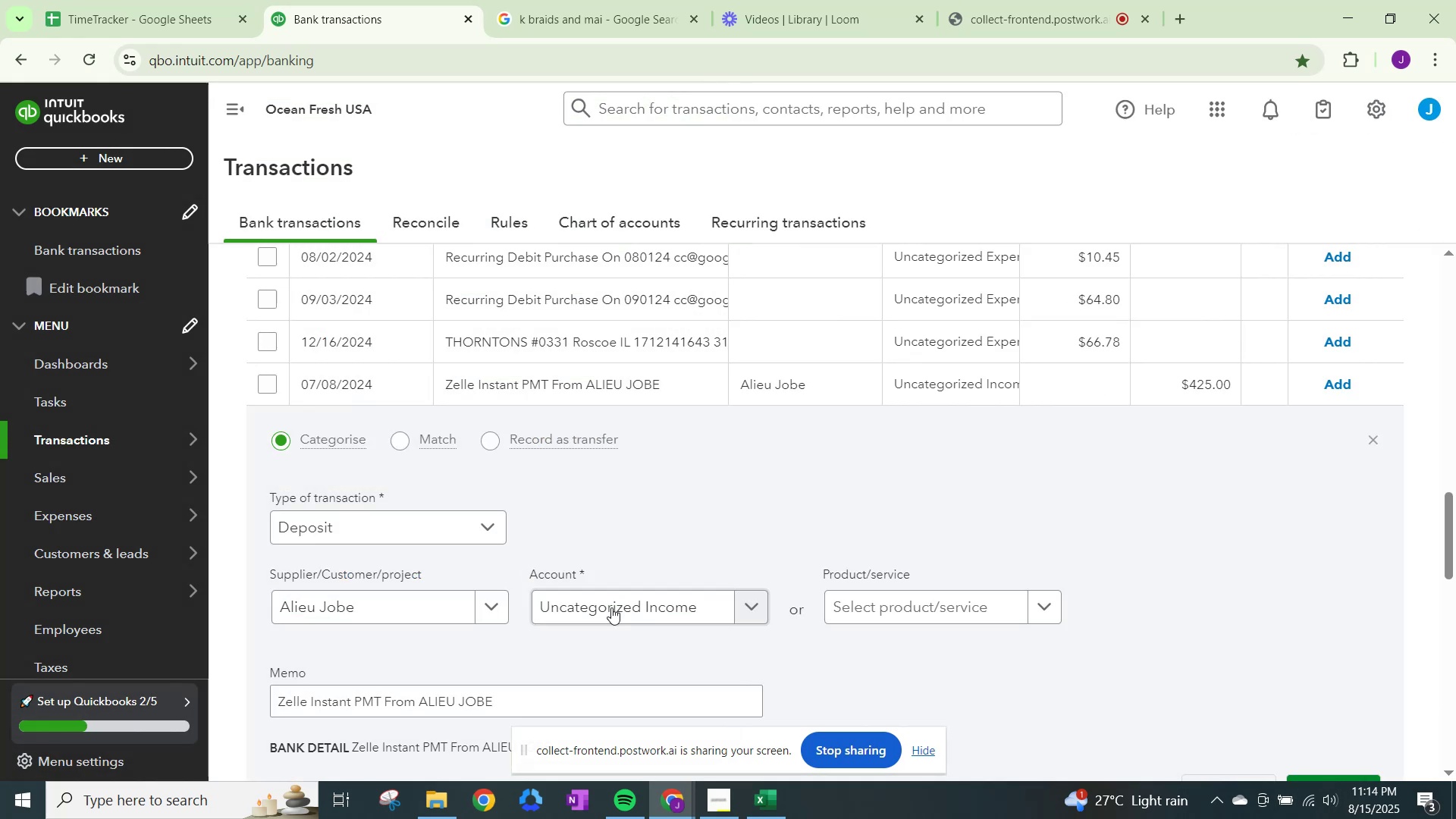 
left_click([611, 607])
 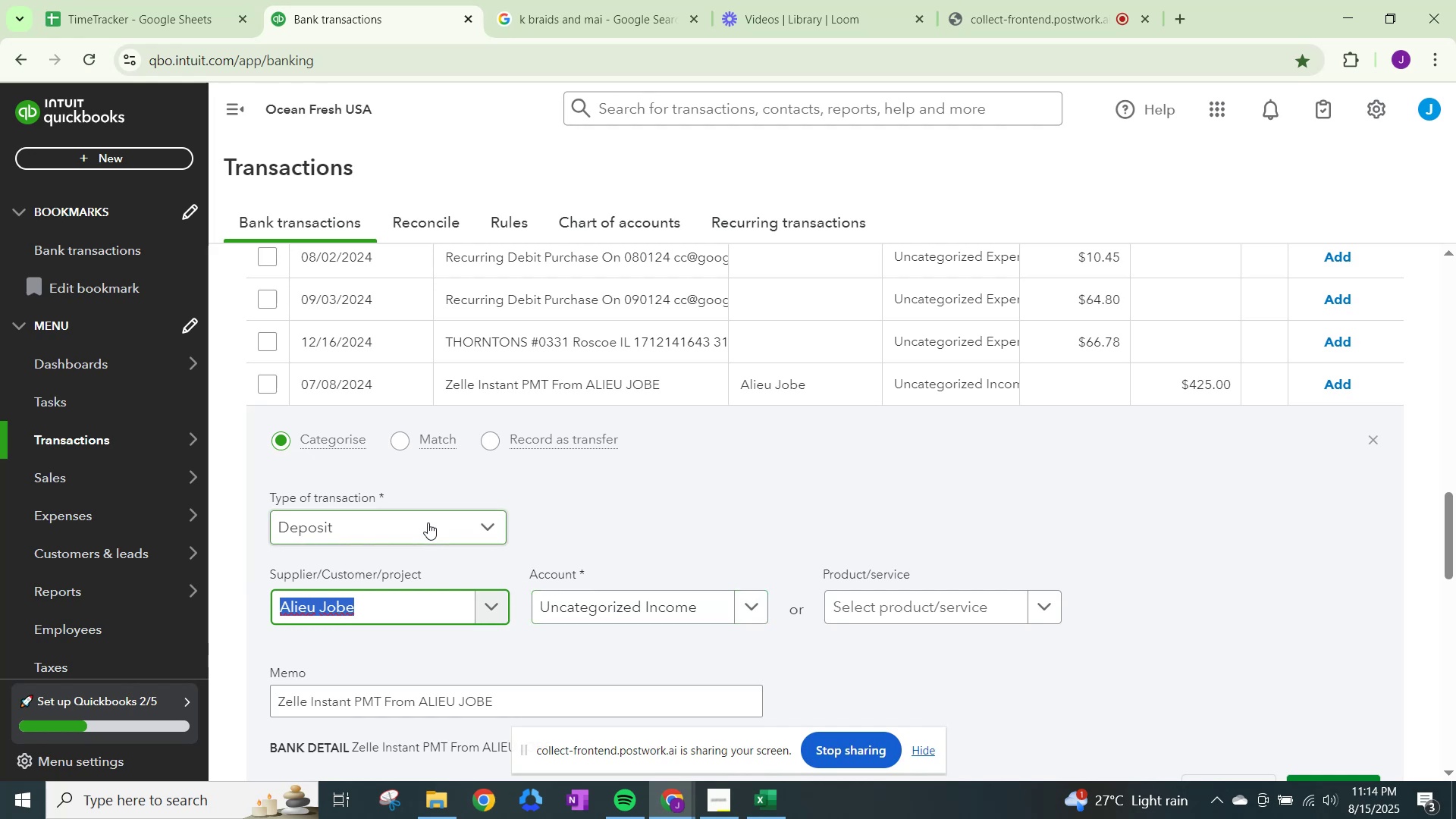 
left_click([432, 526])
 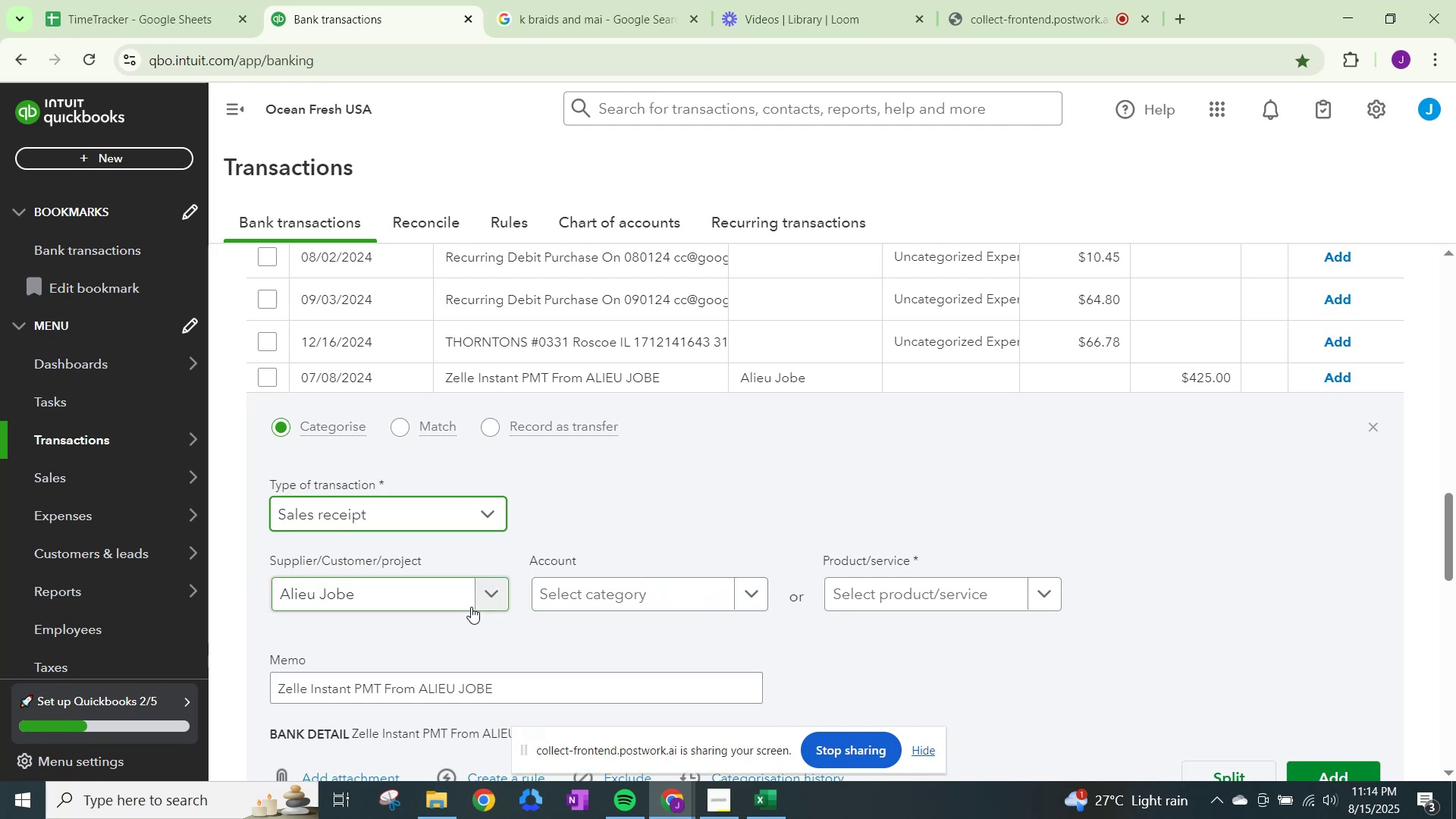 
left_click([426, 500])
 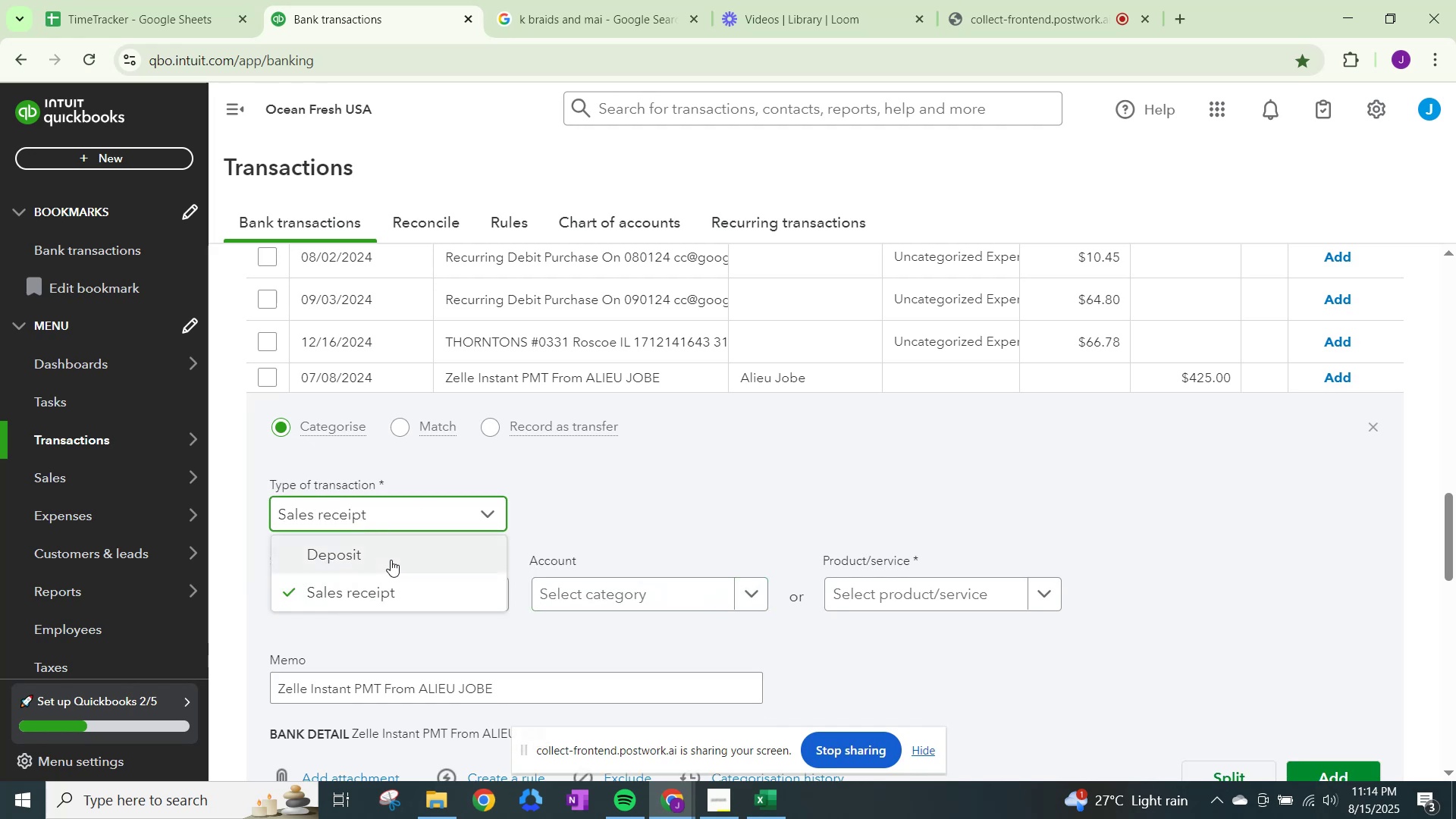 
left_click([391, 560])
 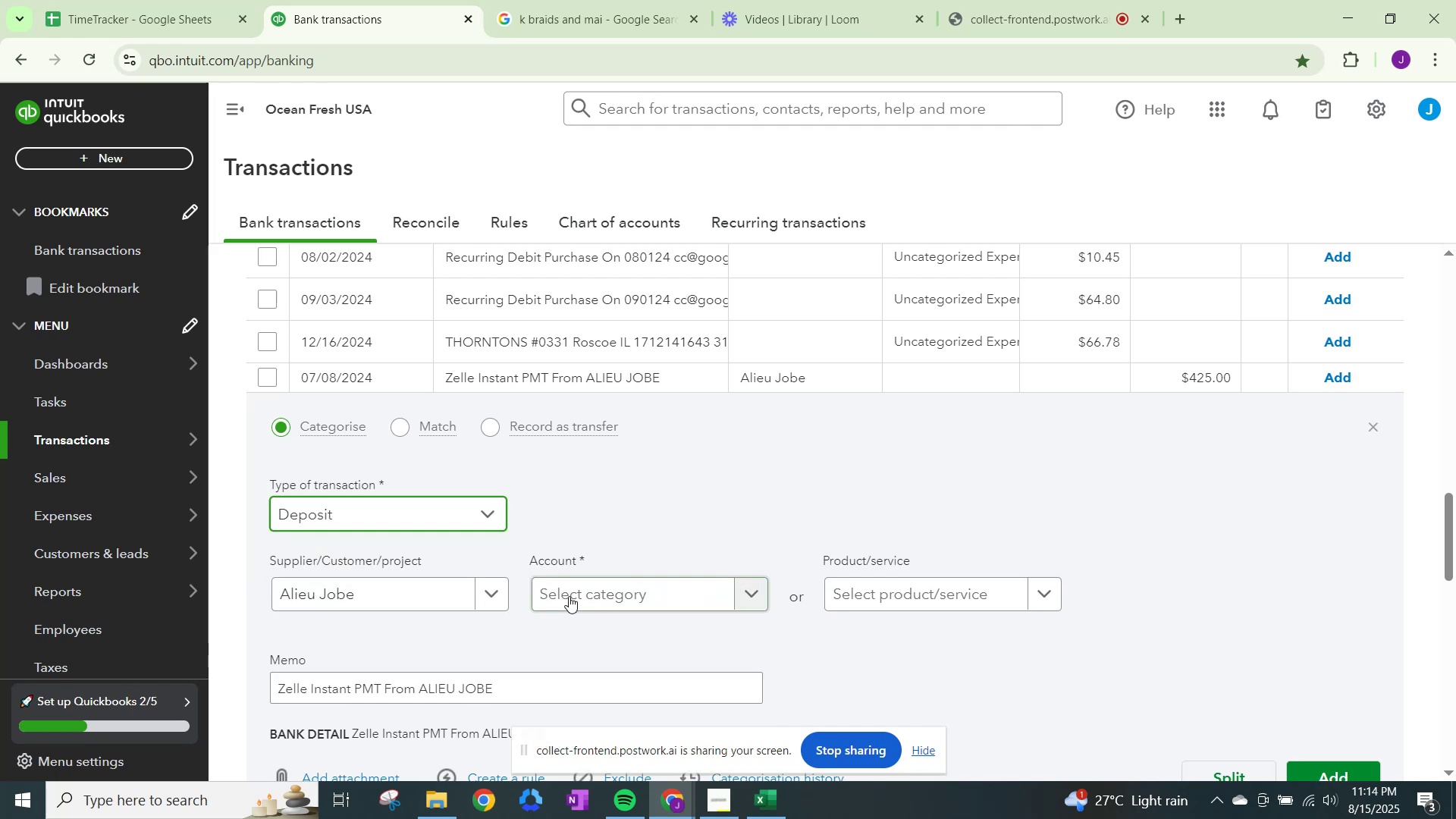 
left_click([586, 596])
 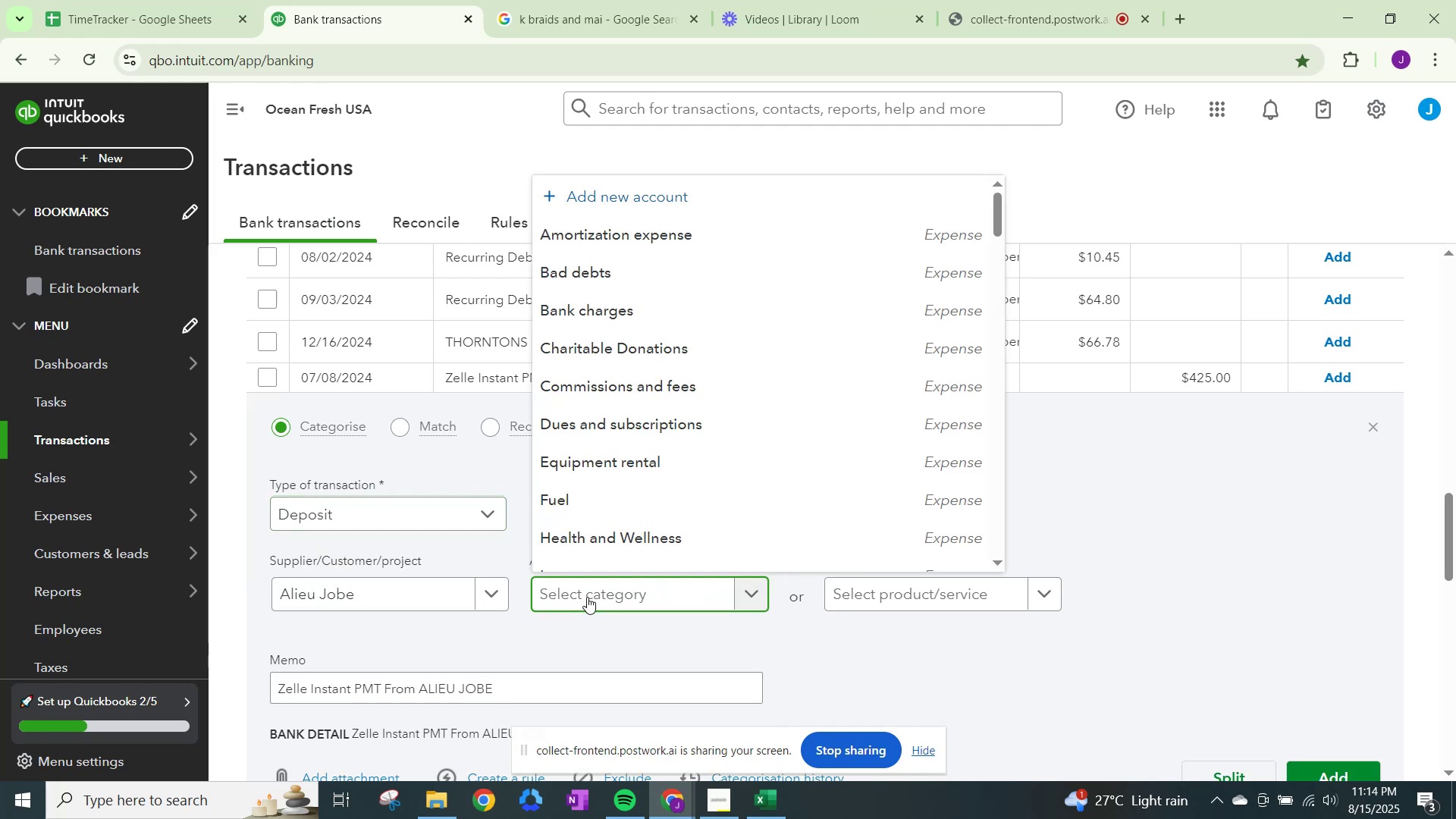 
type(sales)
 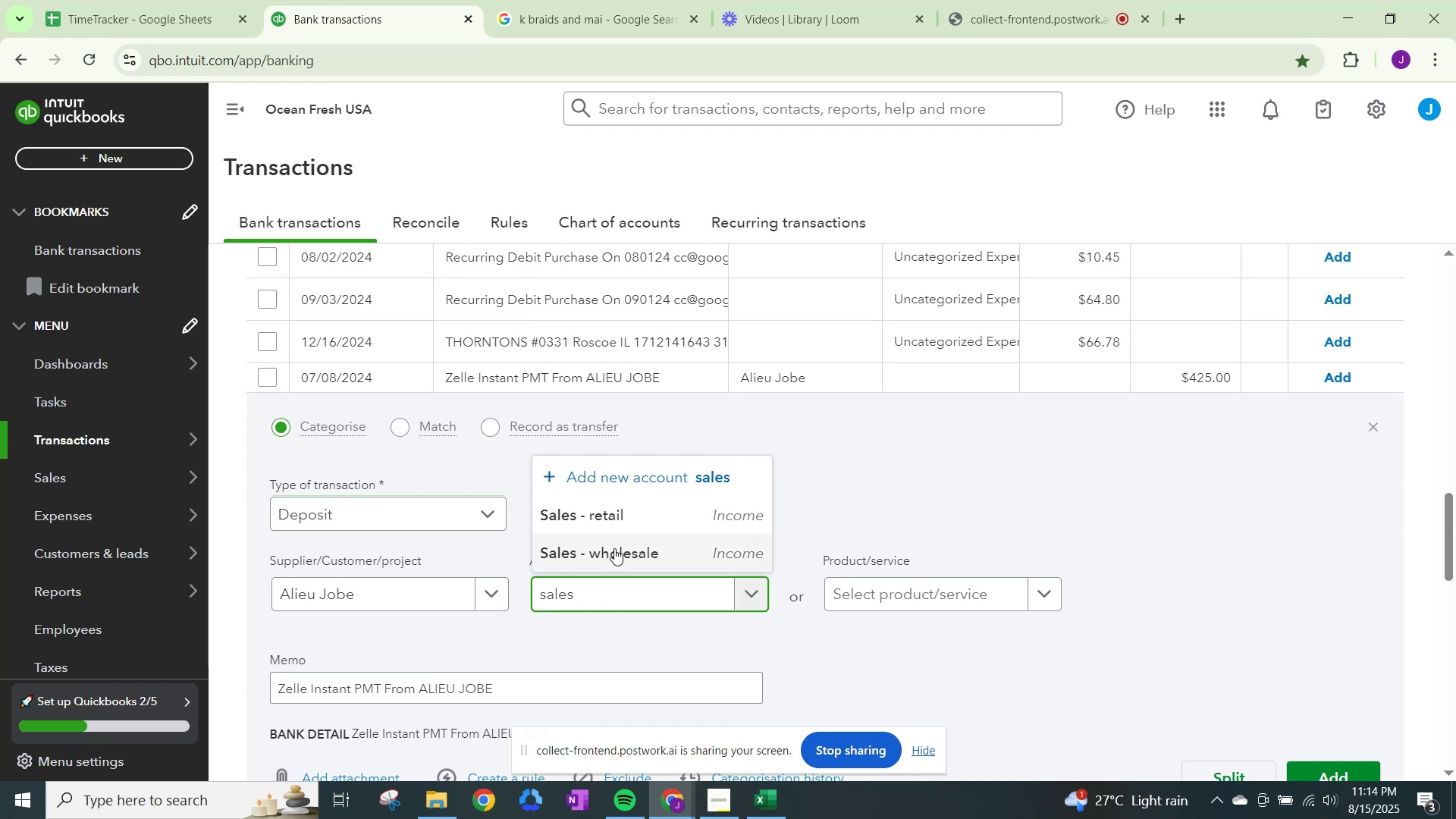 
left_click([617, 516])
 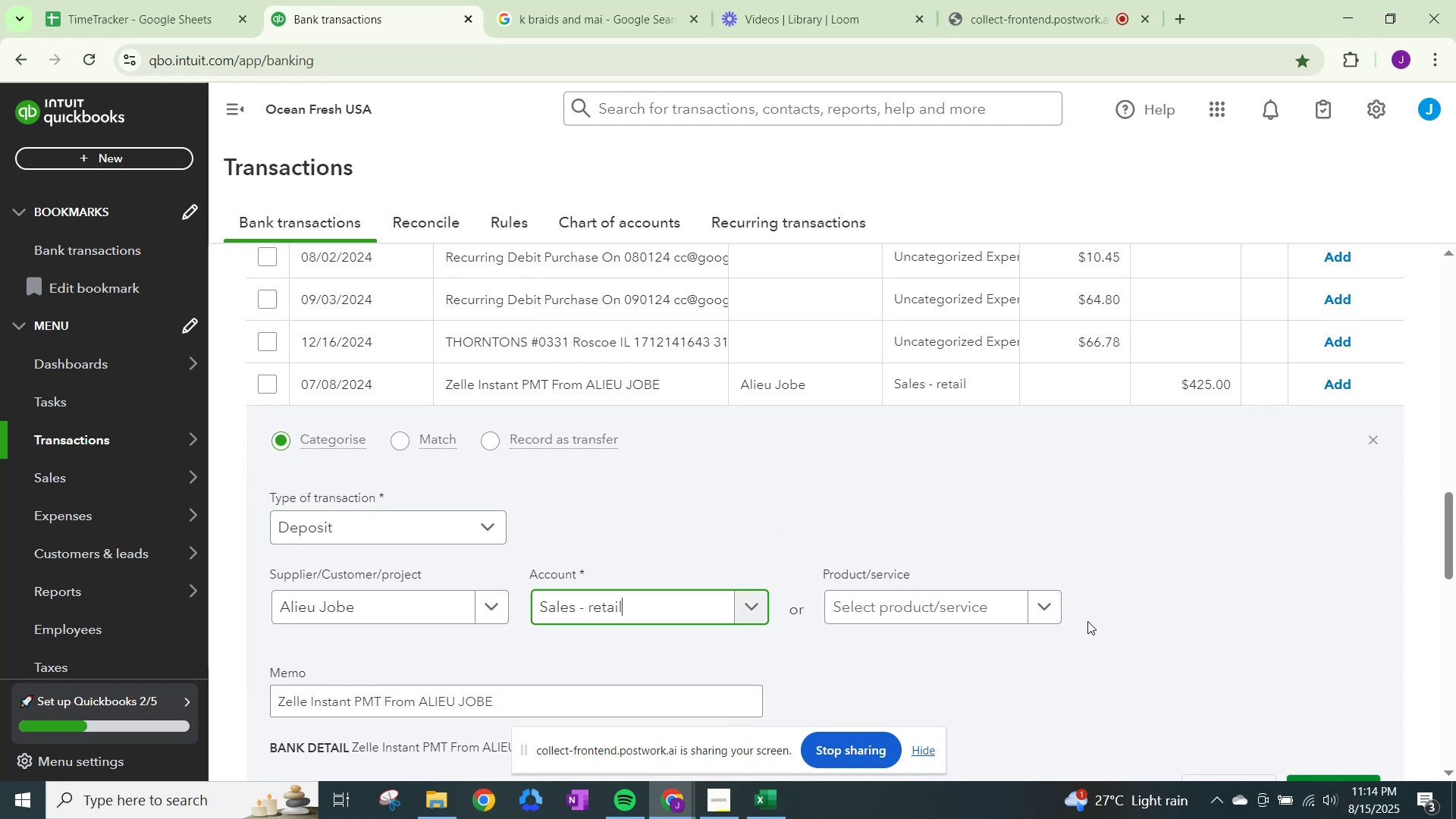 
scroll: coordinate [1118, 624], scroll_direction: down, amount: 2.0
 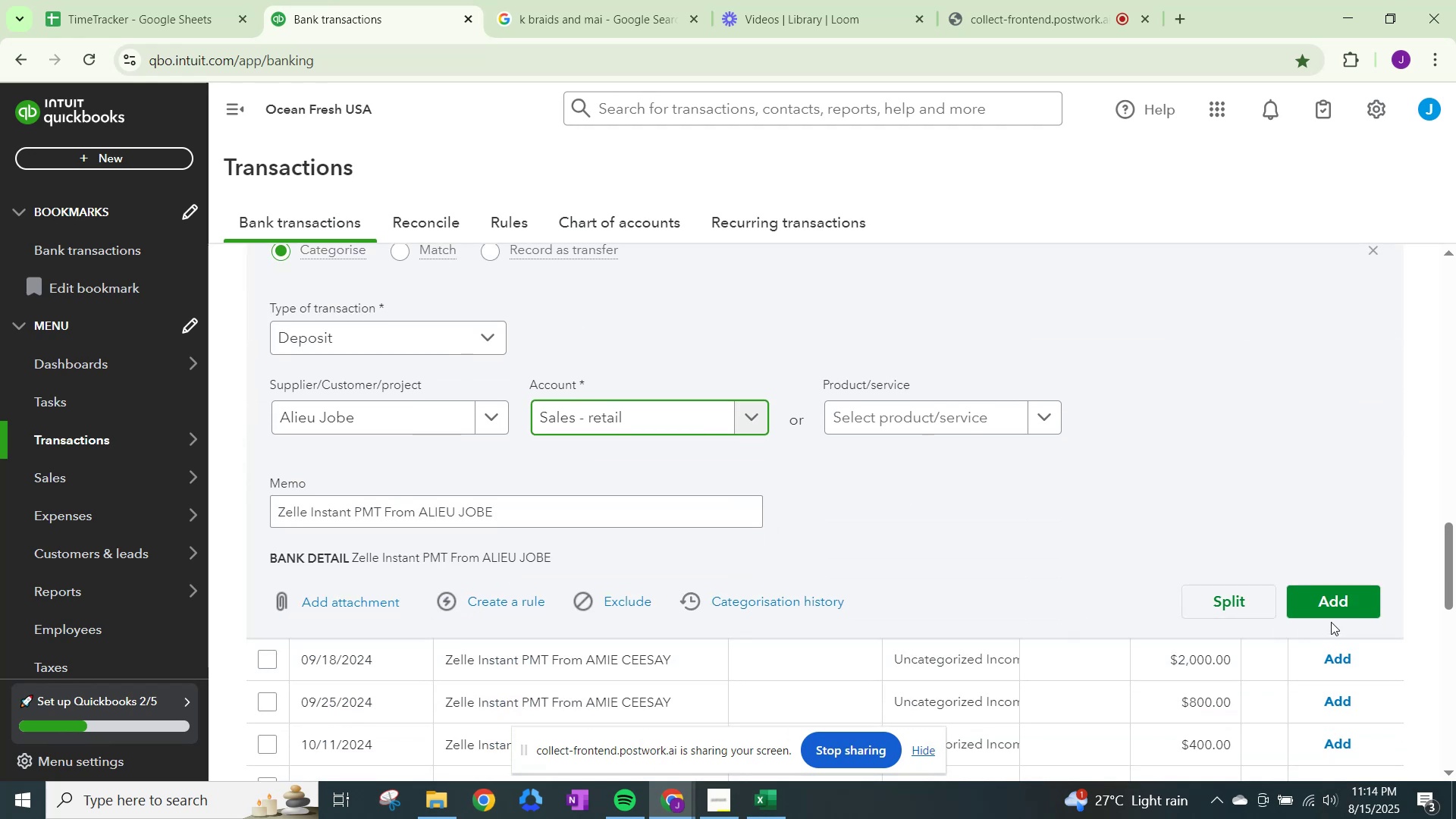 
left_click([1332, 608])
 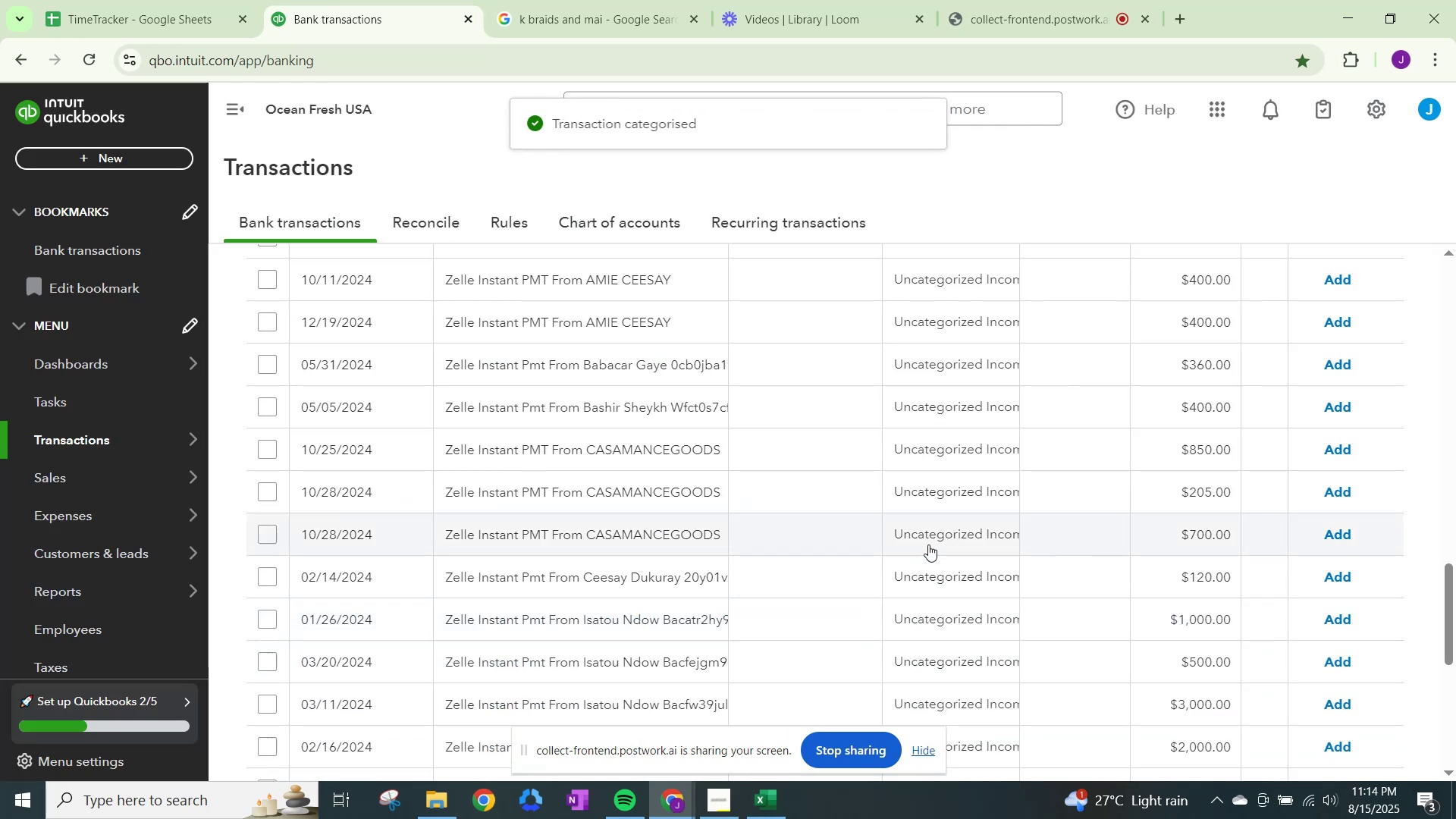 
scroll: coordinate [871, 378], scroll_direction: up, amount: 2.0
 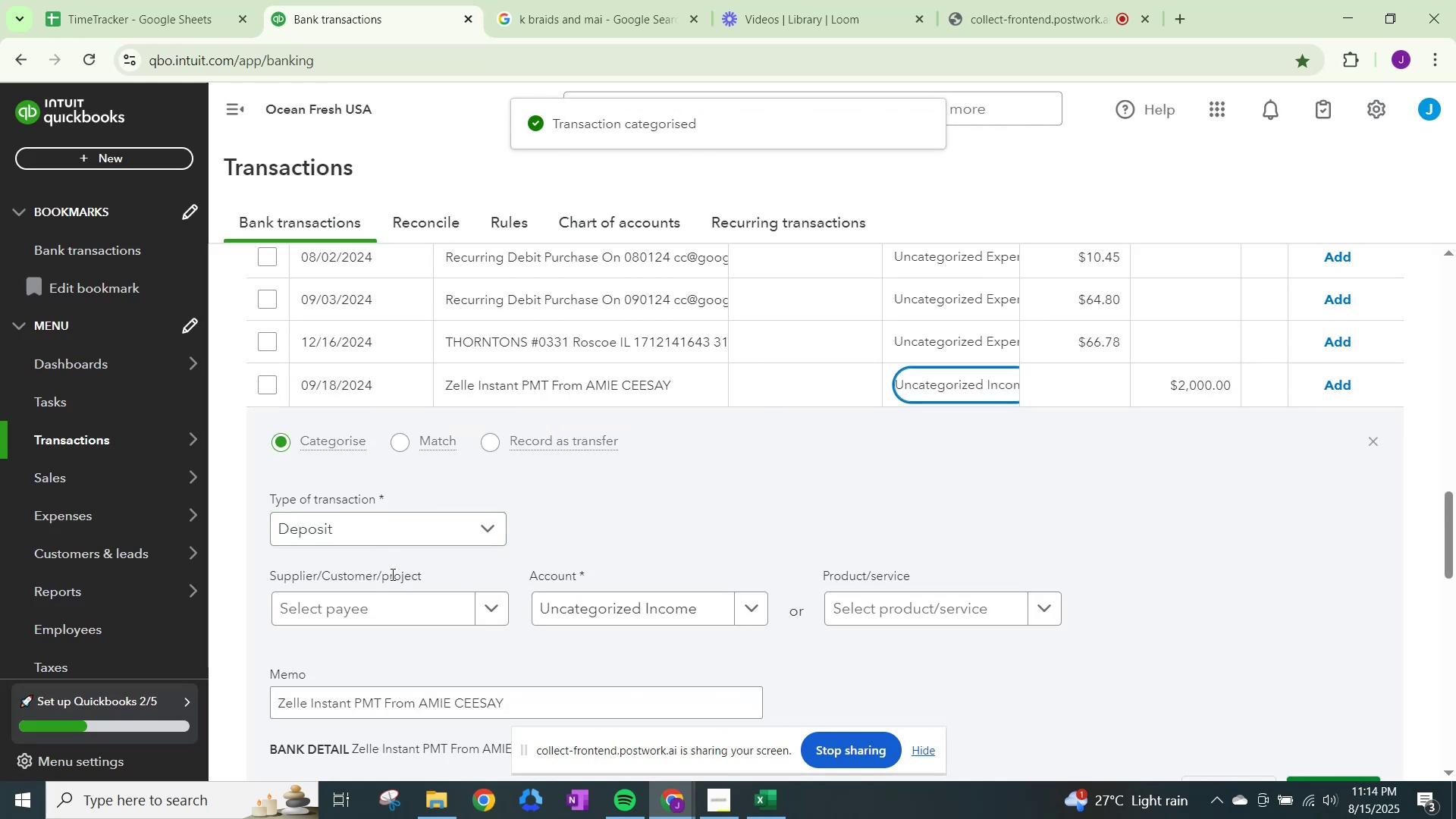 
left_click([397, 600])
 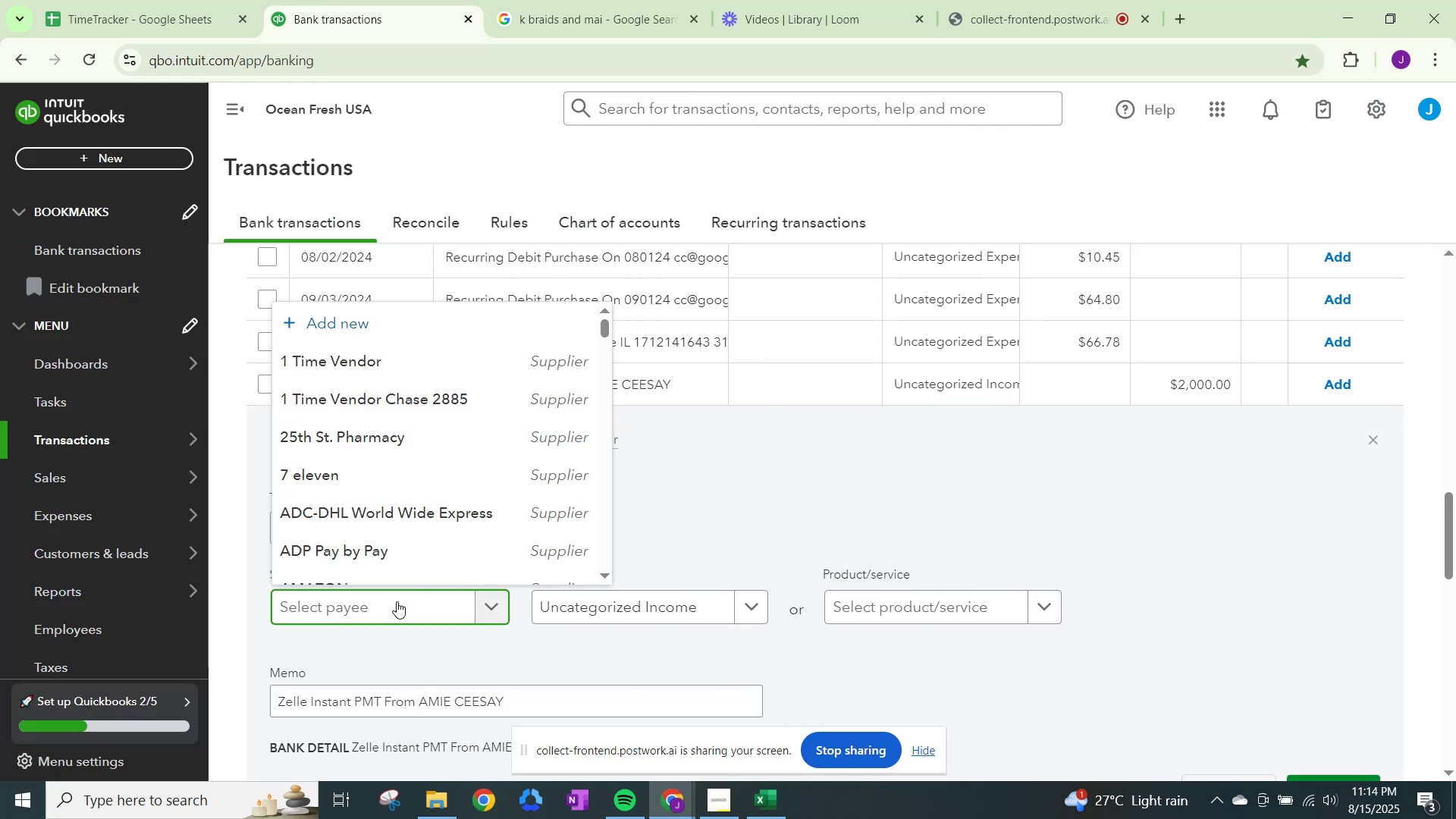 
type(Amie Ceesay)
 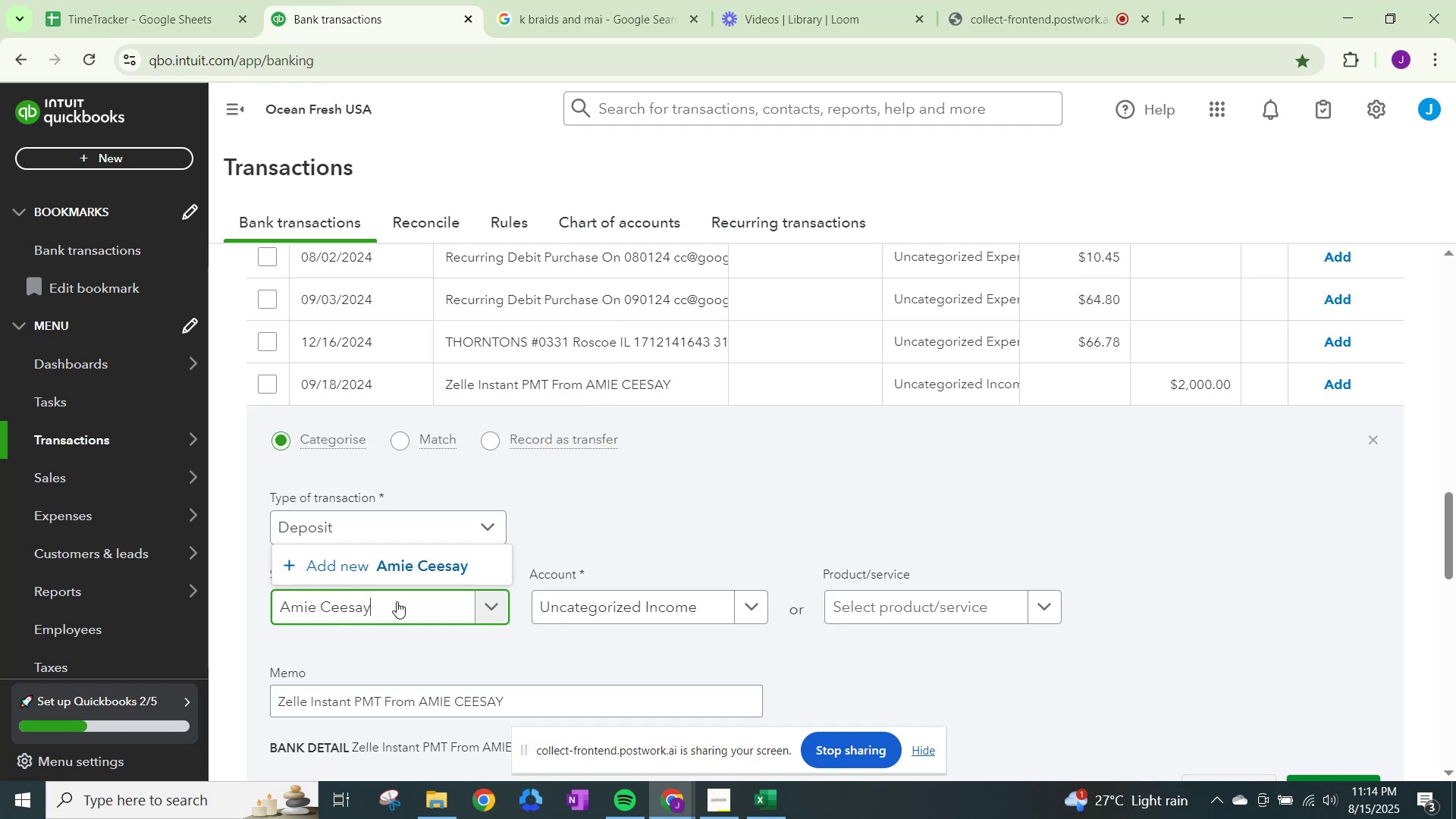 
left_click([388, 578])
 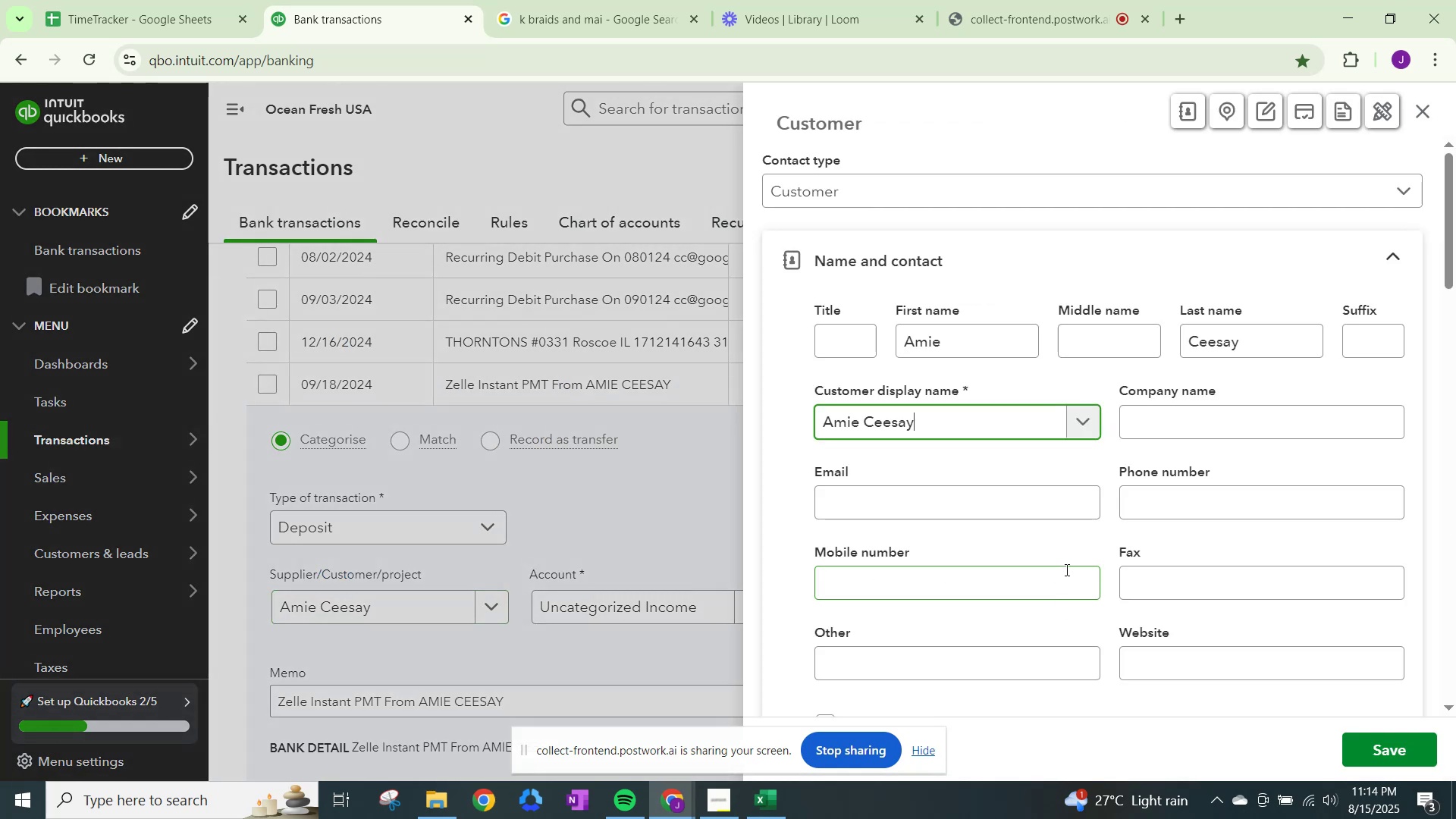 
scroll: coordinate [1077, 580], scroll_direction: down, amount: 3.0
 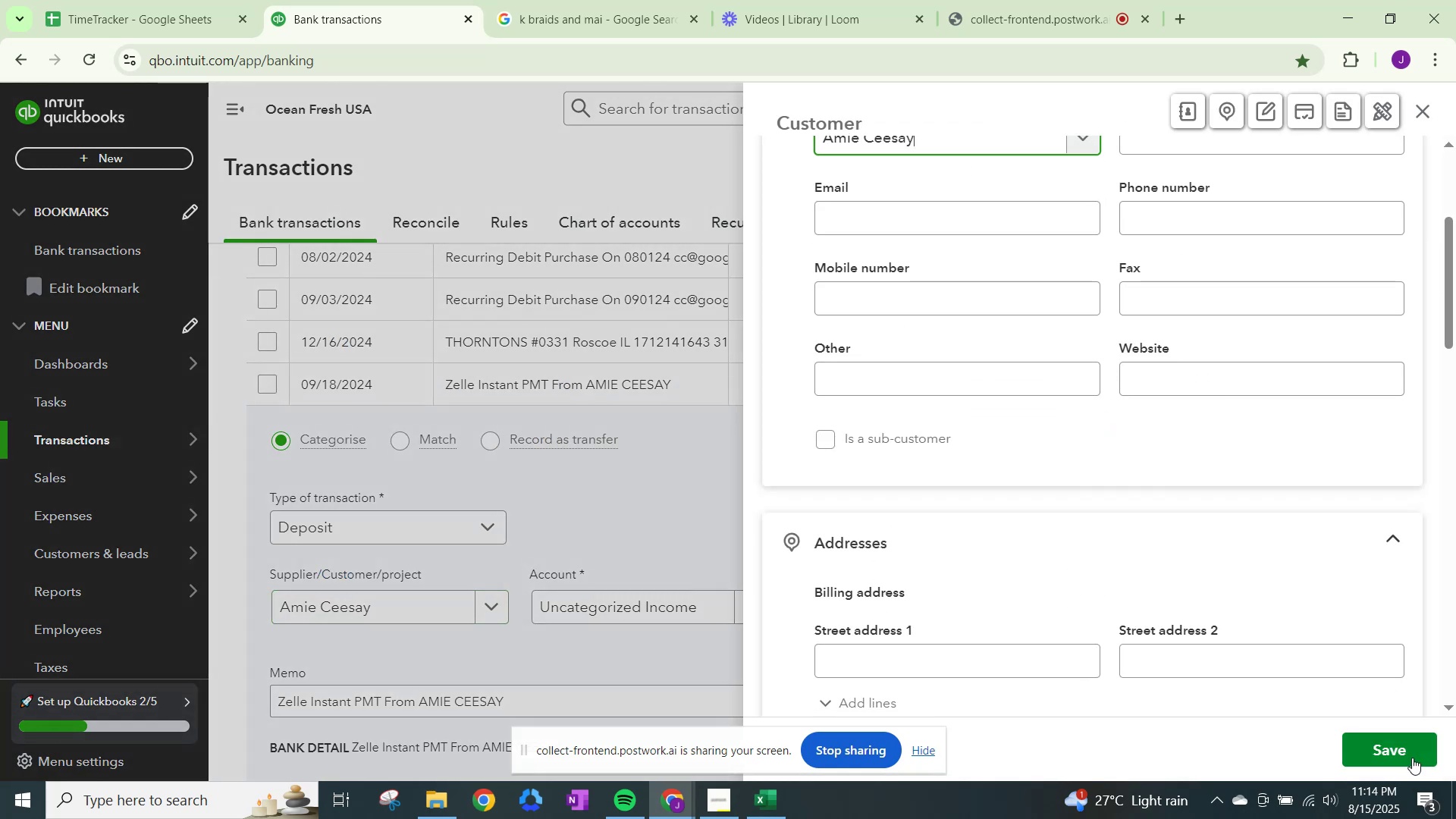 
left_click([1400, 747])
 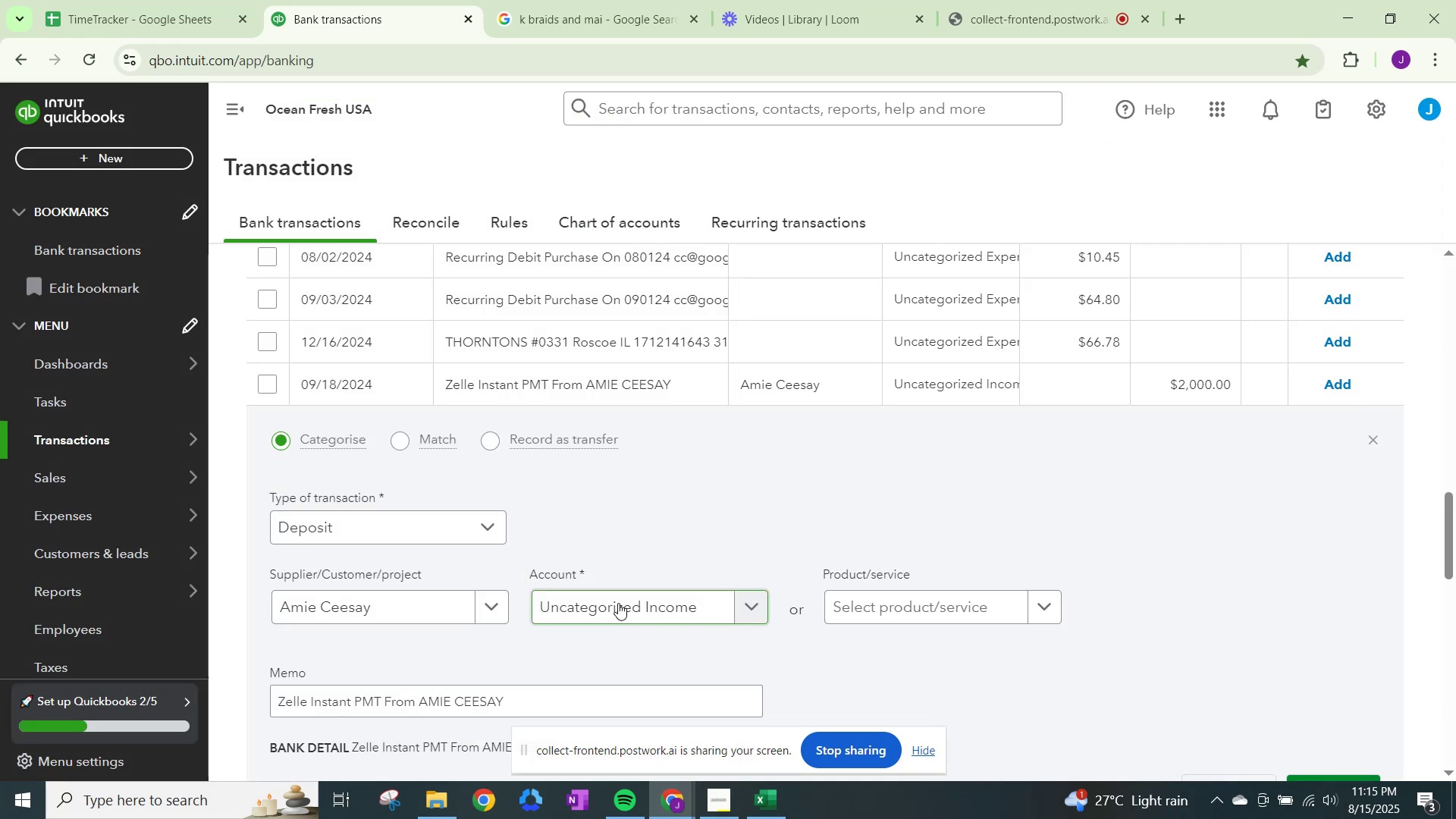 
left_click([619, 604])
 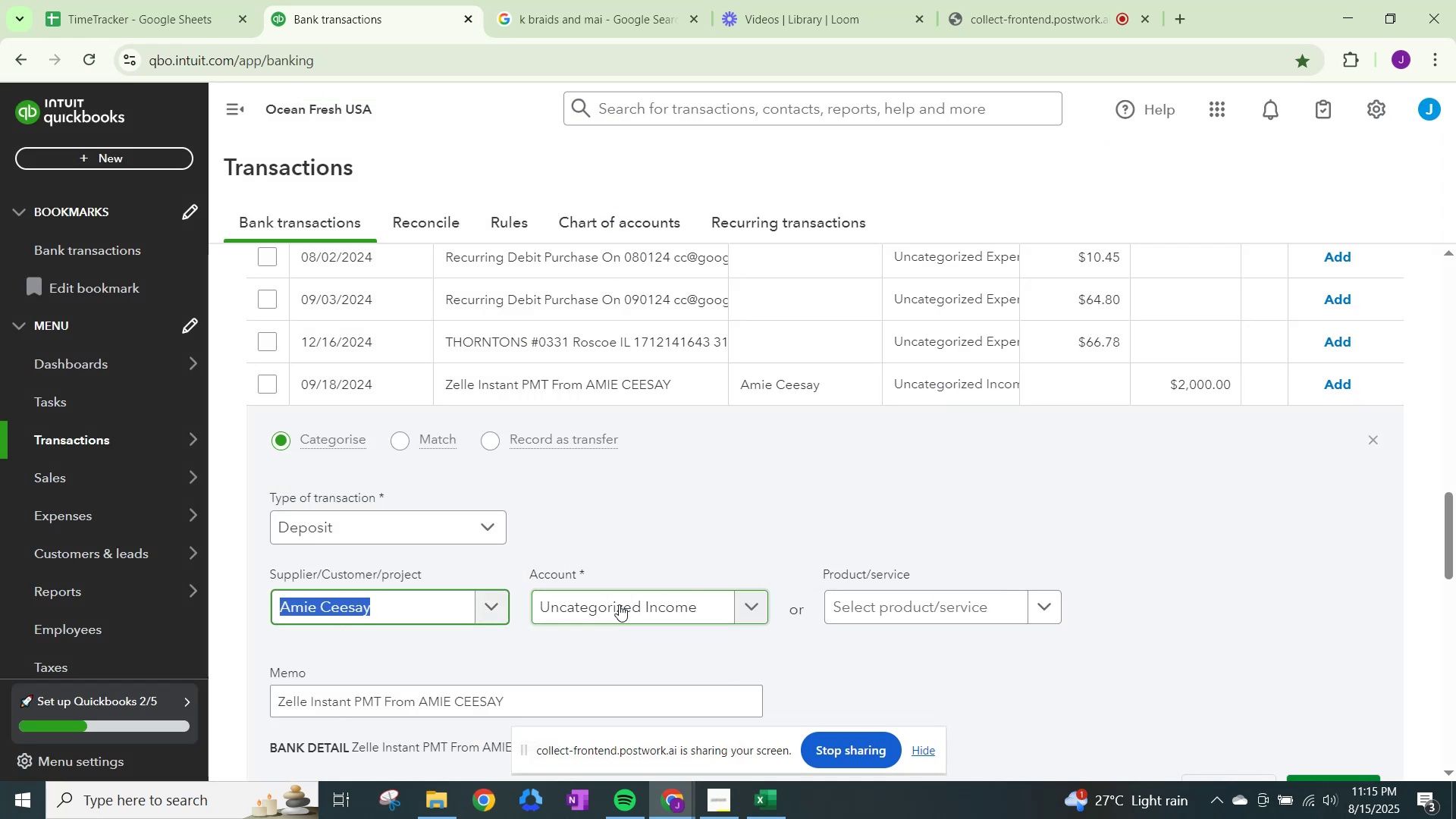 
type(sales)
key(Backspace)
key(Backspace)
key(Backspace)
key(Backspace)
key(Backspace)
key(Backspace)
type(mie)
 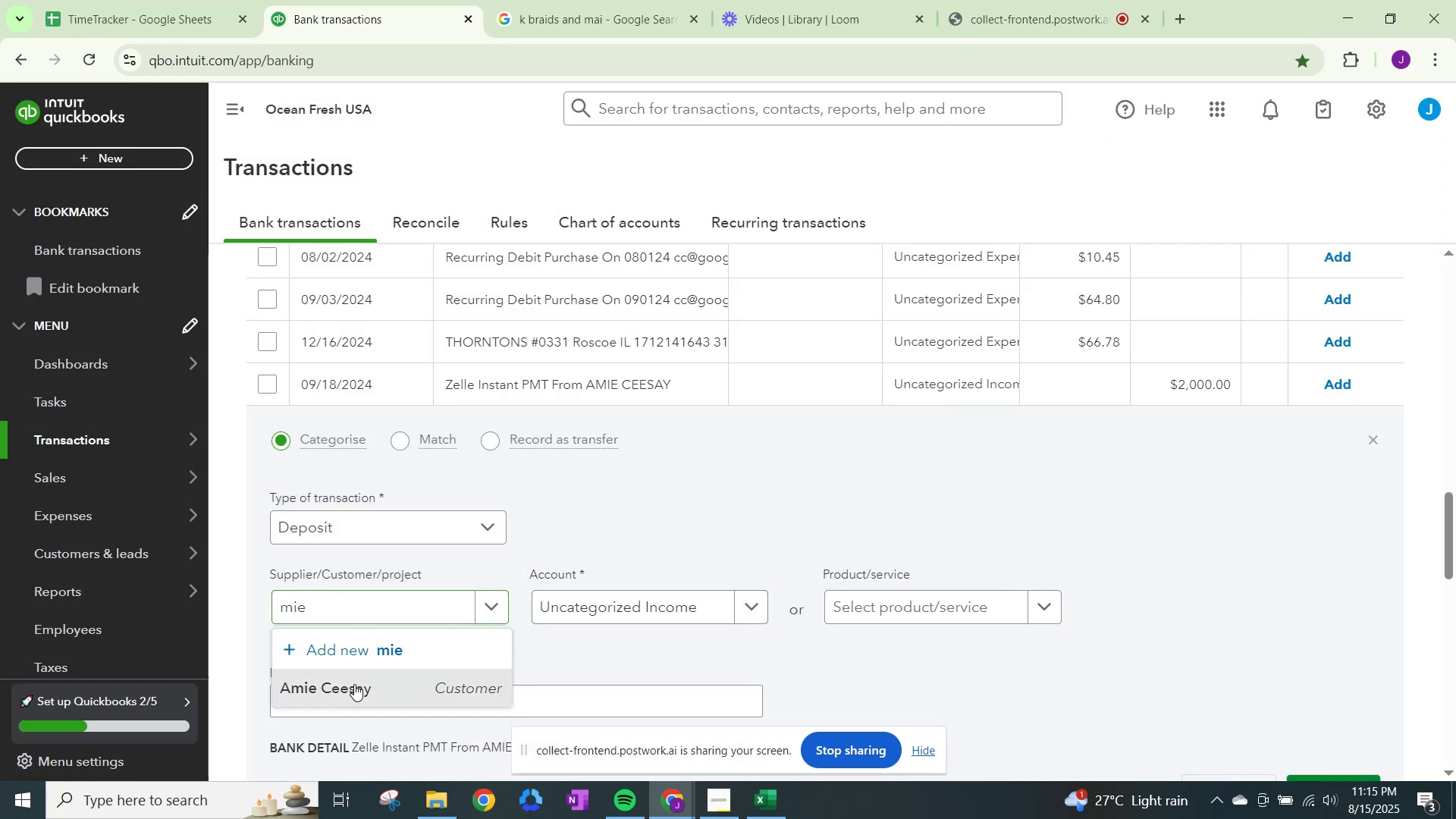 
left_click([582, 608])
 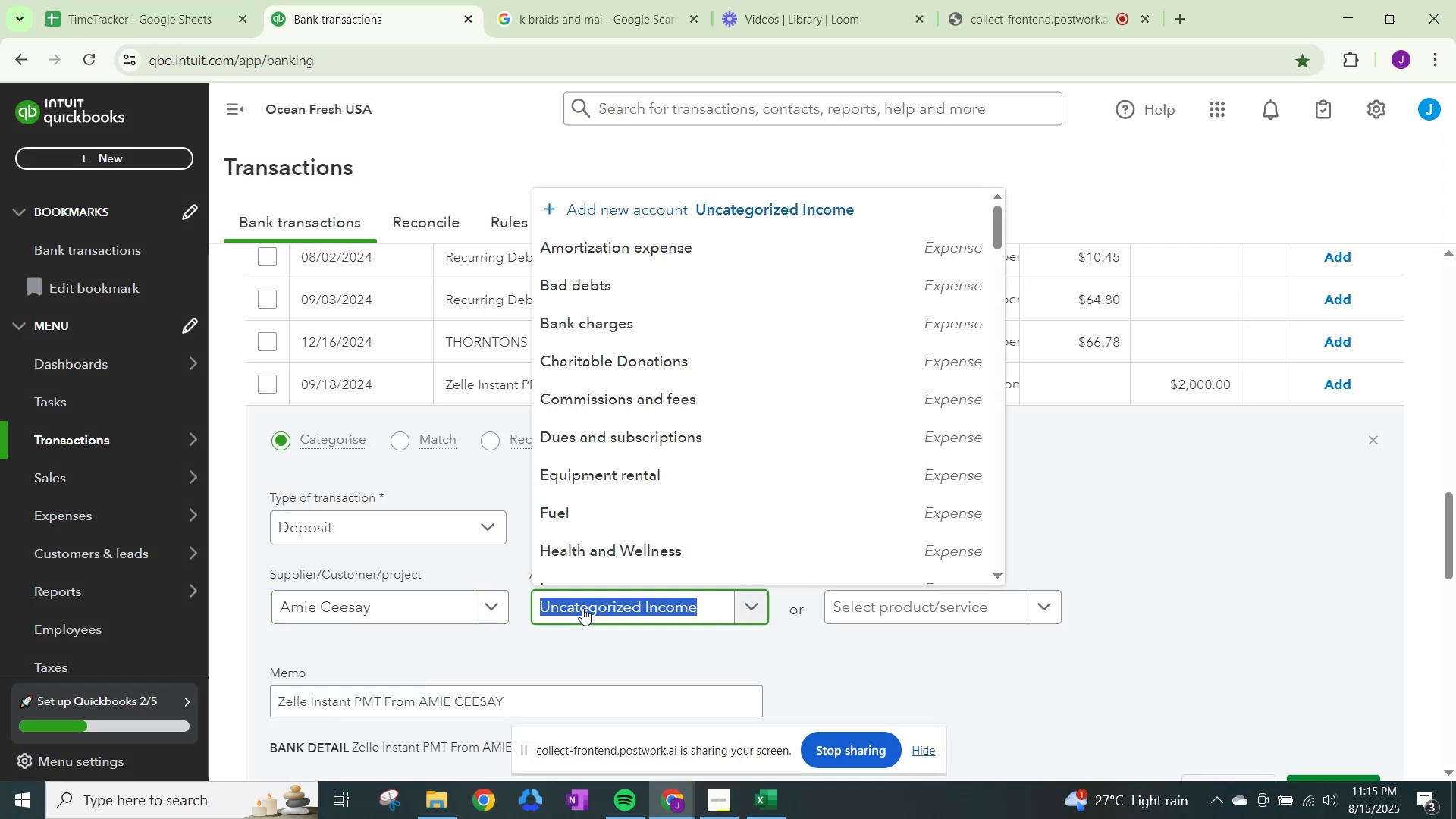 
type(sales)
 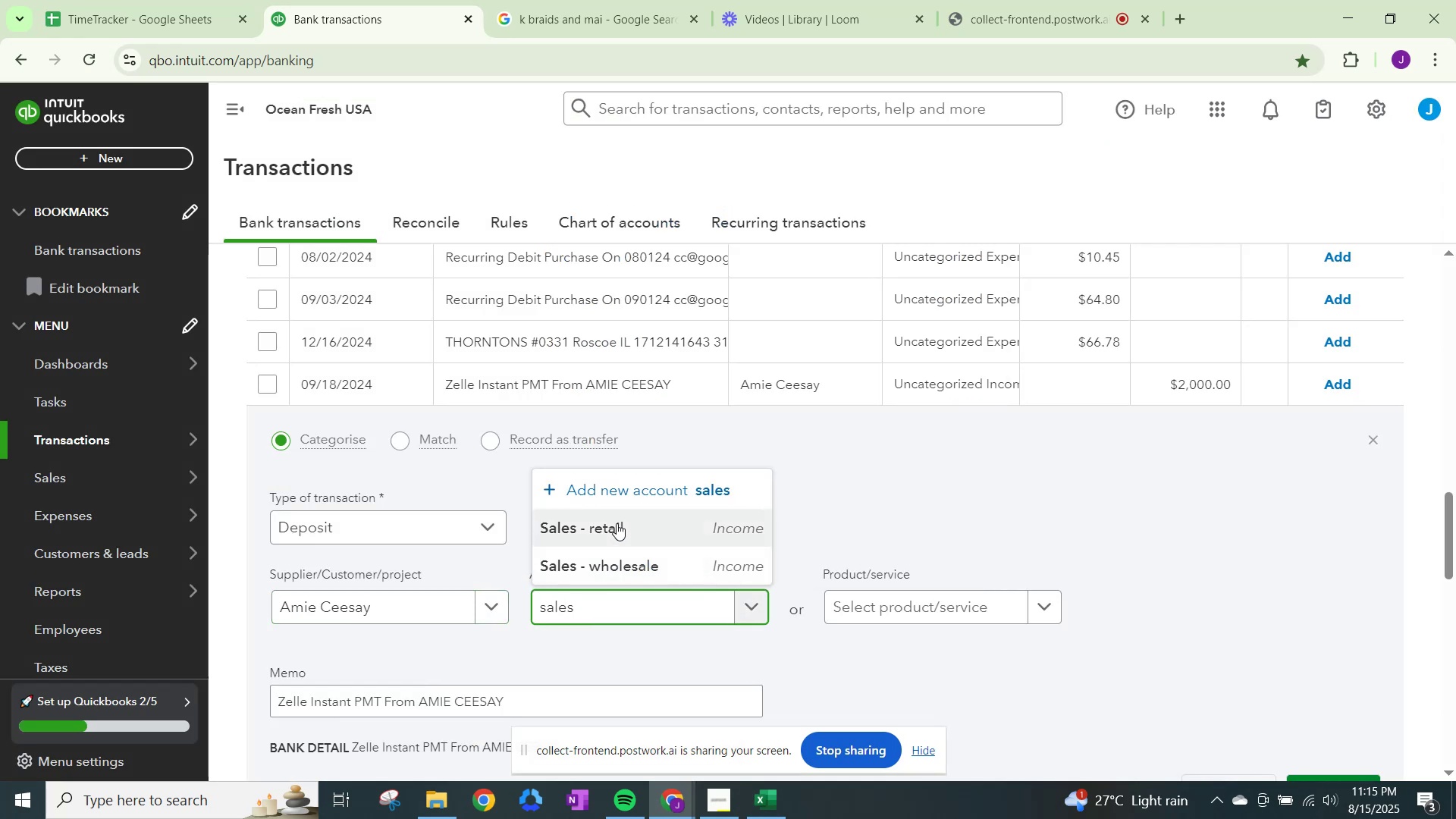 
scroll: coordinate [1156, 693], scroll_direction: down, amount: 1.0
 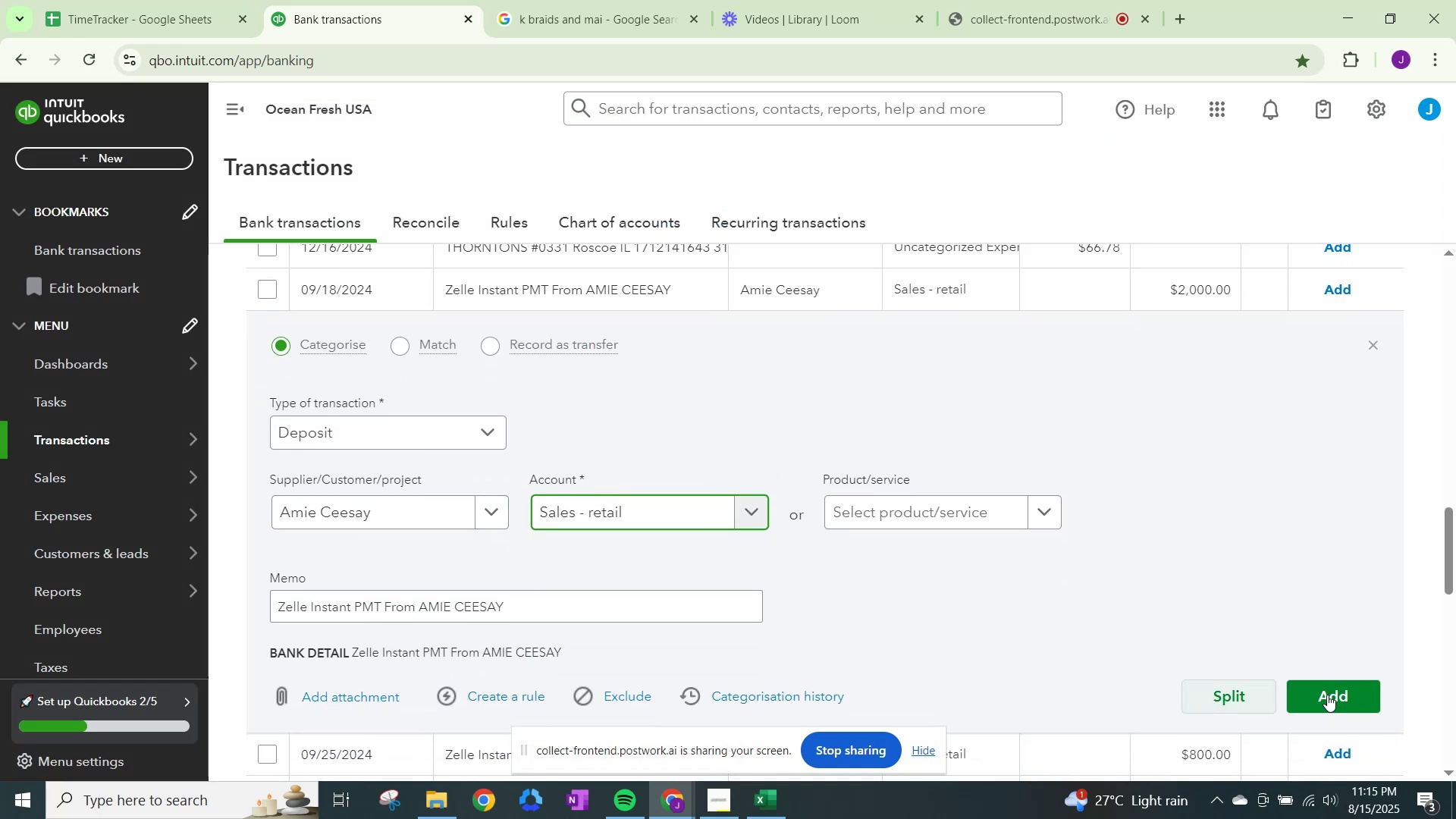 
left_click([1342, 689])
 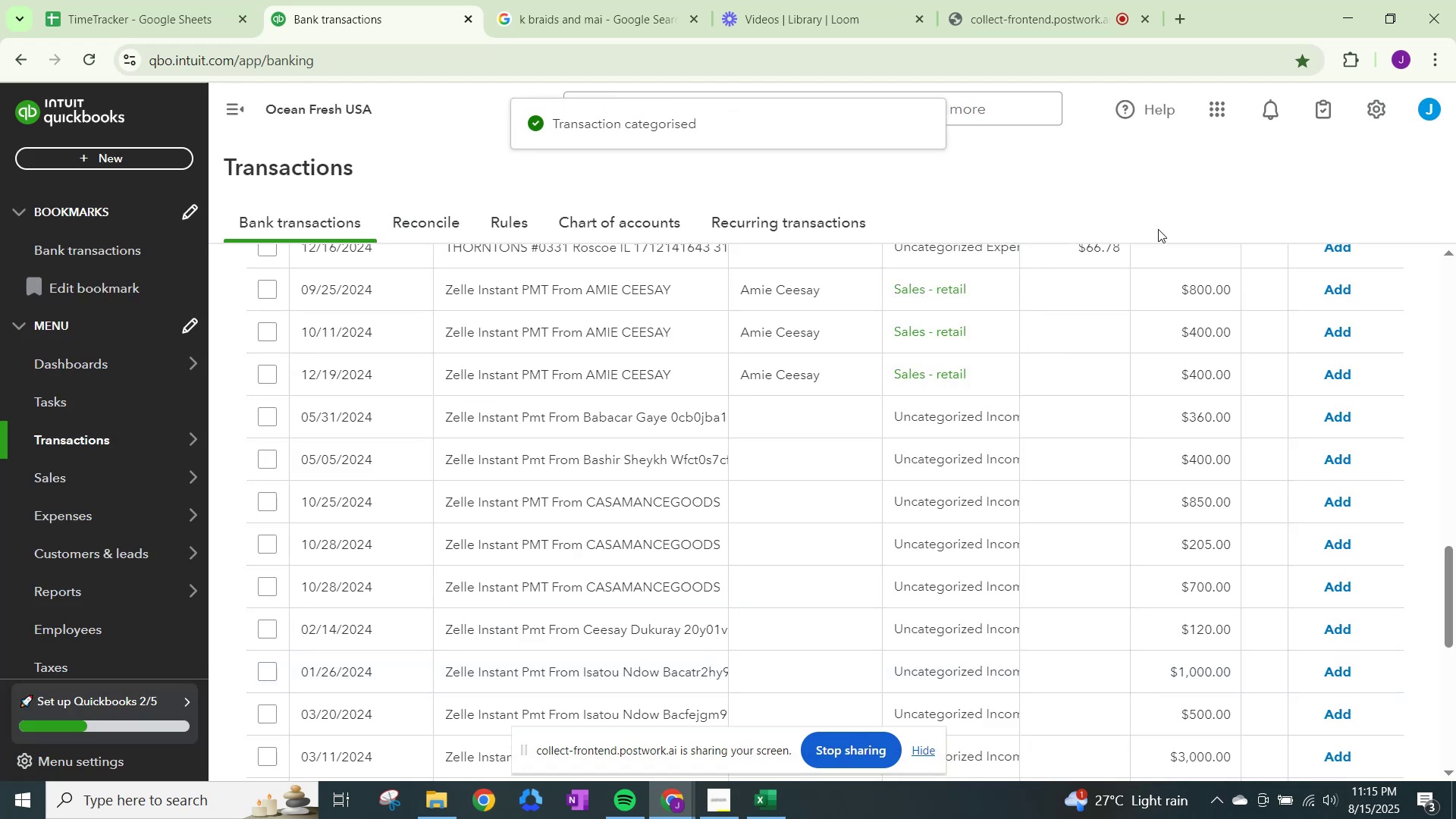 
left_click([1329, 289])
 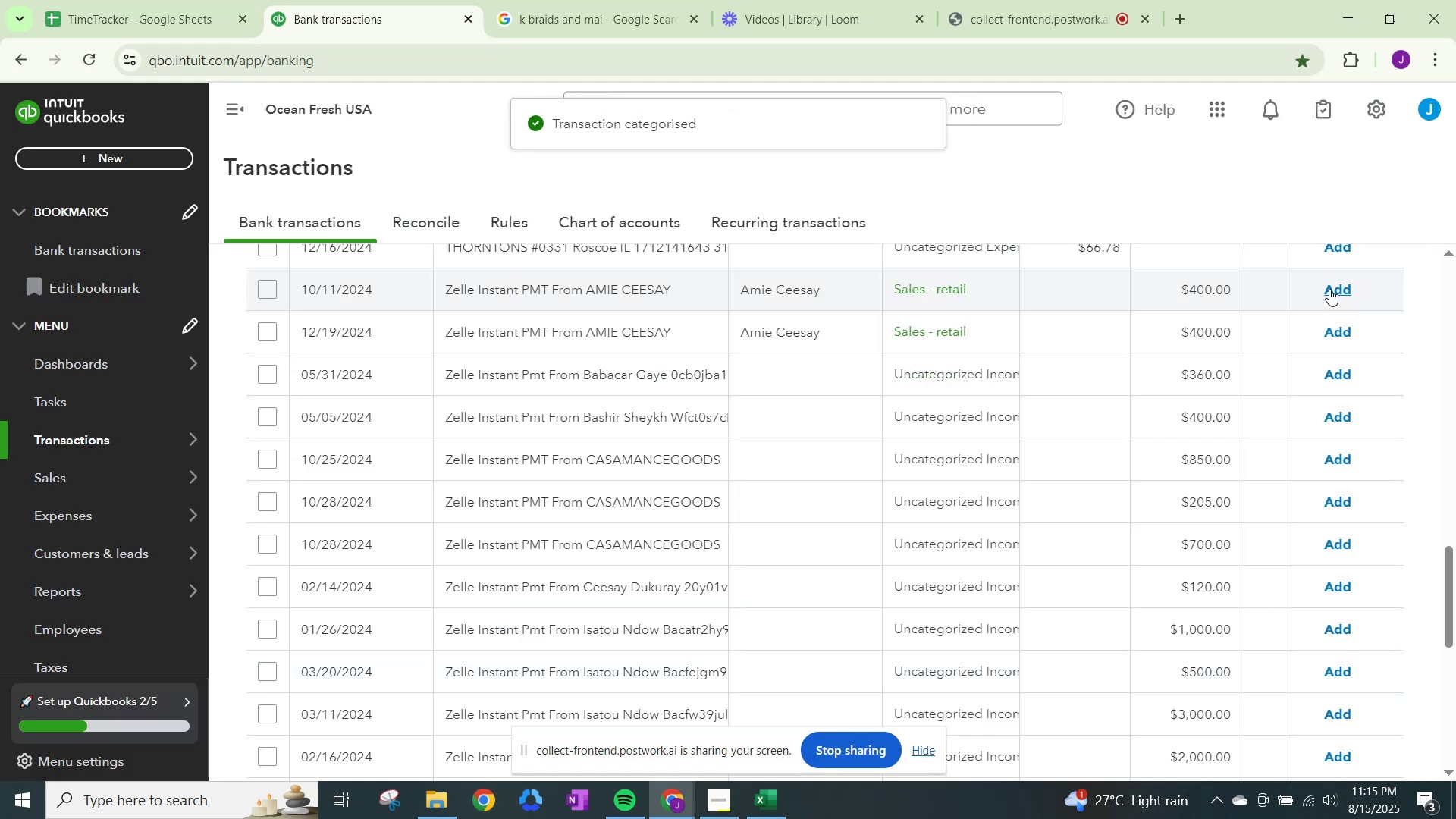 
left_click([1329, 289])
 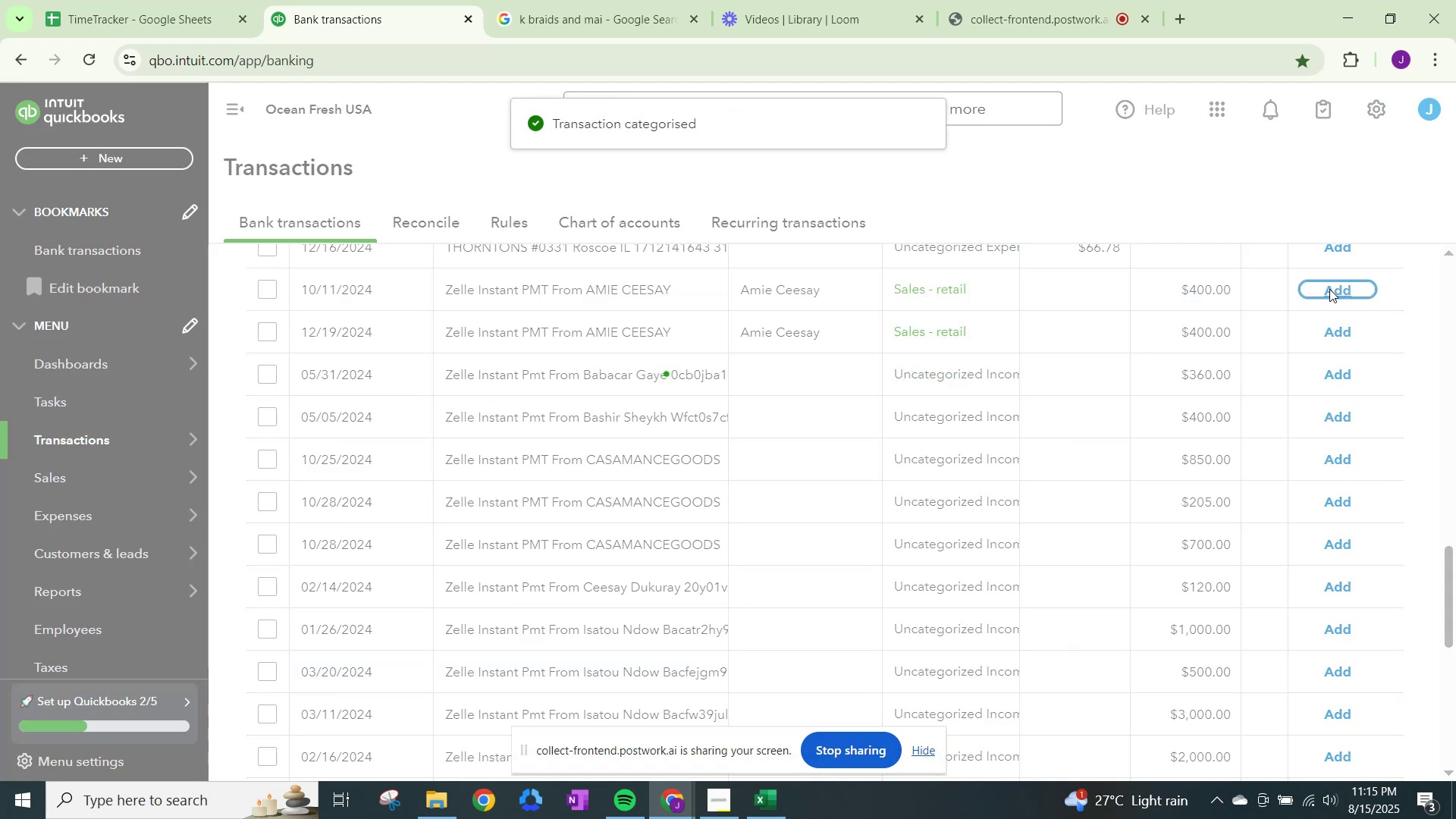 
left_click([1329, 289])
 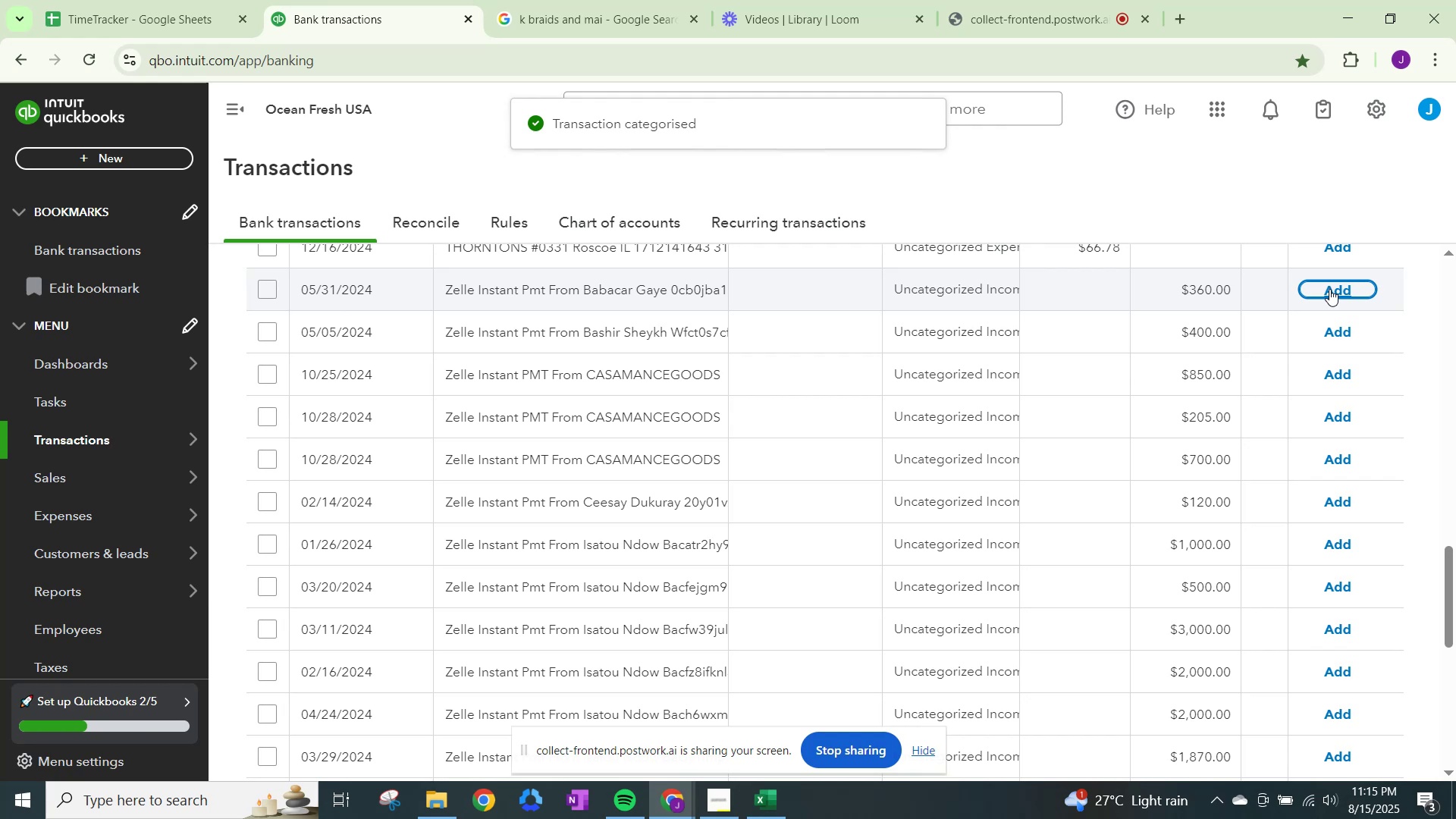 
wait(6.59)
 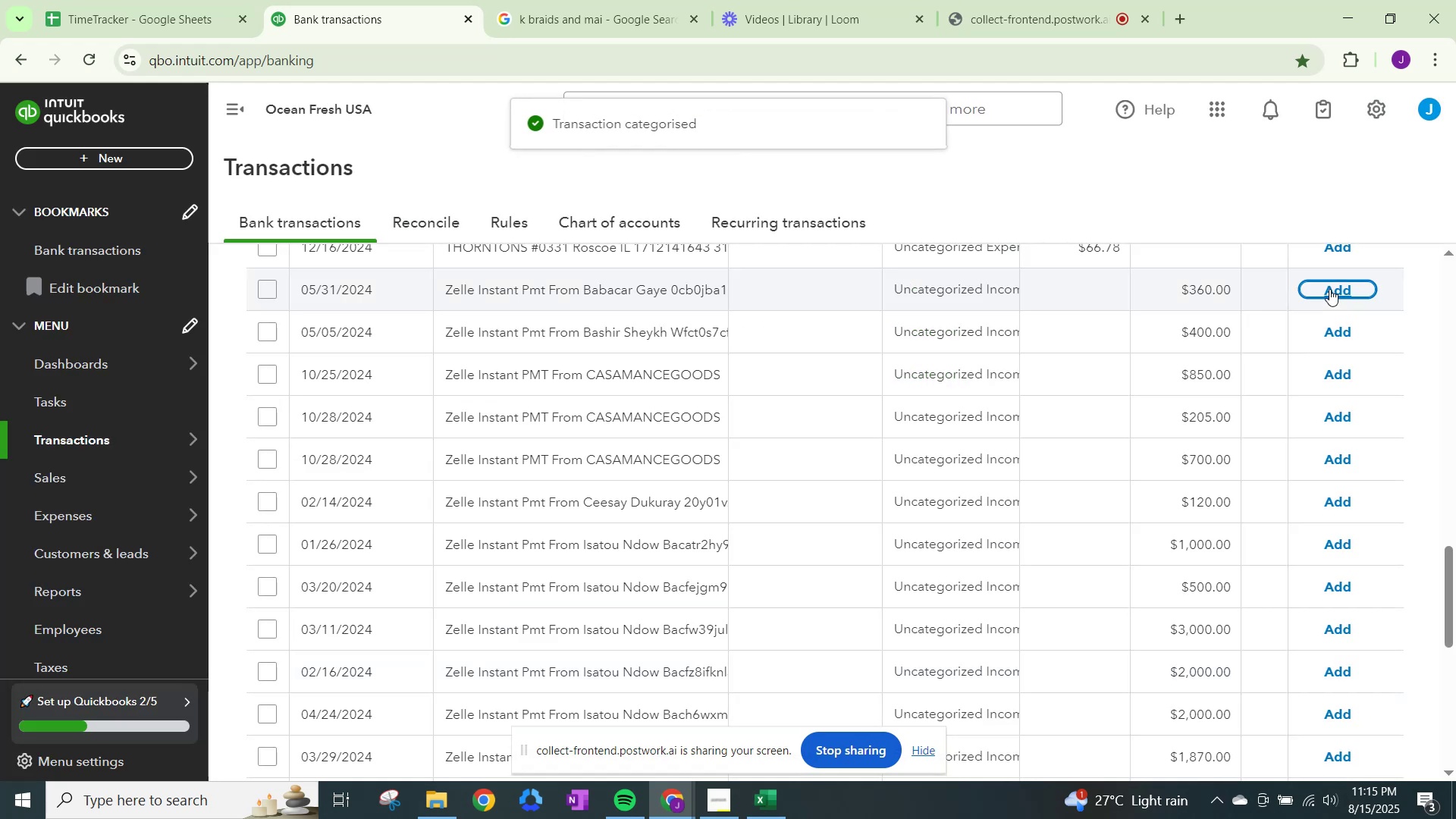 
left_click([941, 287])
 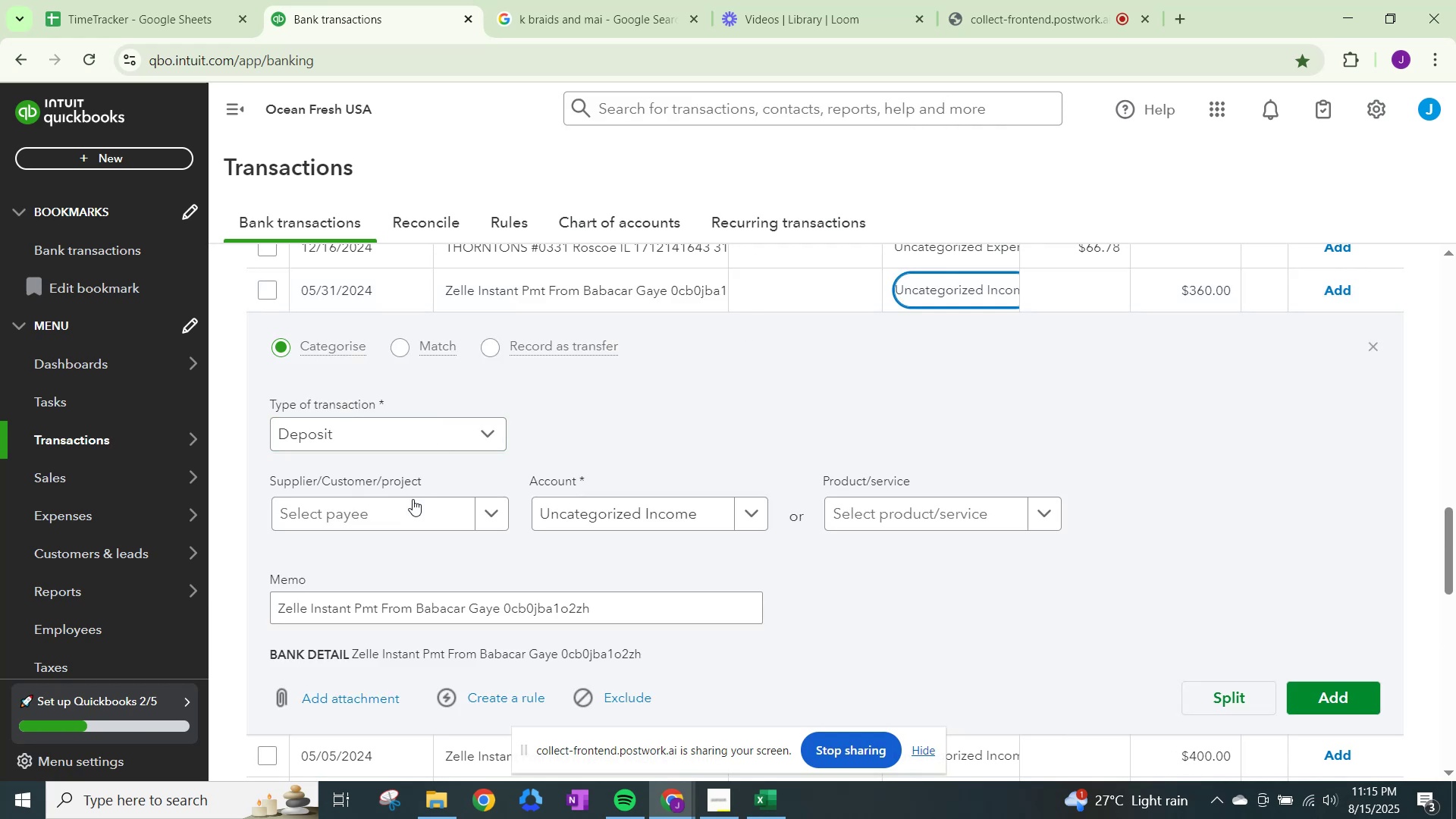 
left_click([413, 507])
 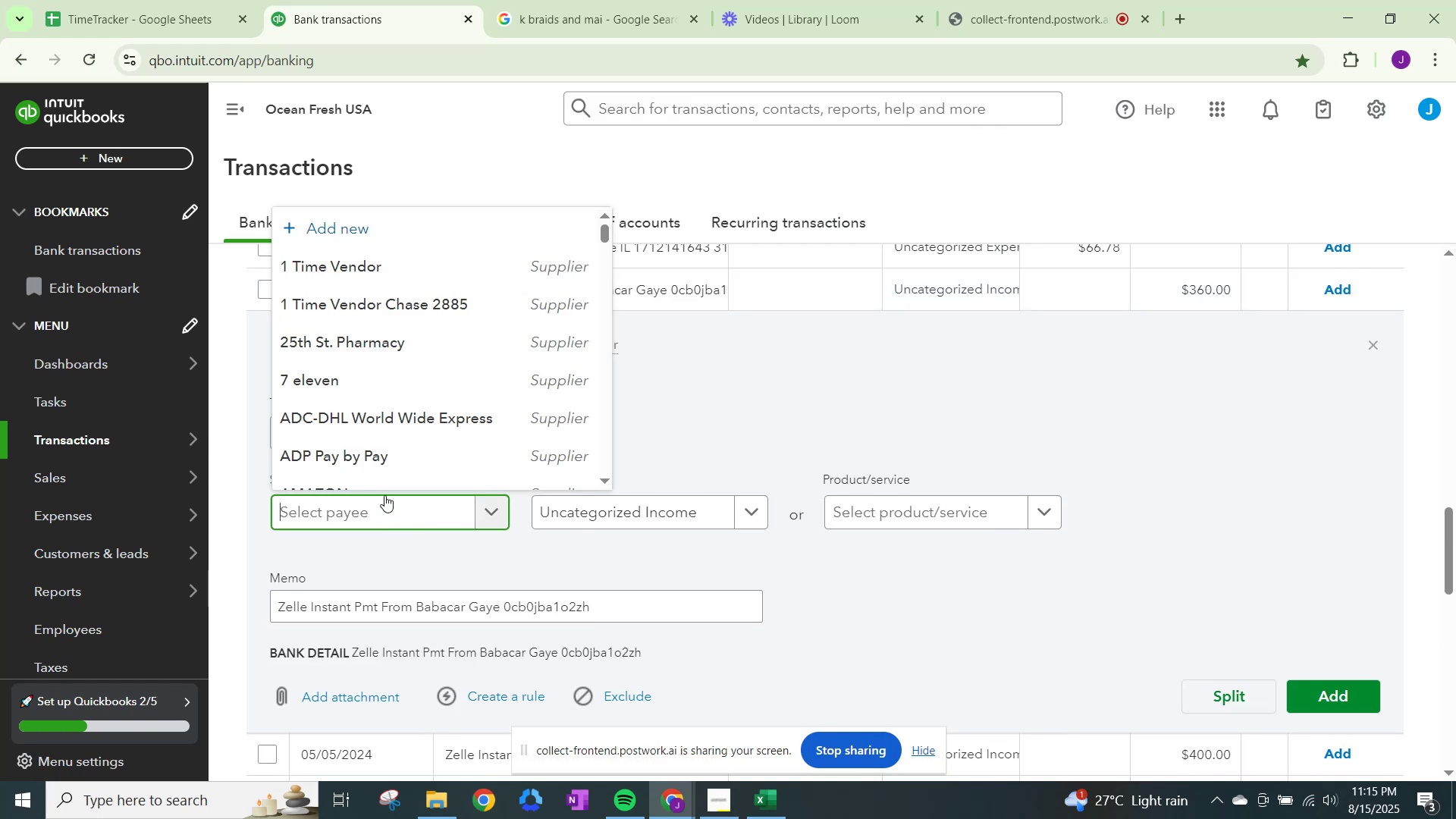 
type(Babacar Gaye)
 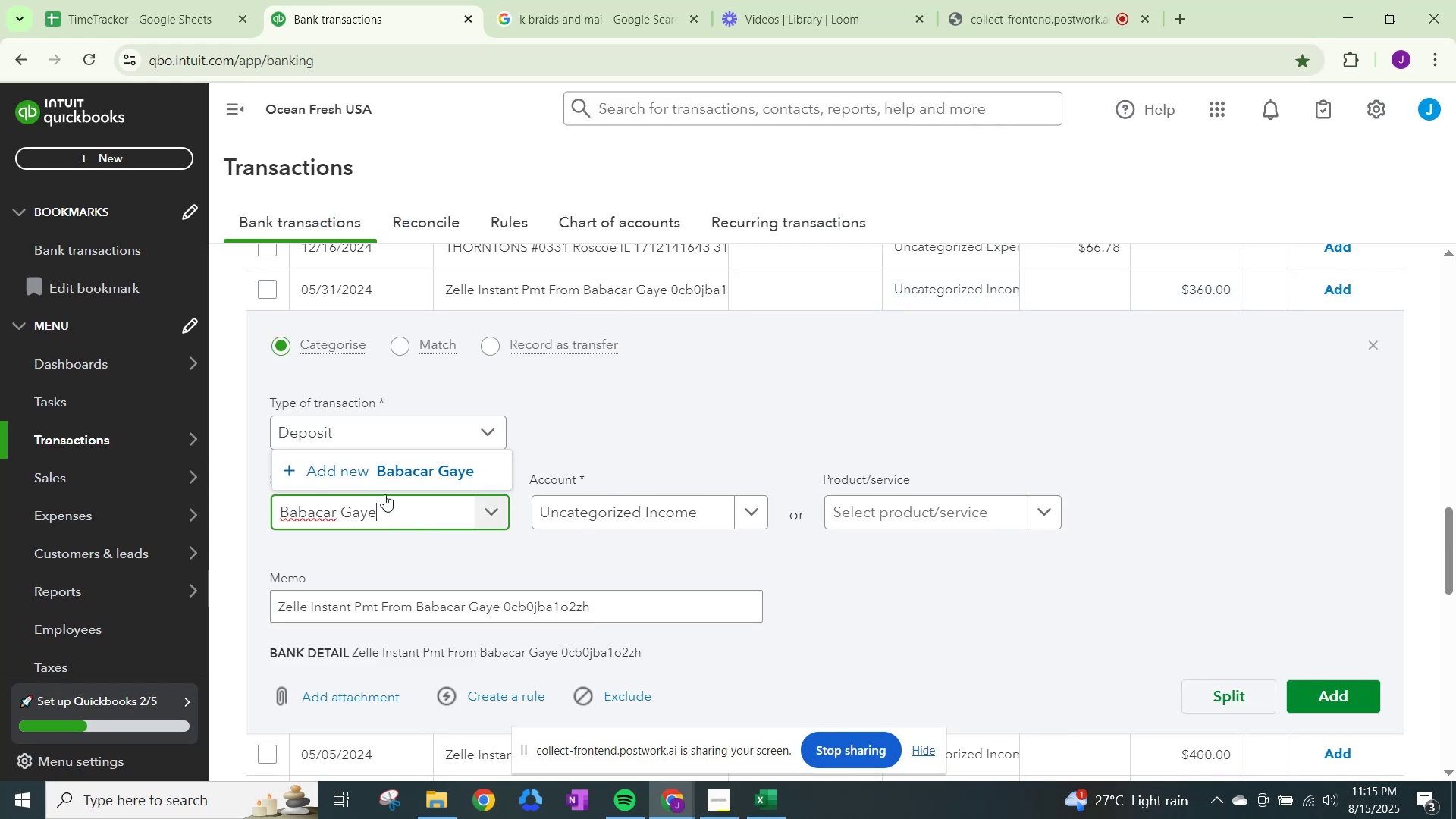 
left_click([1398, 748])
 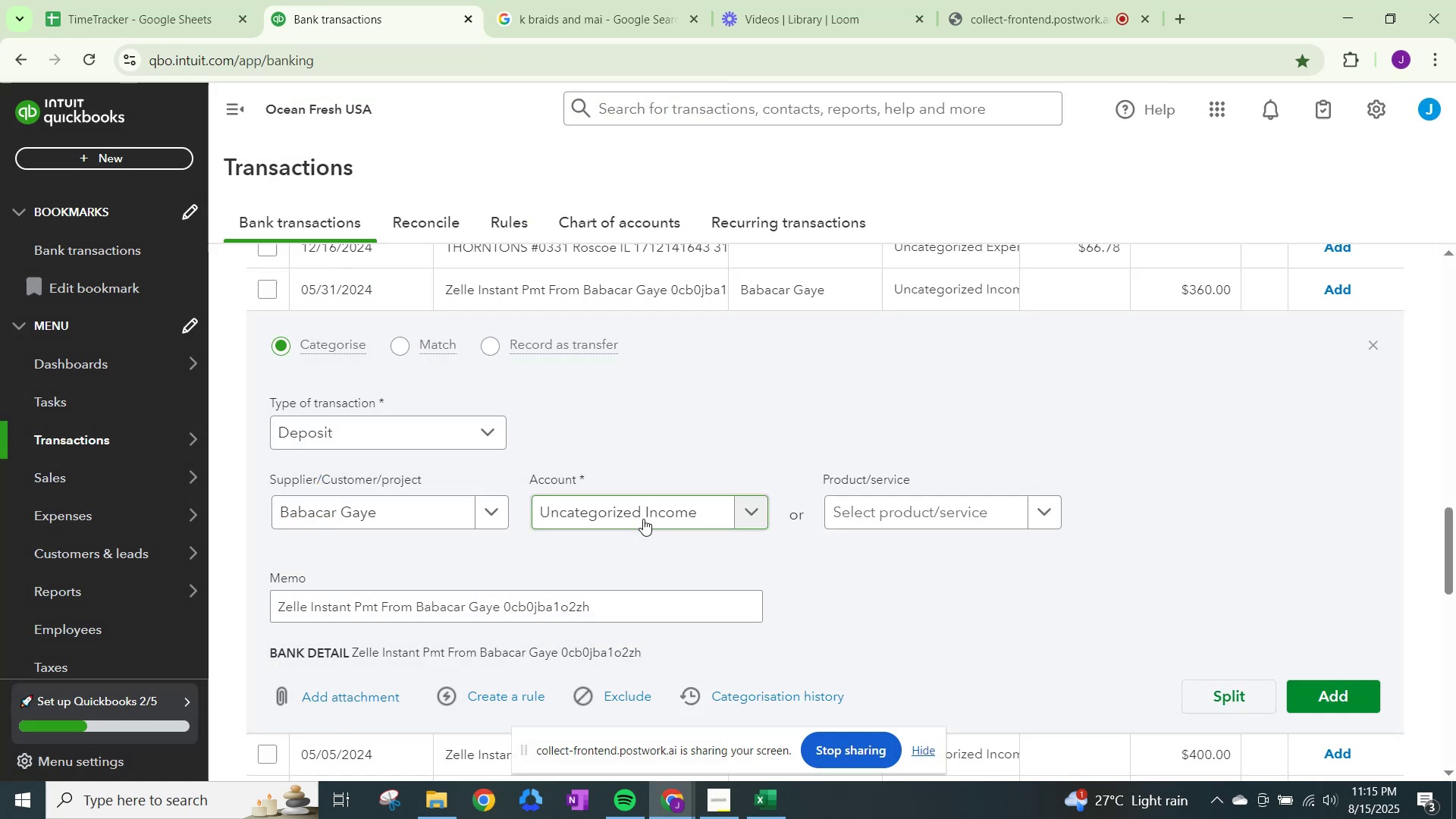 
left_click([642, 518])
 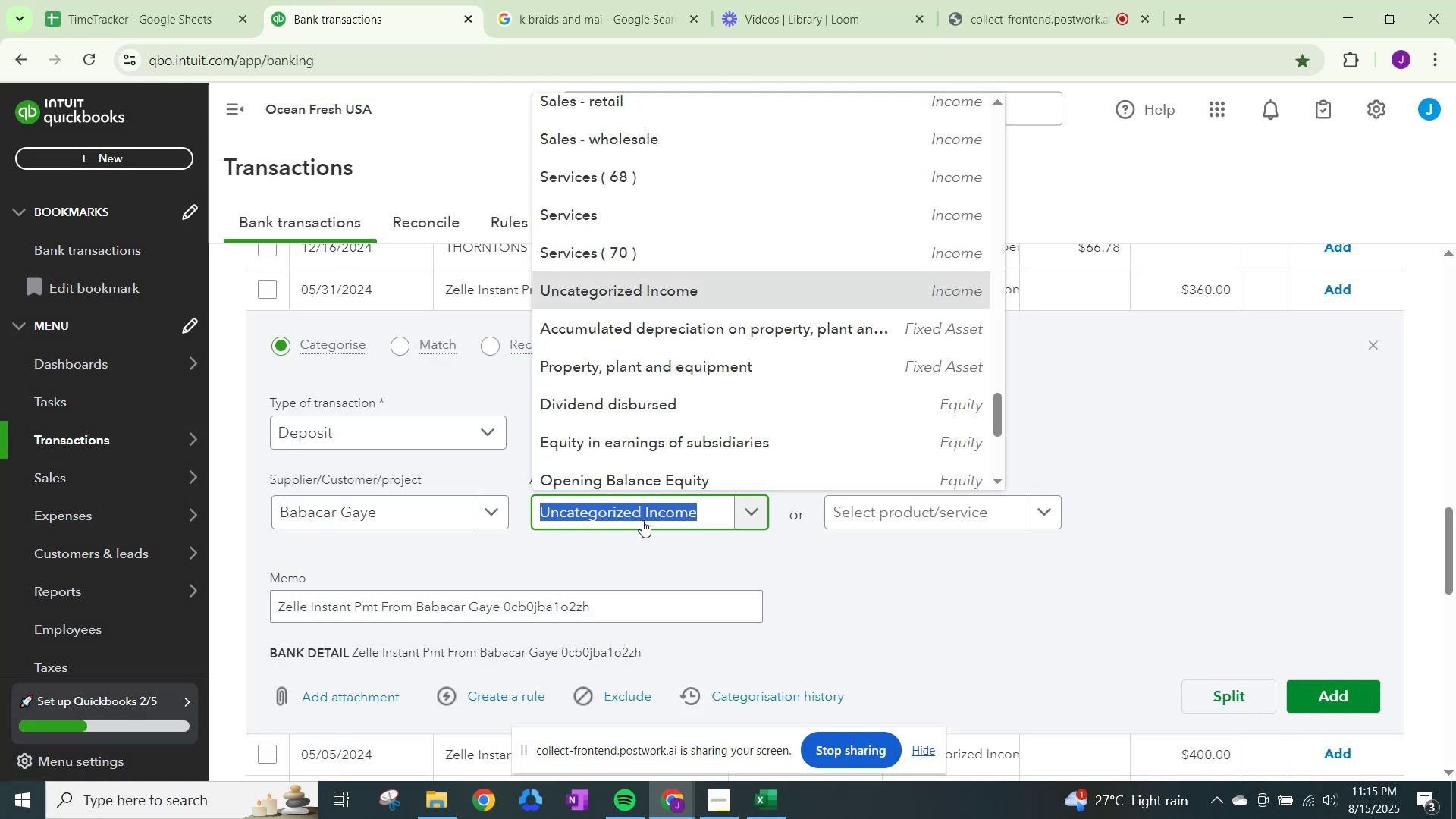 
type(sales)
 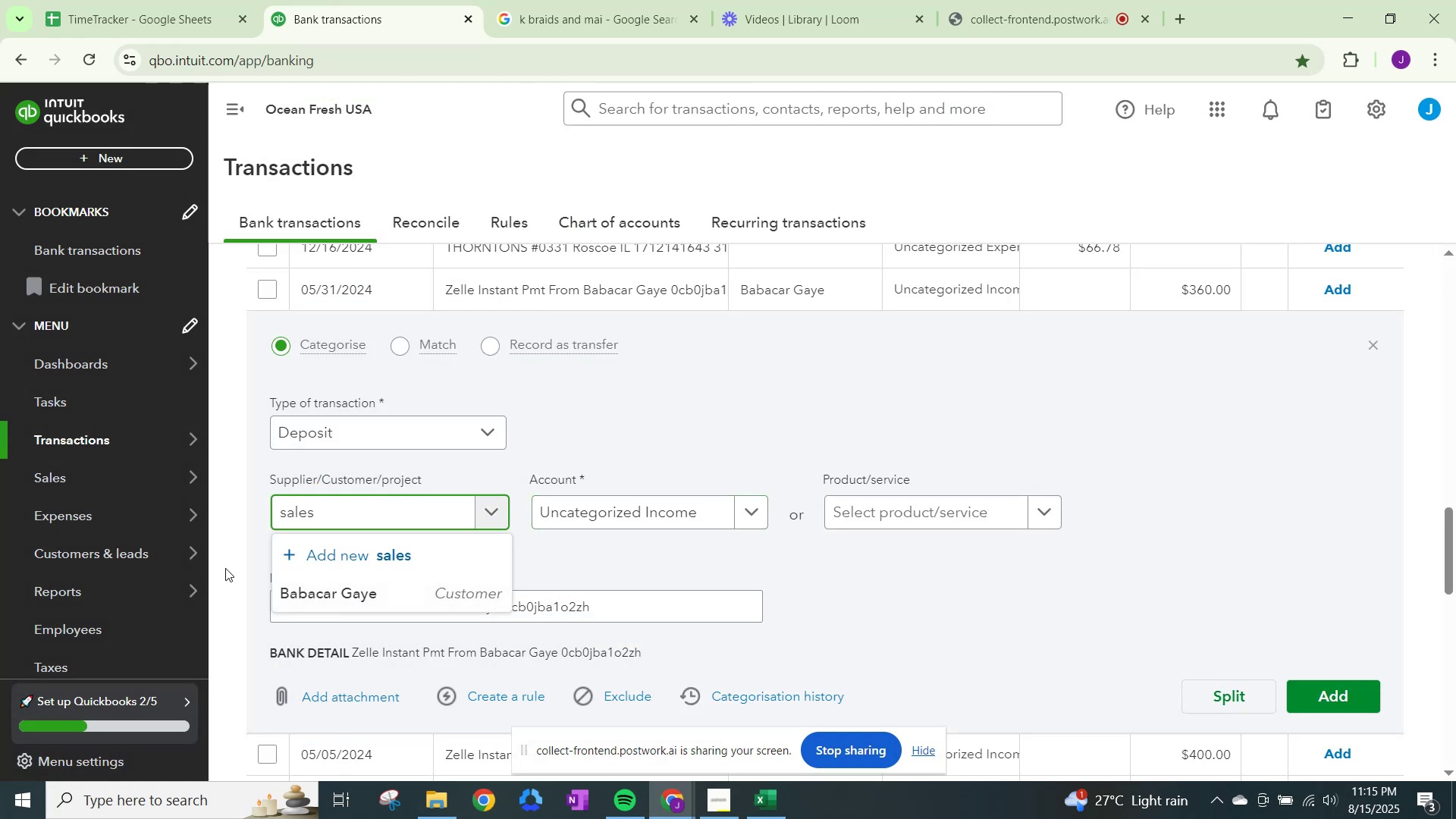 
left_click([335, 600])
 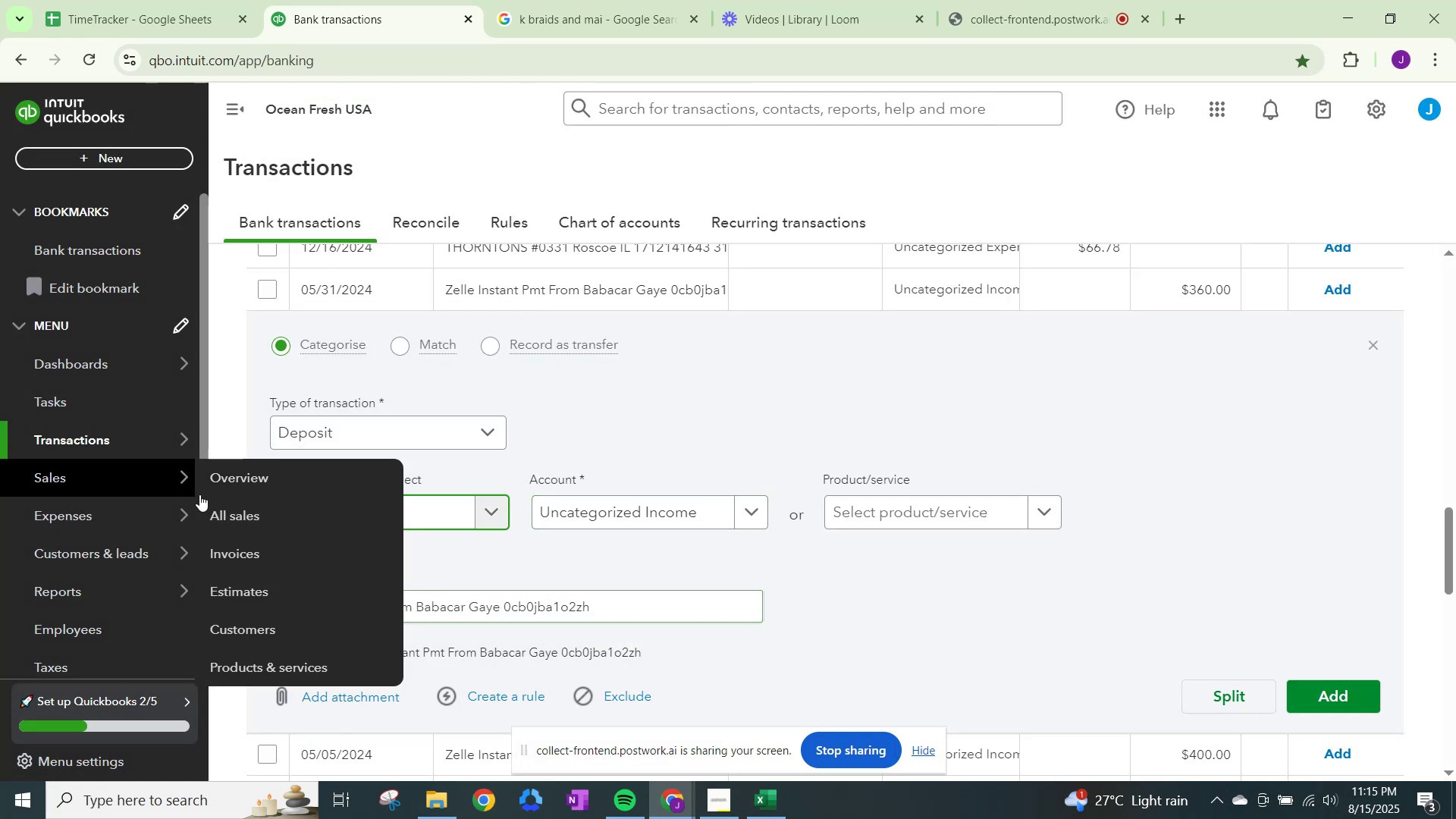 
left_click([441, 506])
 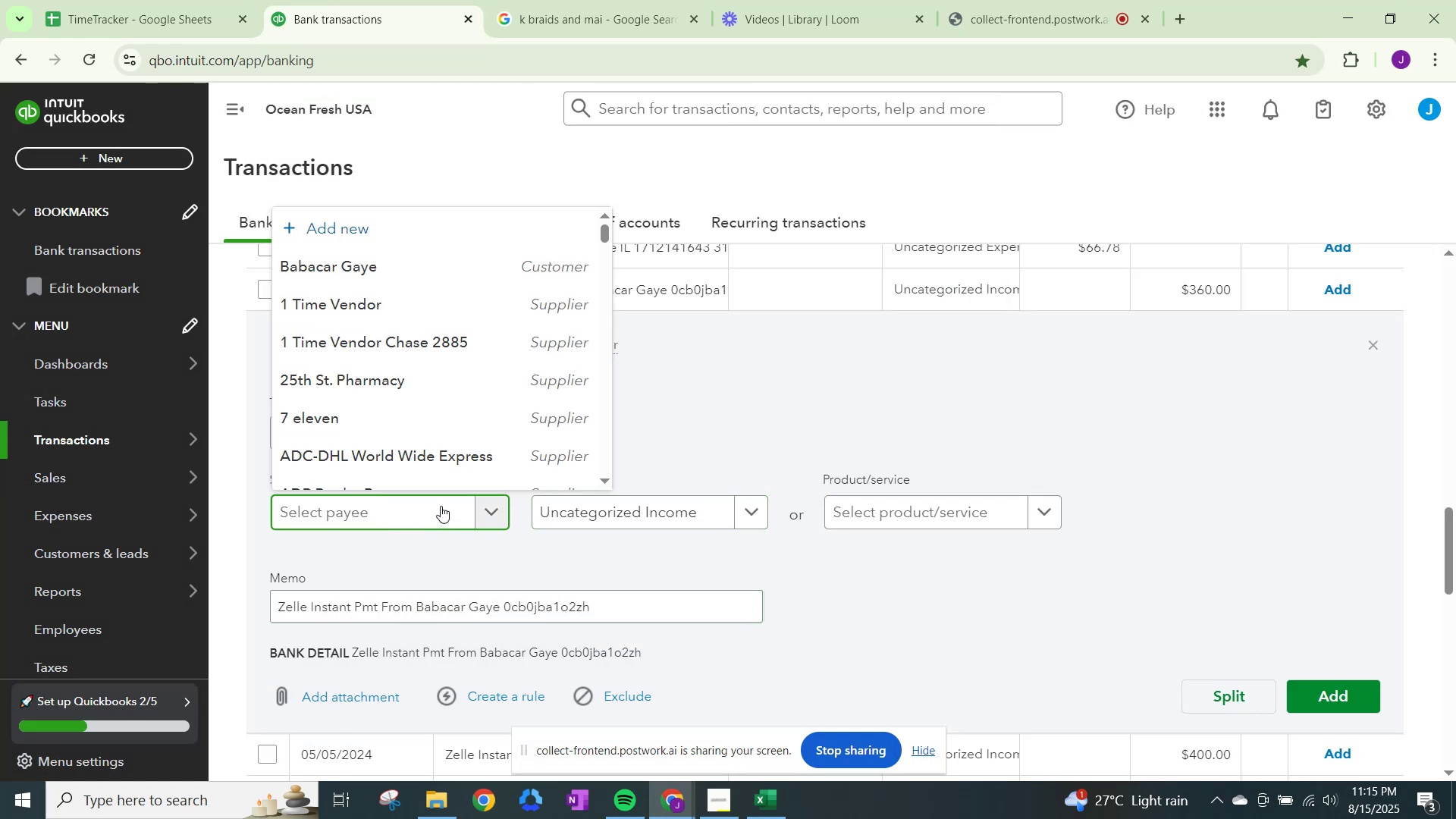 
type(baba)
 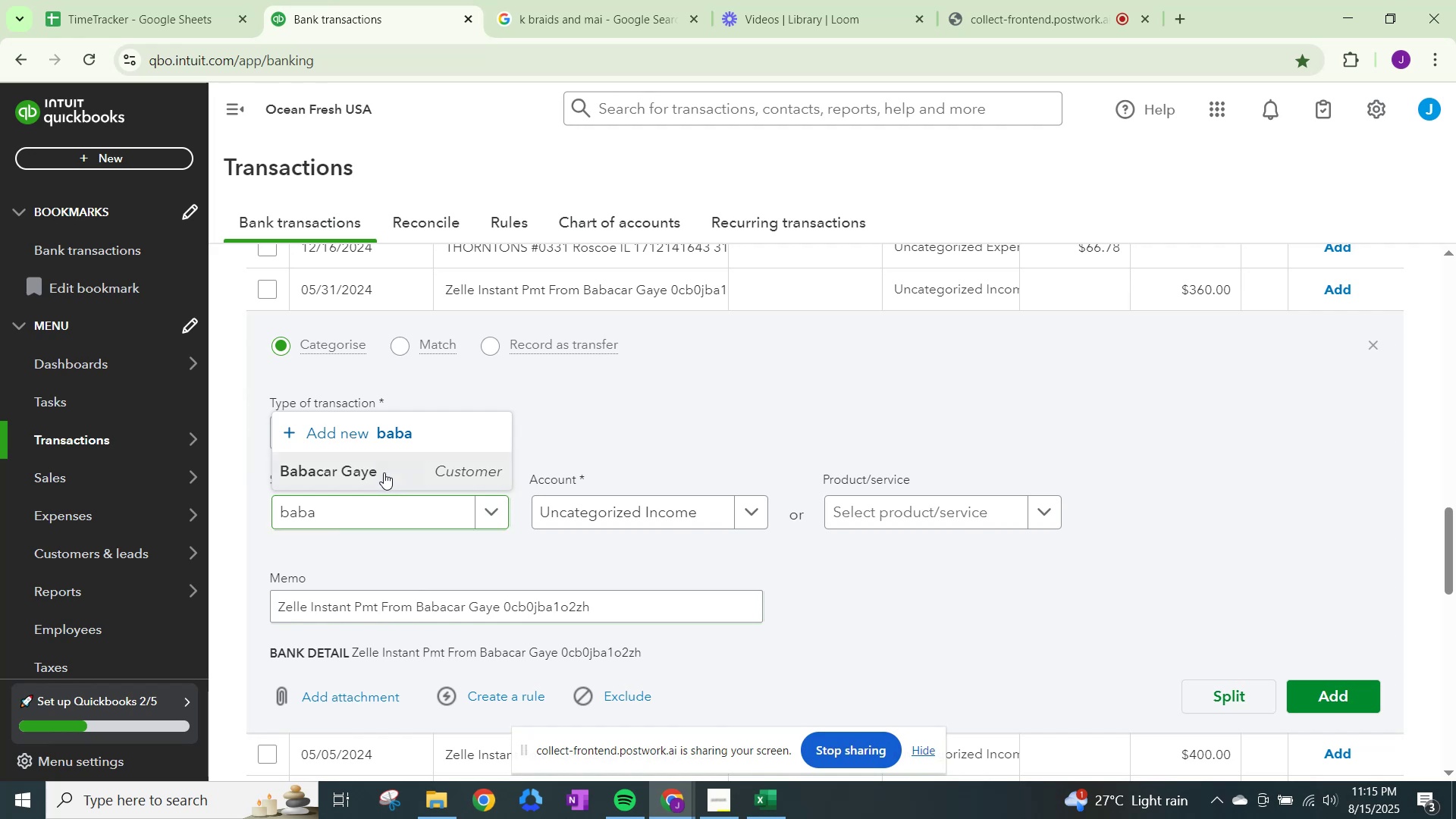 
left_click([587, 495])
 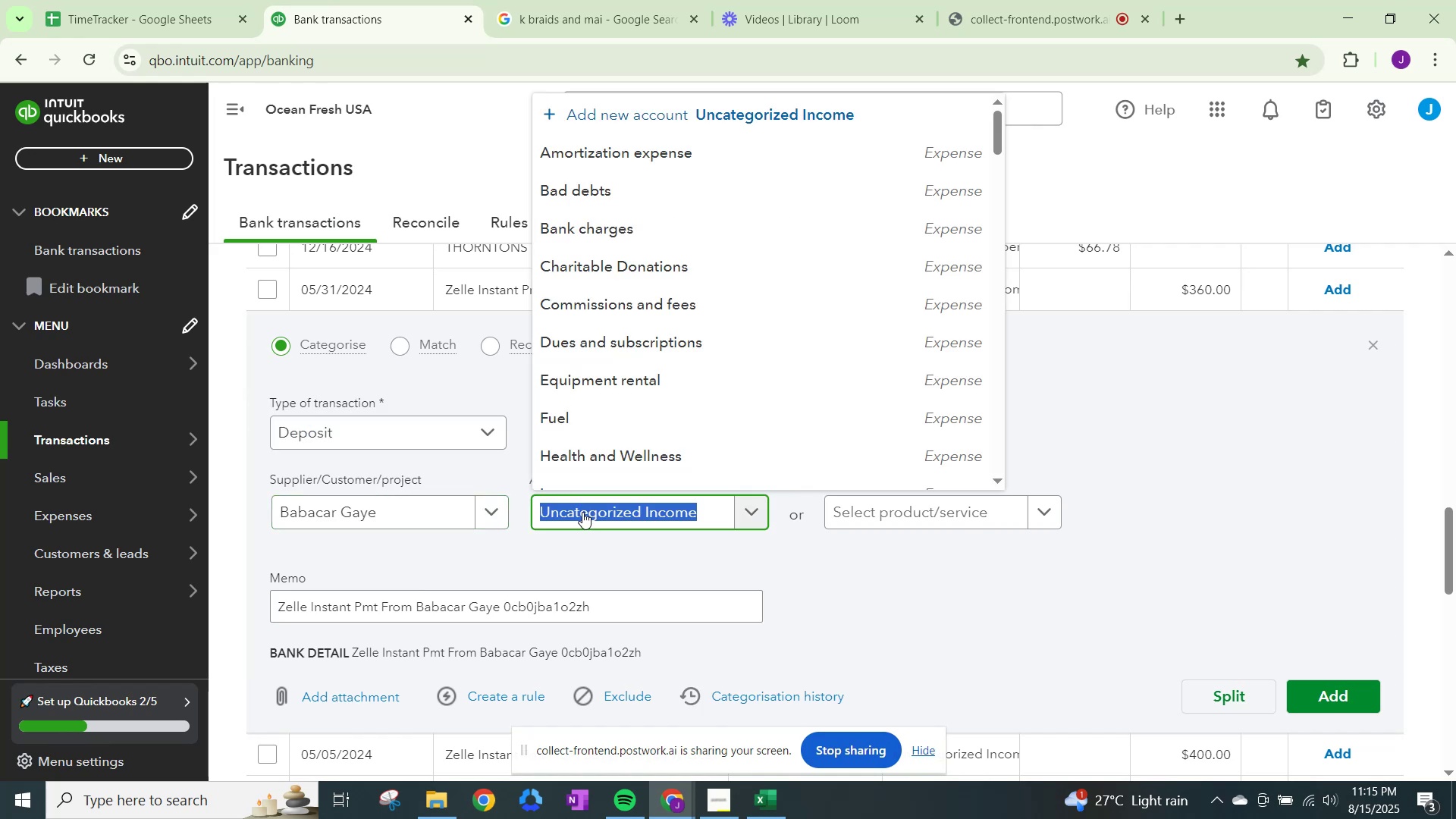 
type(sales)
 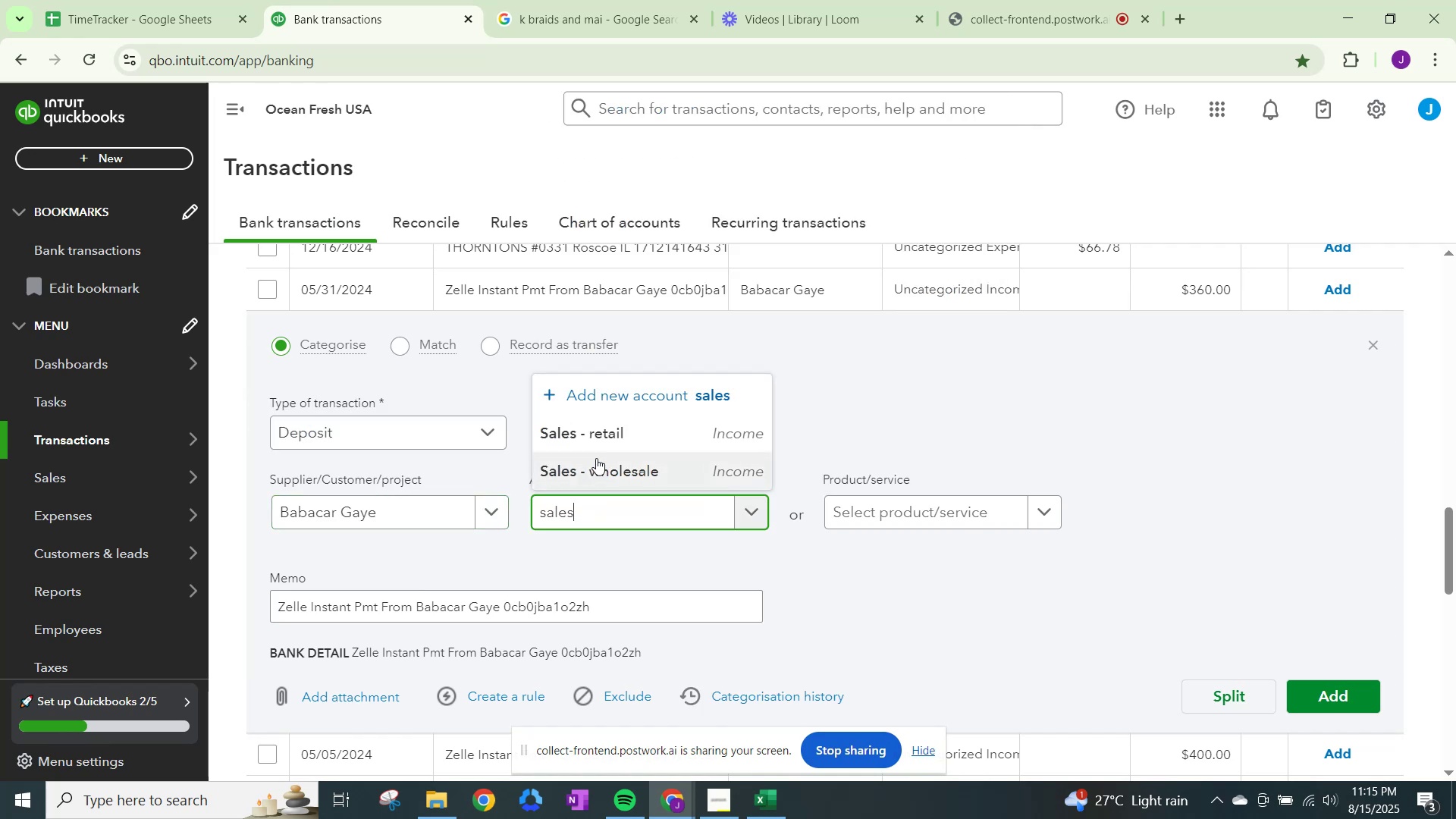 
left_click([609, 428])
 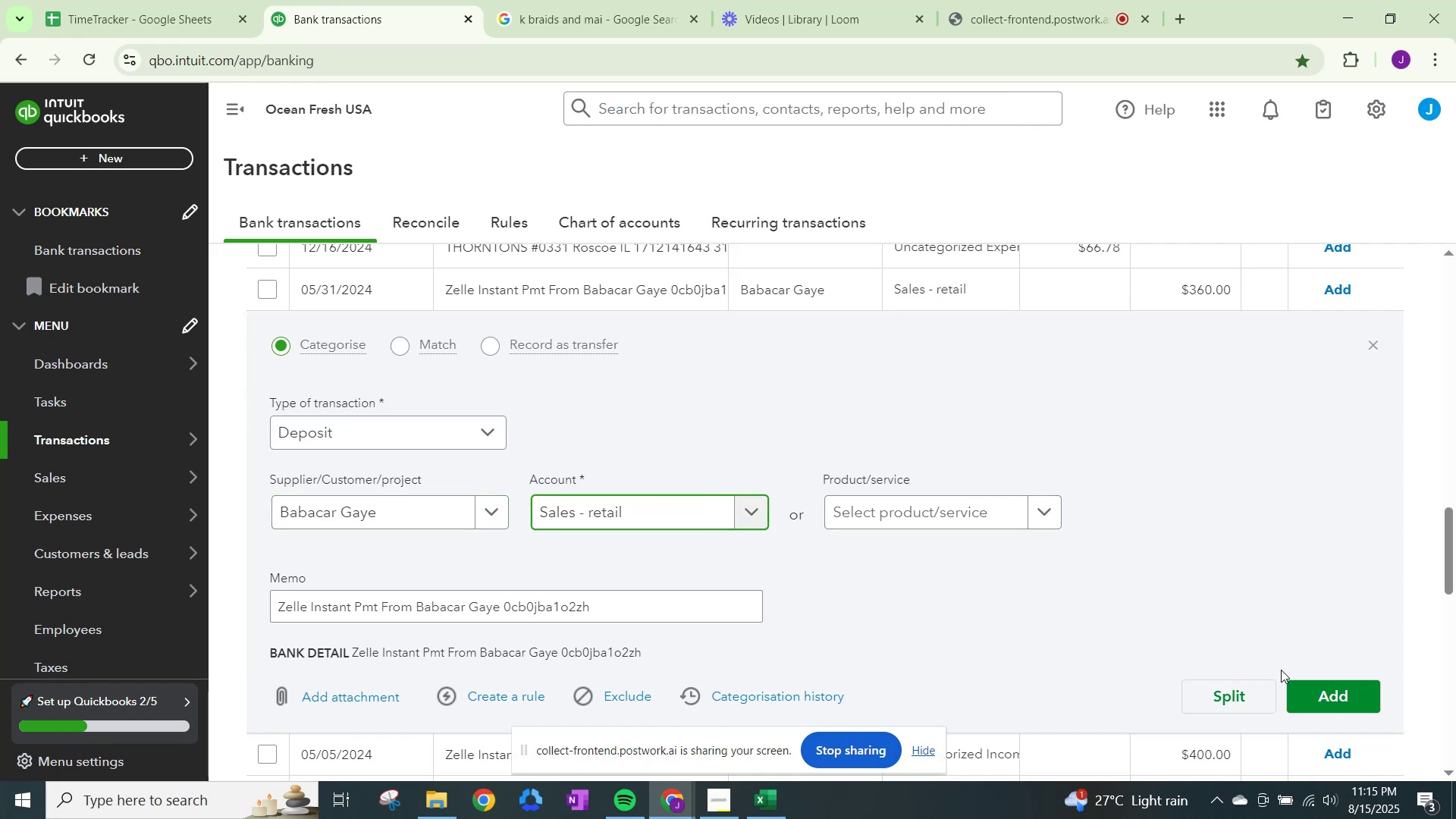 
left_click([1313, 689])
 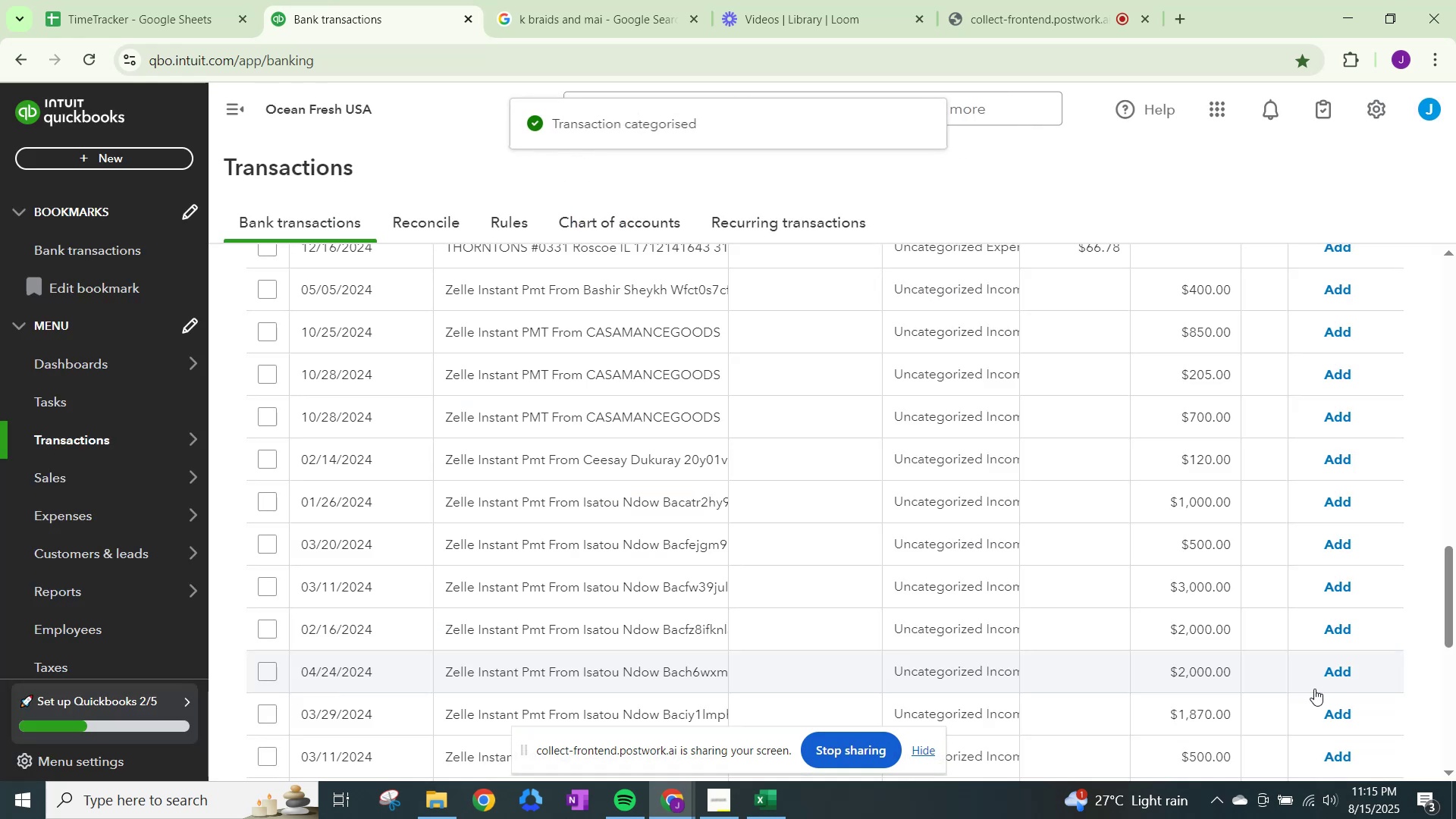 
scroll: coordinate [1186, 616], scroll_direction: up, amount: 2.0
 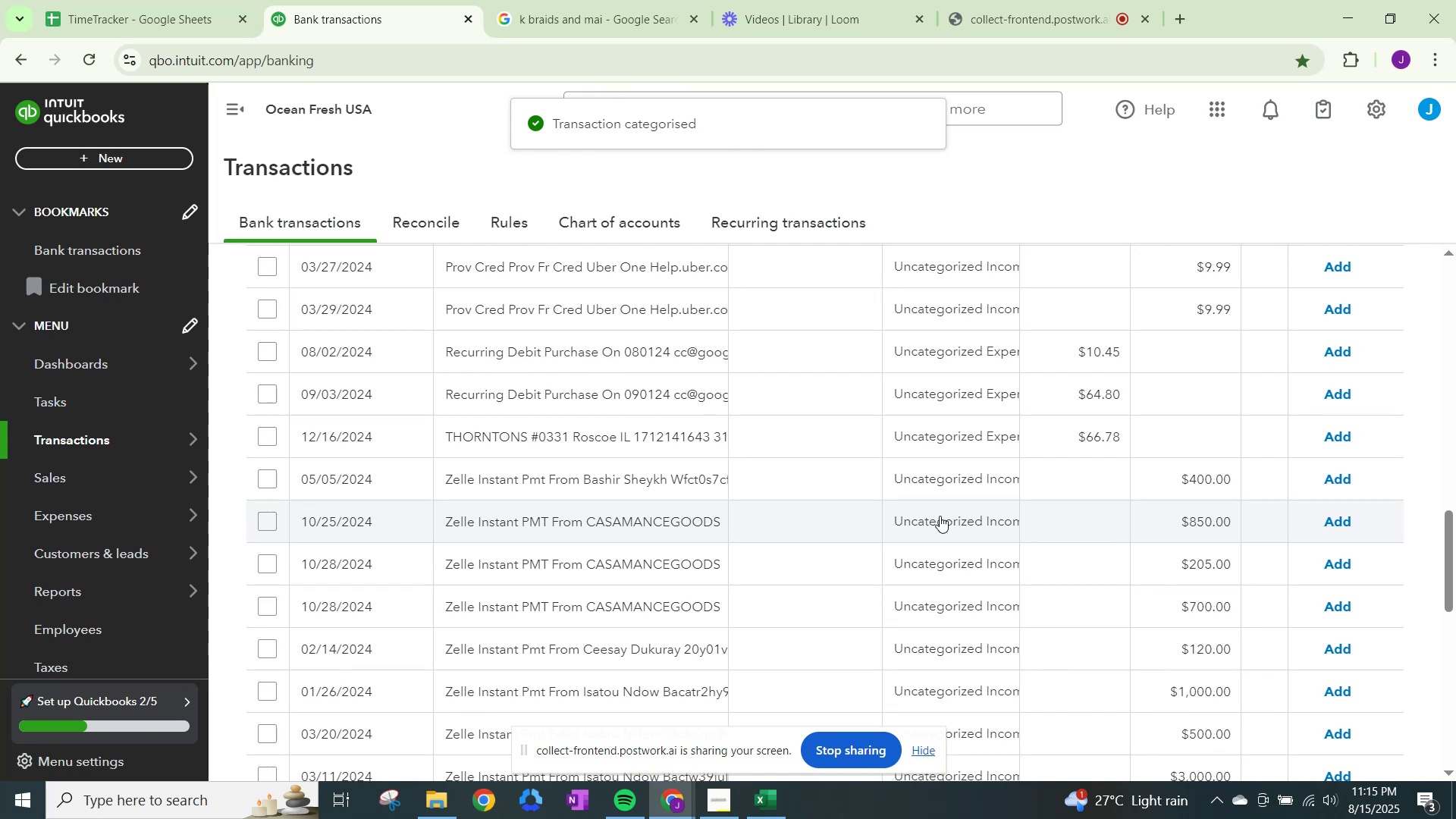 
left_click([900, 488])
 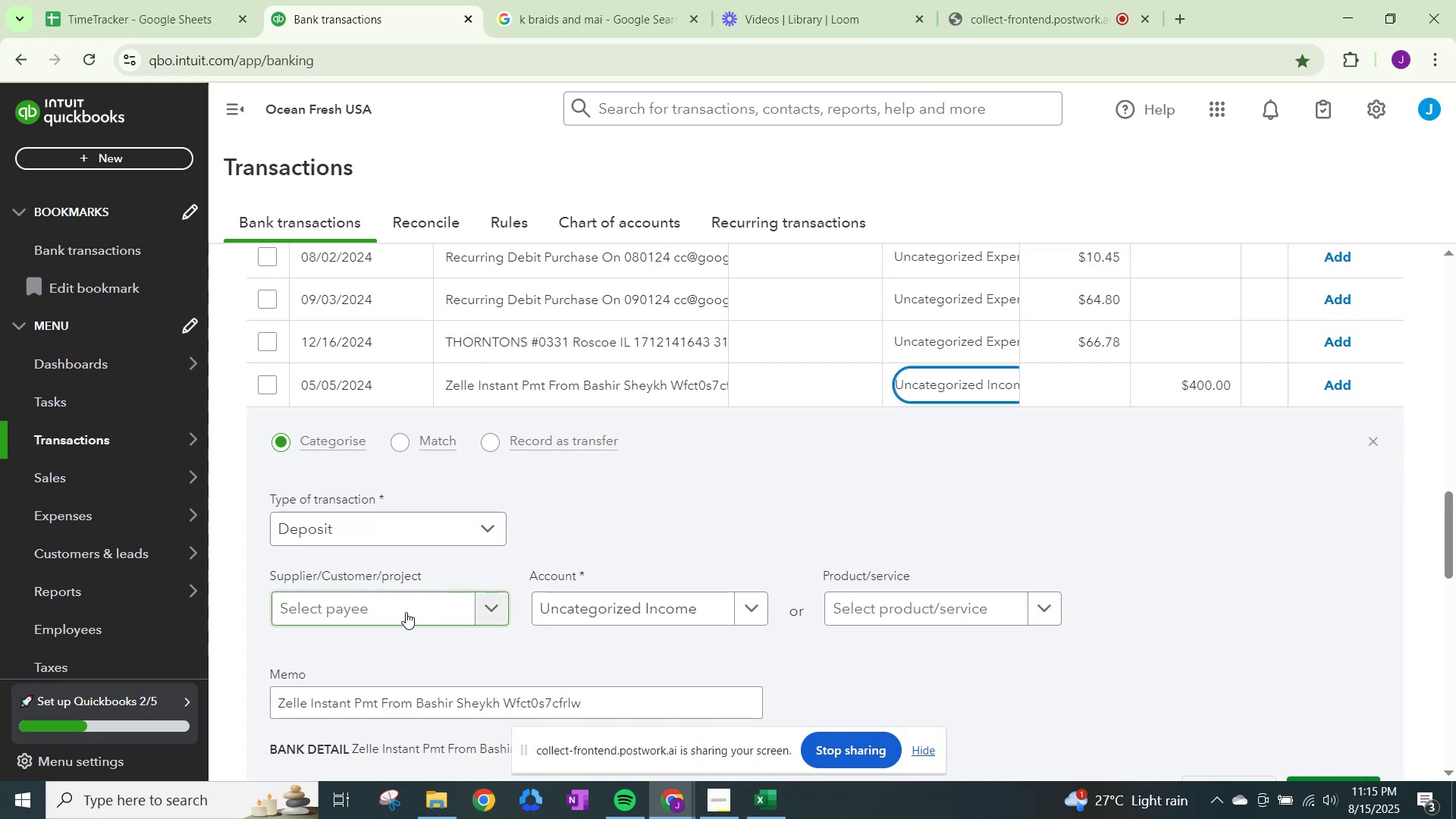 
left_click([406, 612])
 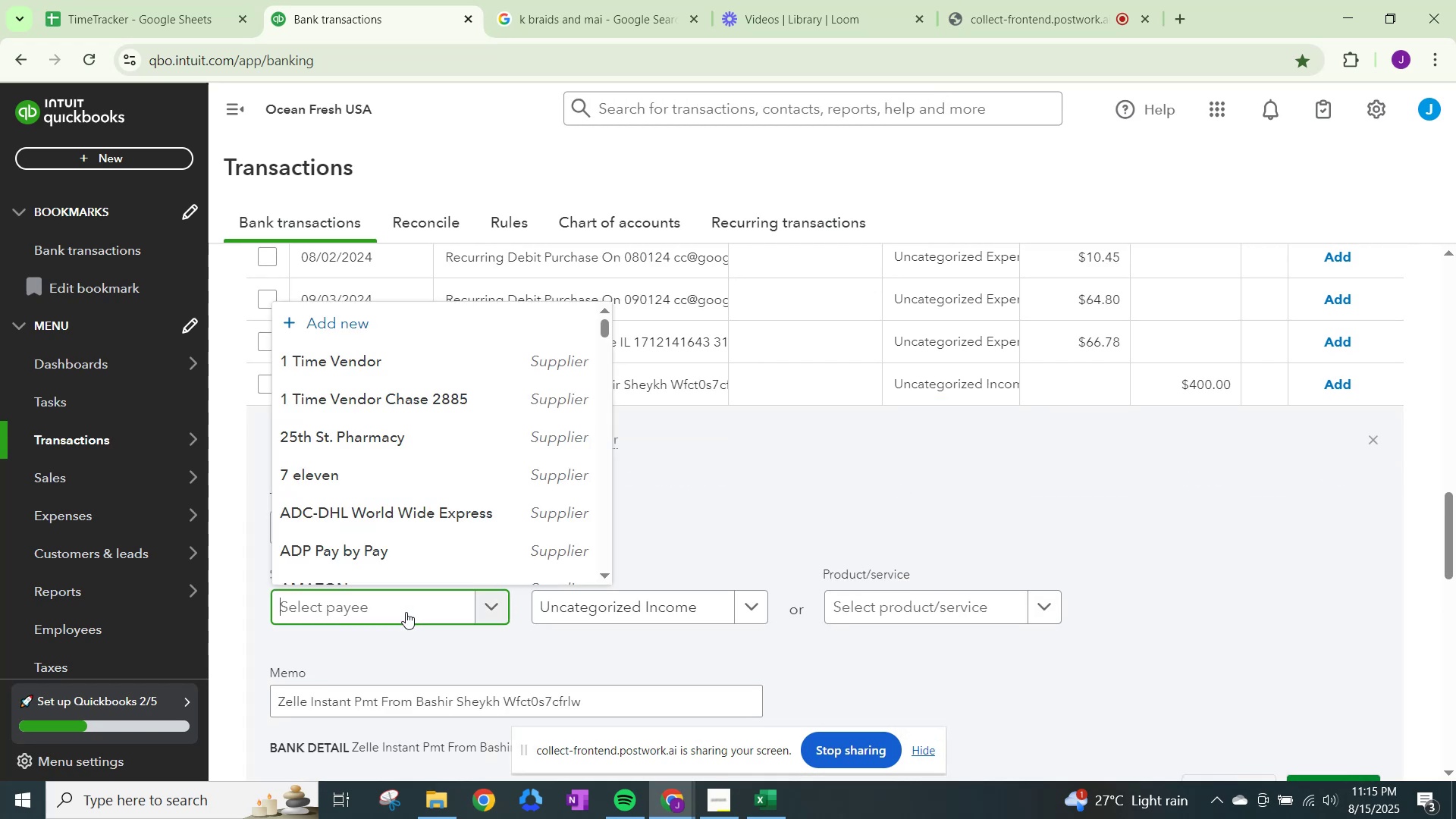 
type(BAshir Sheykh)
 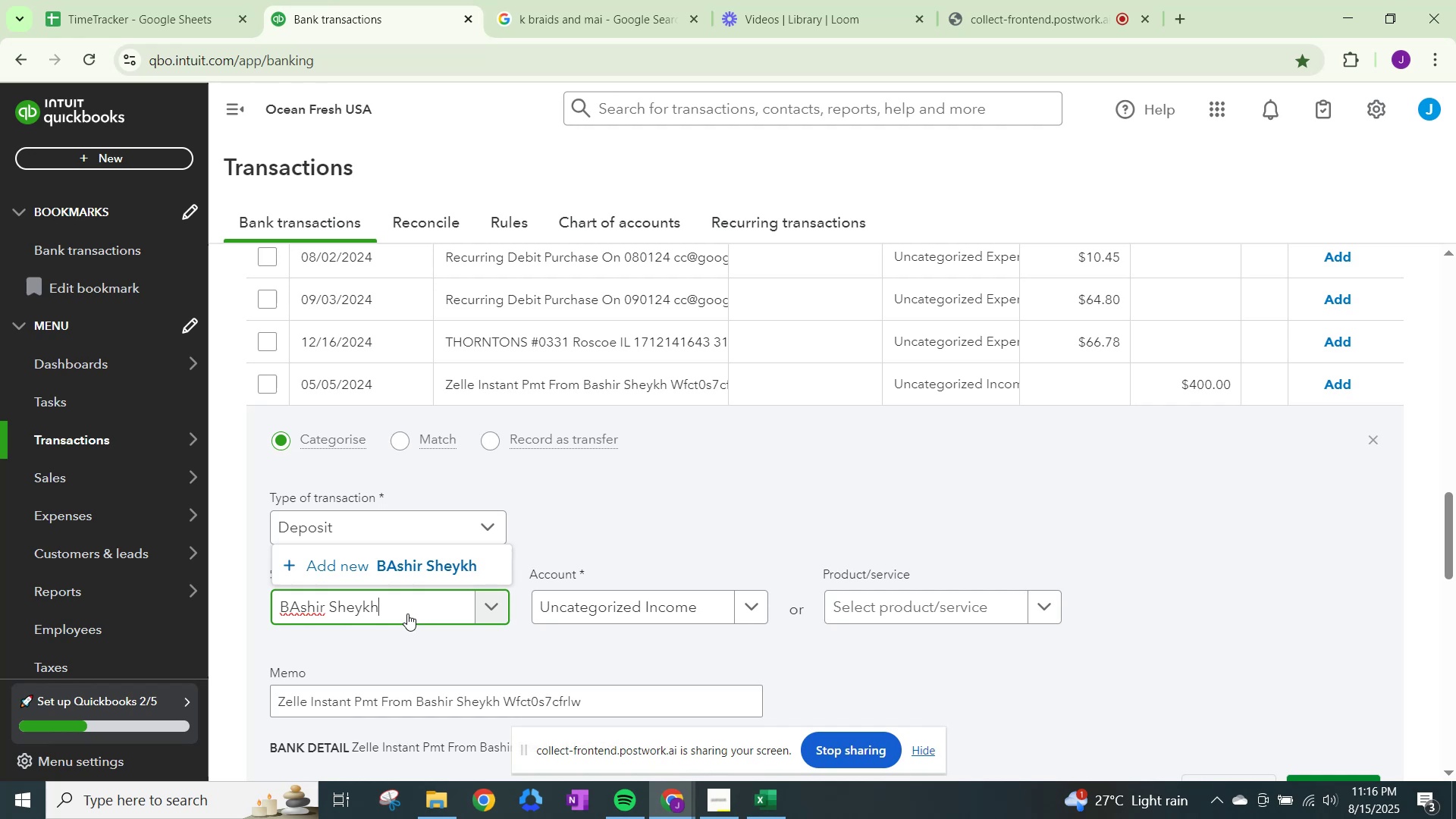 
left_click([441, 566])
 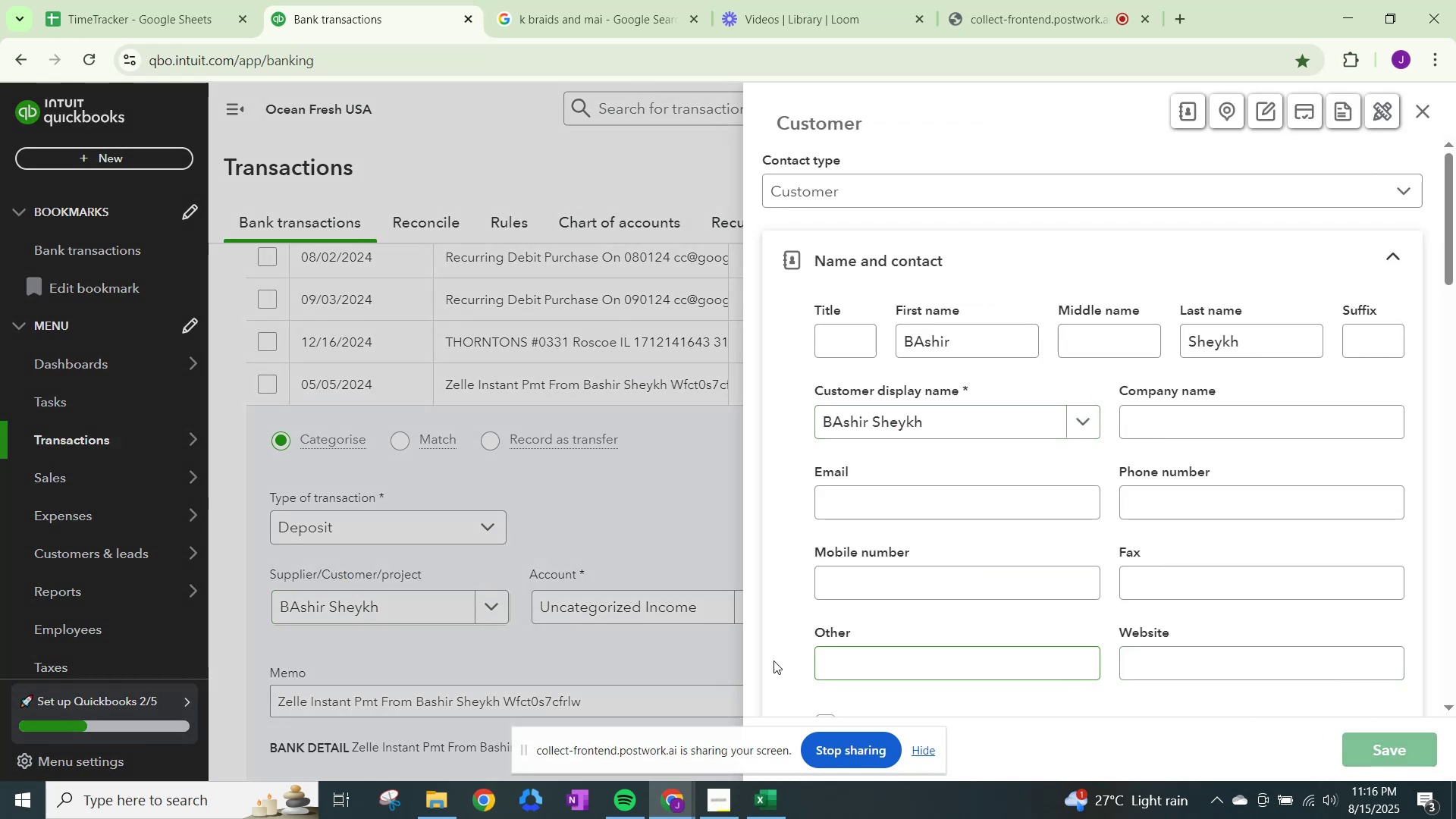 
left_click([595, 609])
 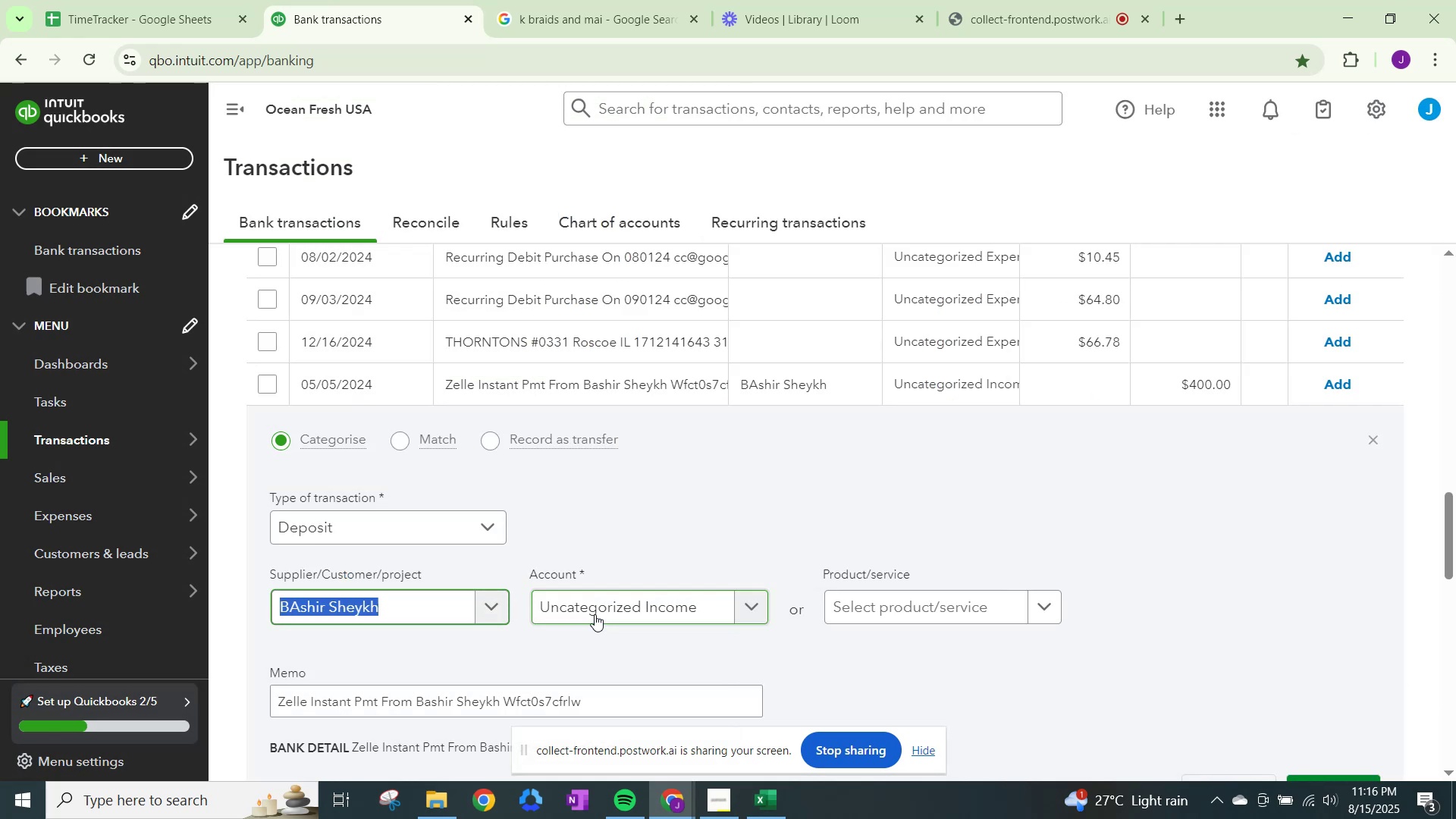 
type(sales)
 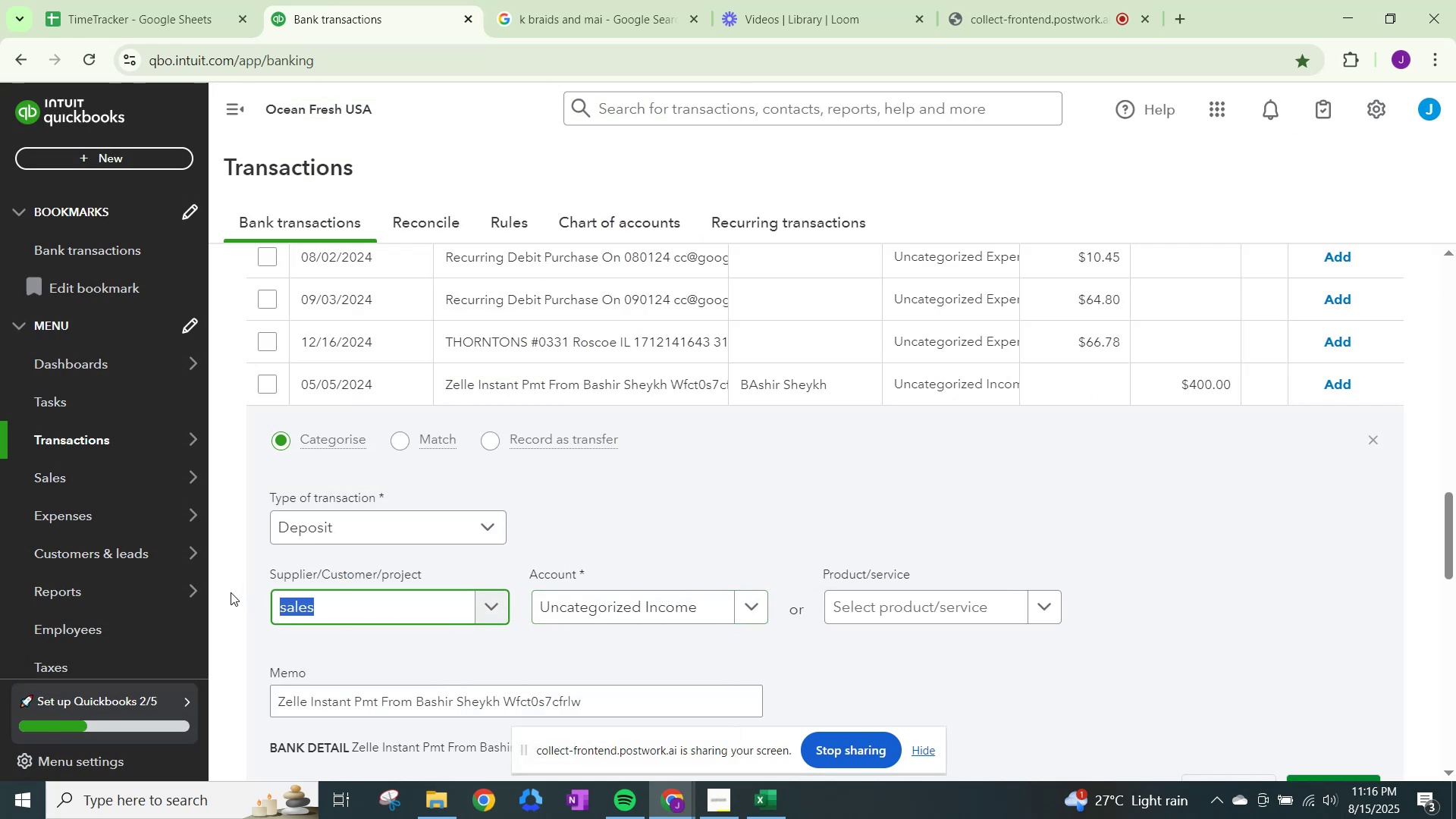 
type(baba)
key(Backspace)
key(Backspace)
key(Backspace)
type(ashi)
 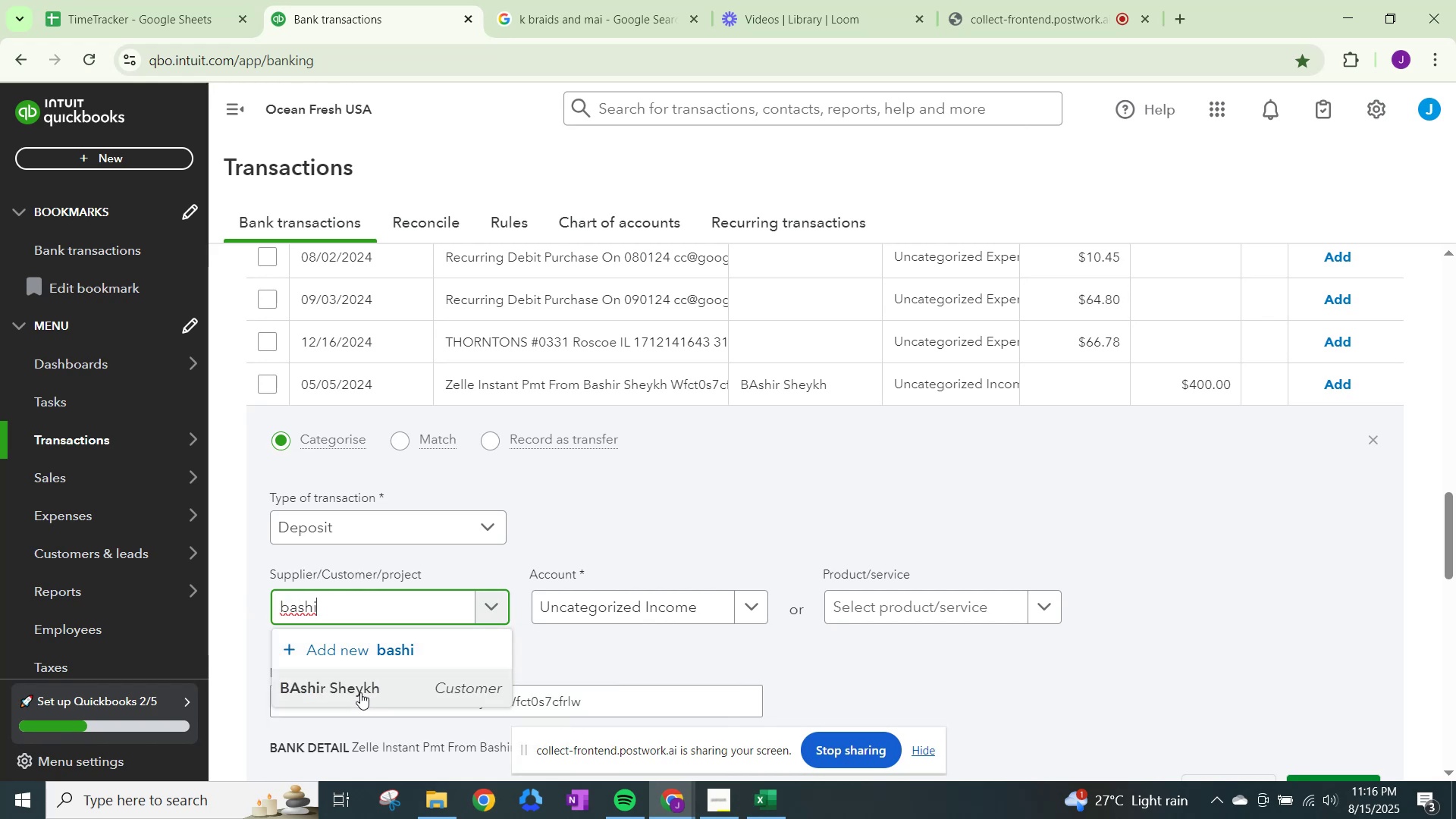 
left_click([357, 674])
 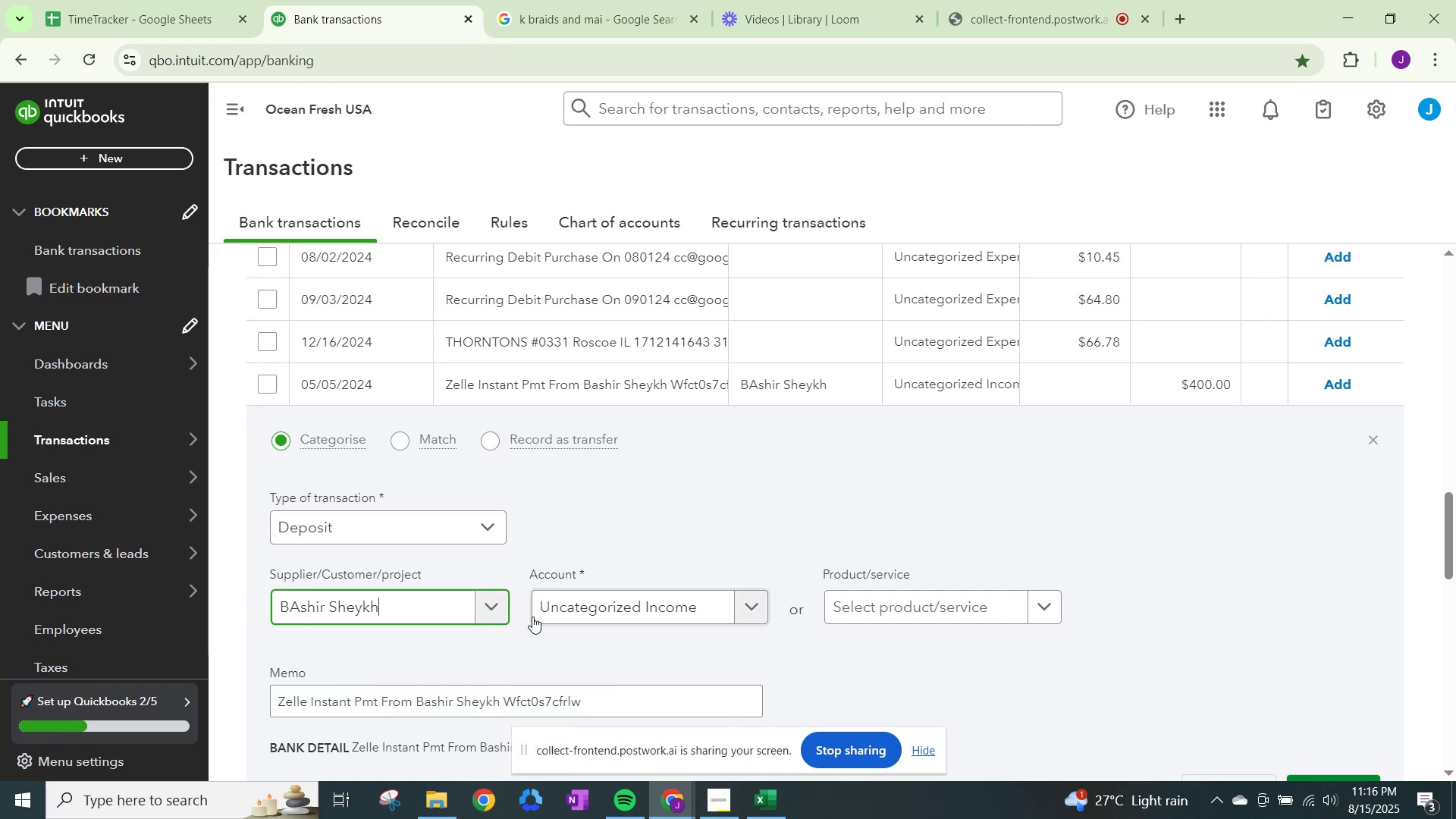 
left_click([582, 611])
 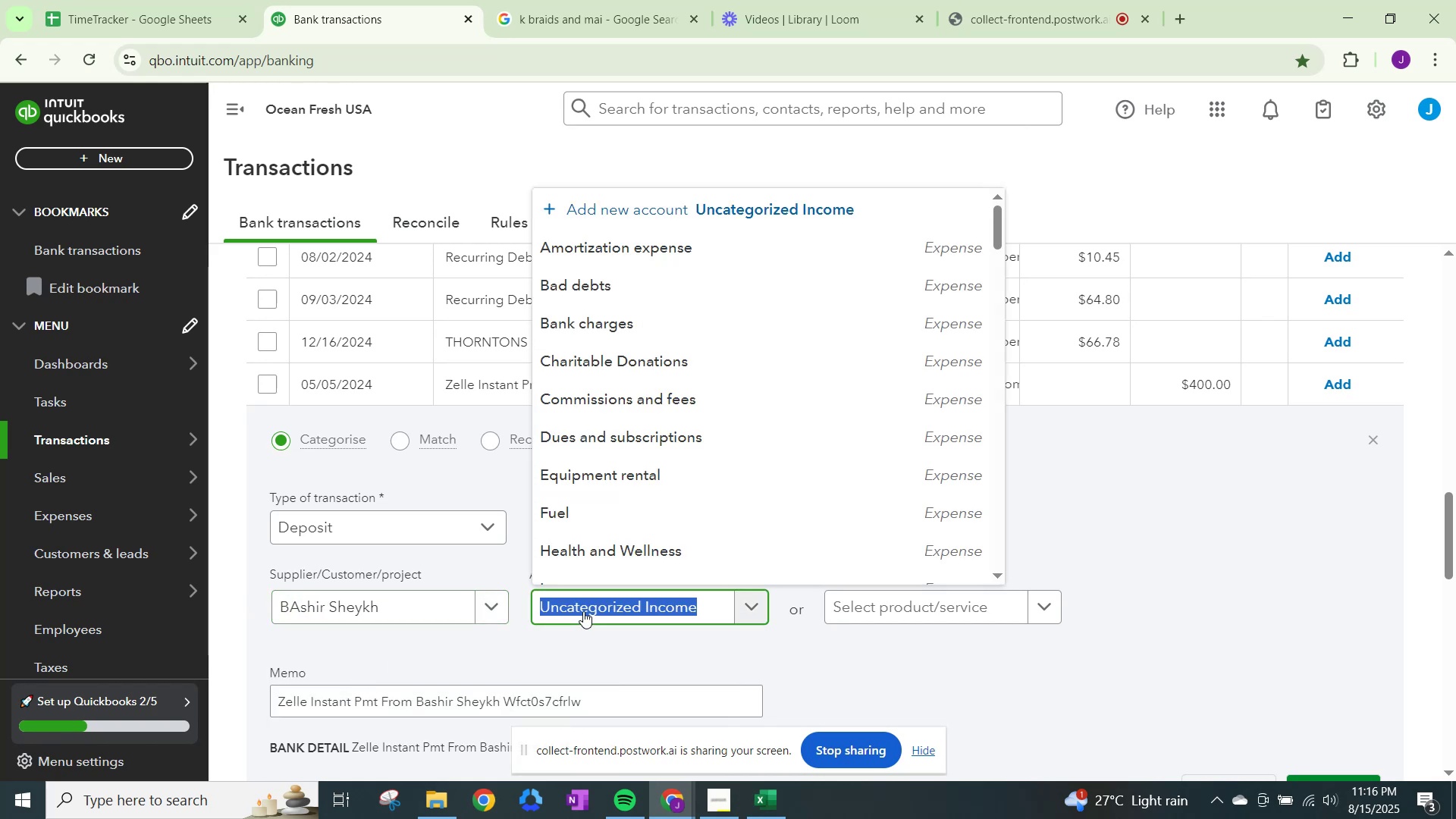 
type(sales)
 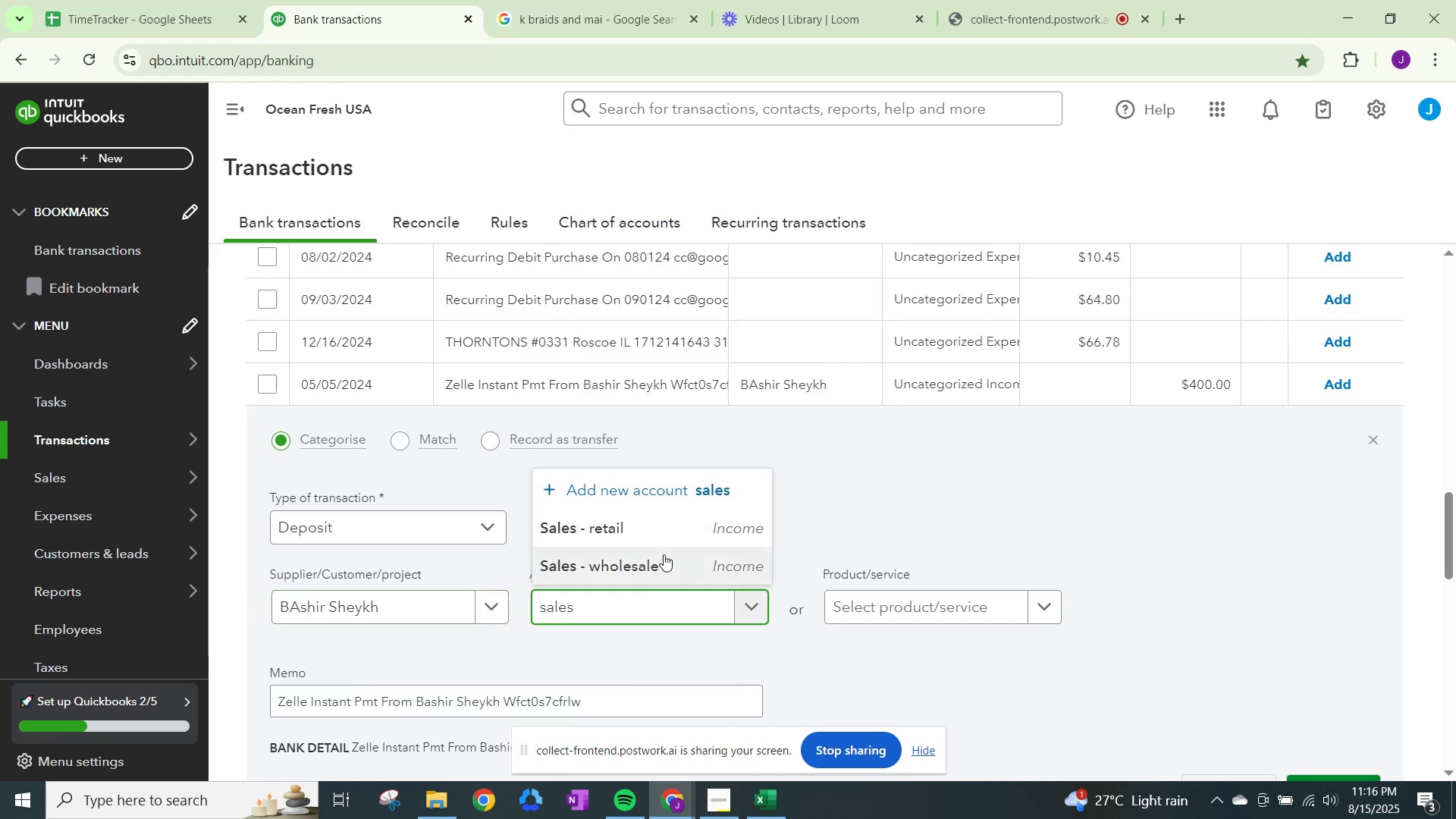 
left_click([657, 538])
 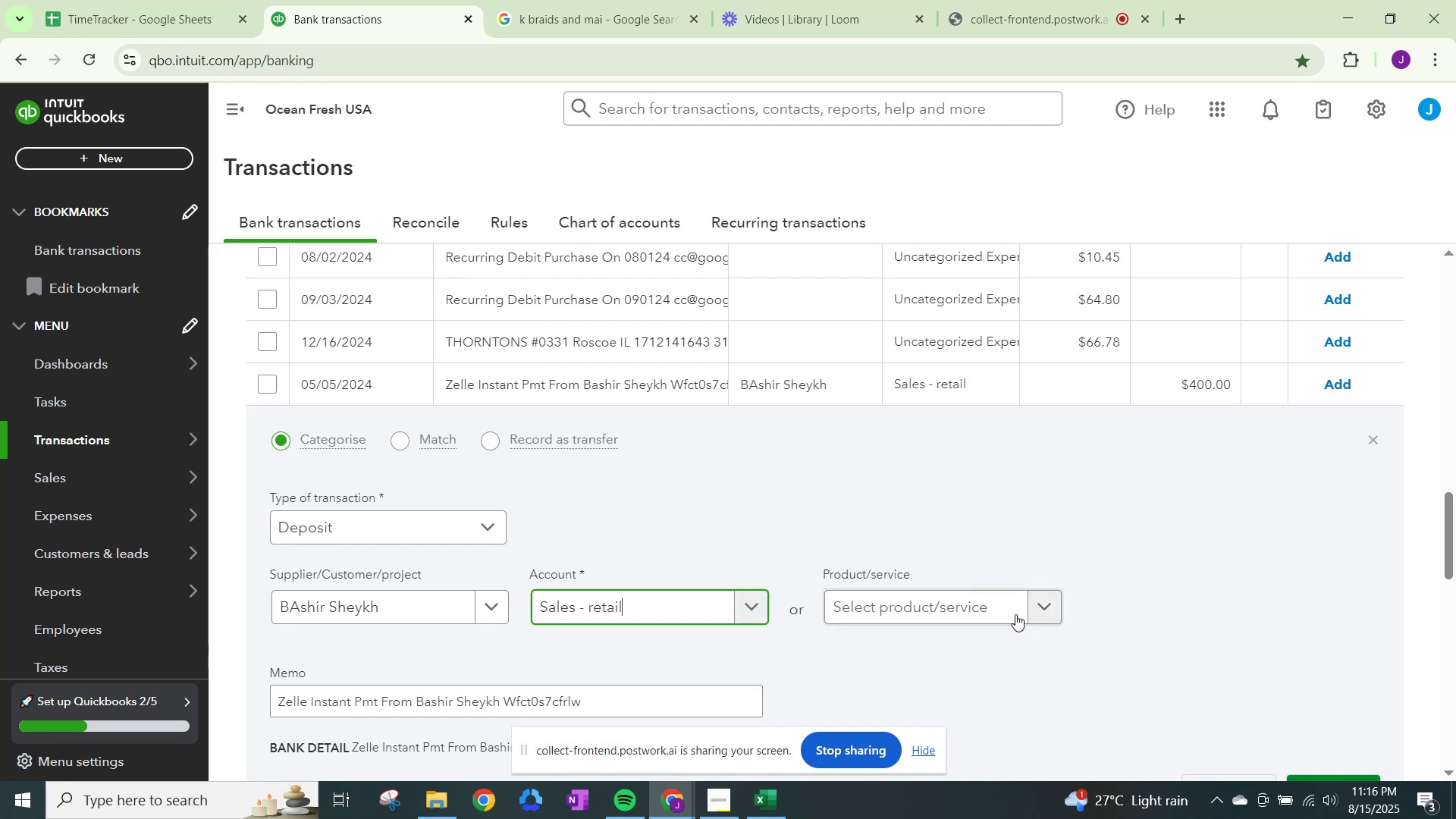 
scroll: coordinate [1234, 681], scroll_direction: down, amount: 2.0
 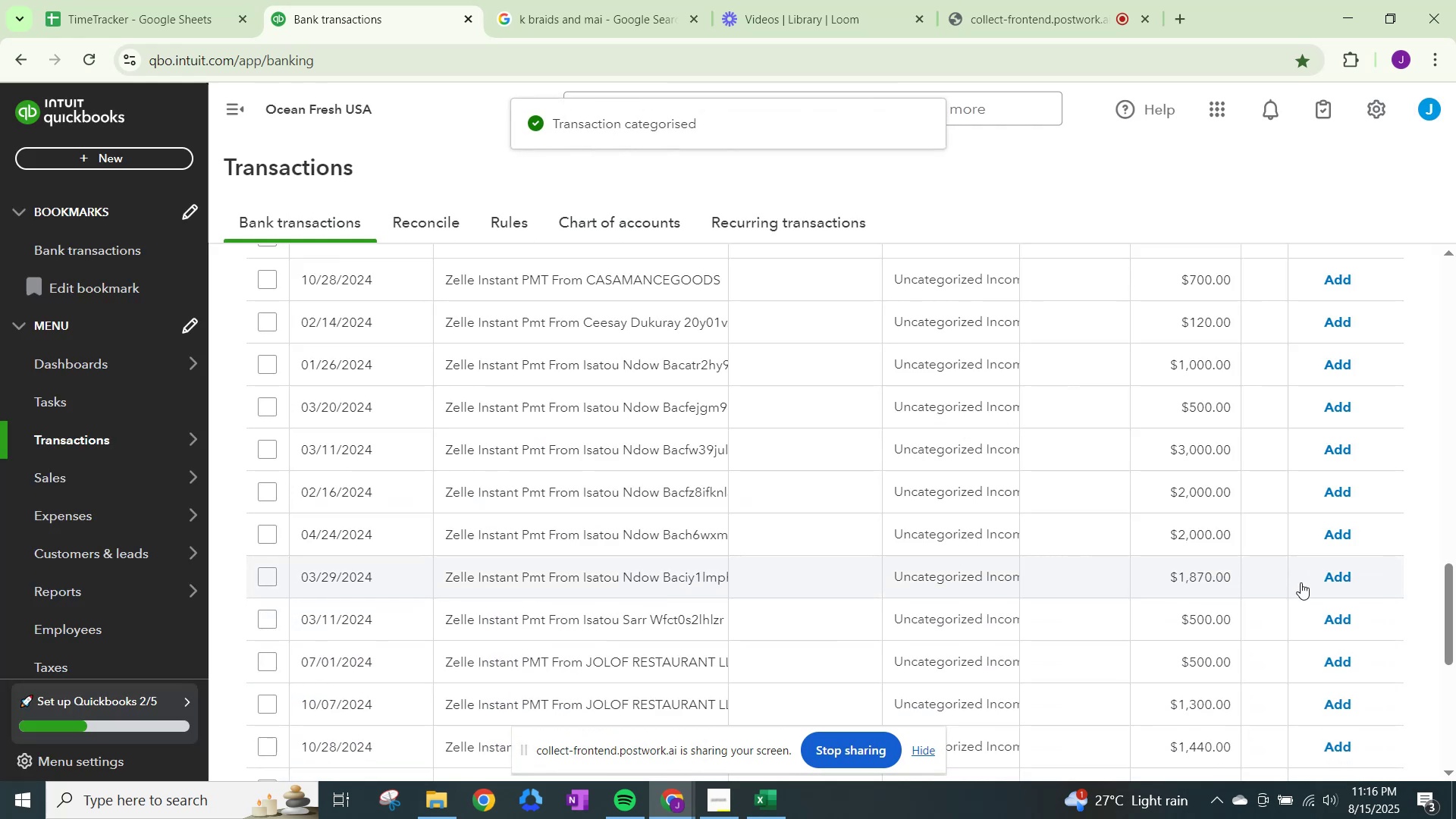 
wait(6.16)
 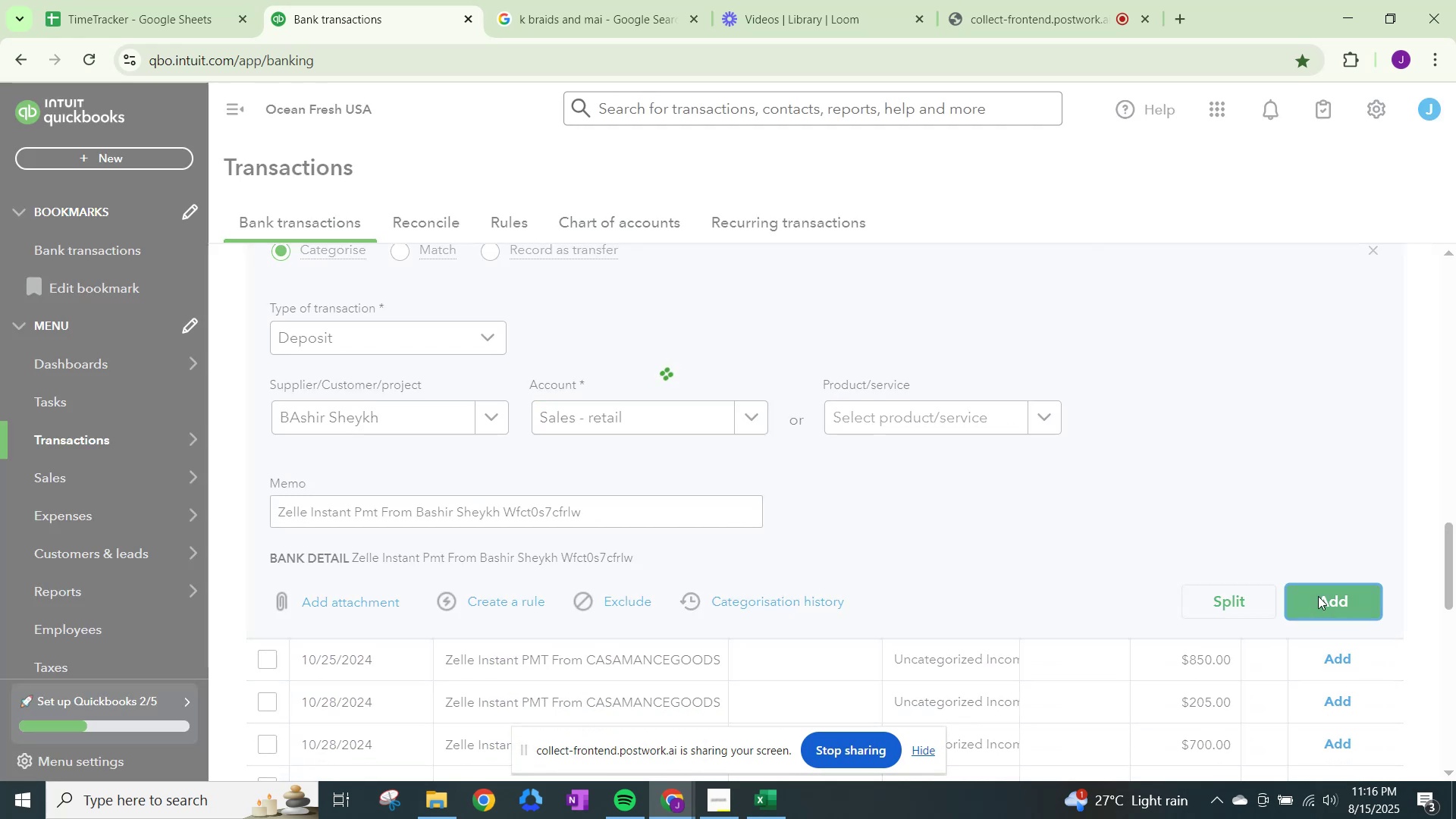 
scroll: coordinate [1056, 430], scroll_direction: up, amount: 2.0
 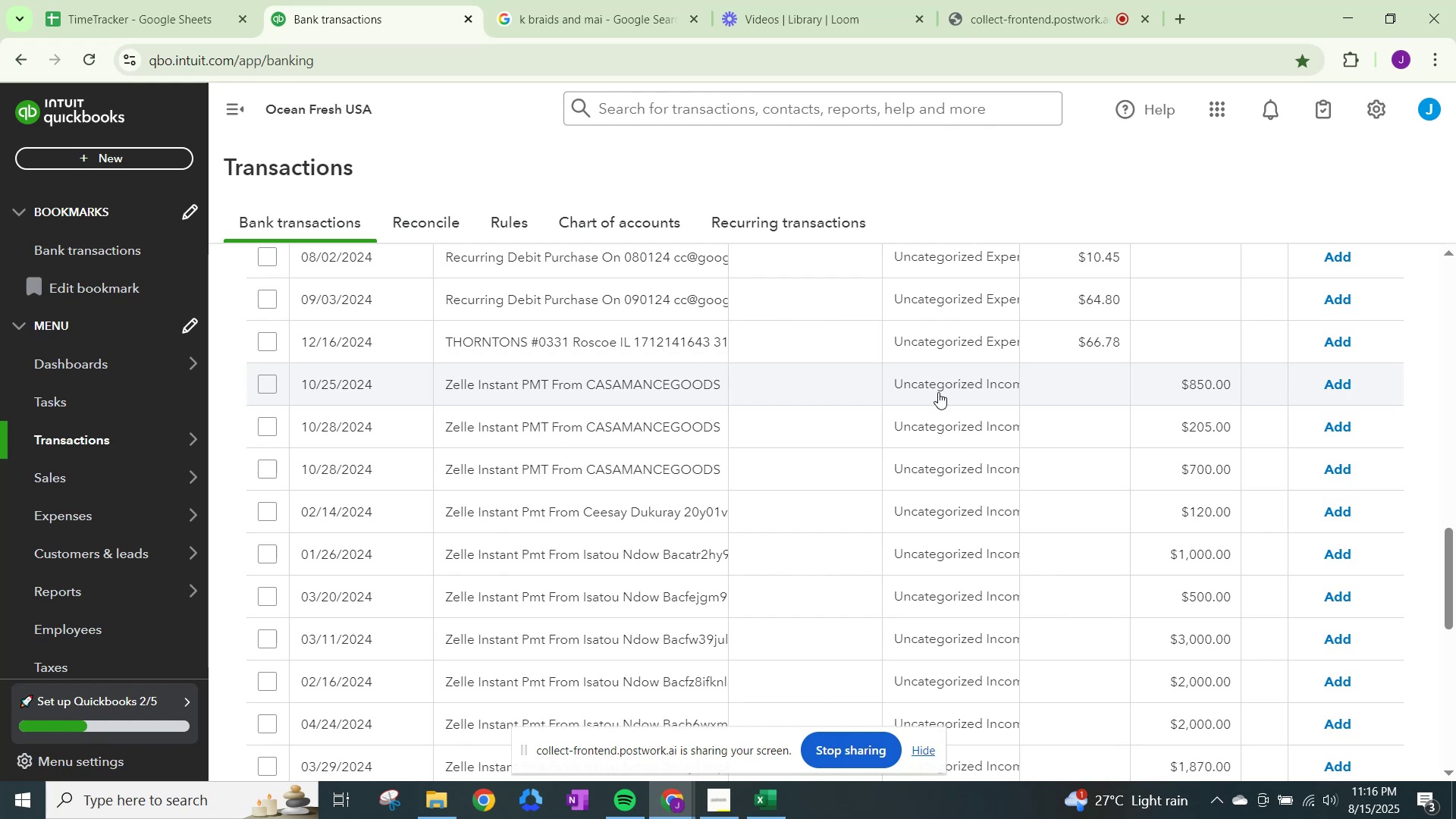 
left_click([938, 392])
 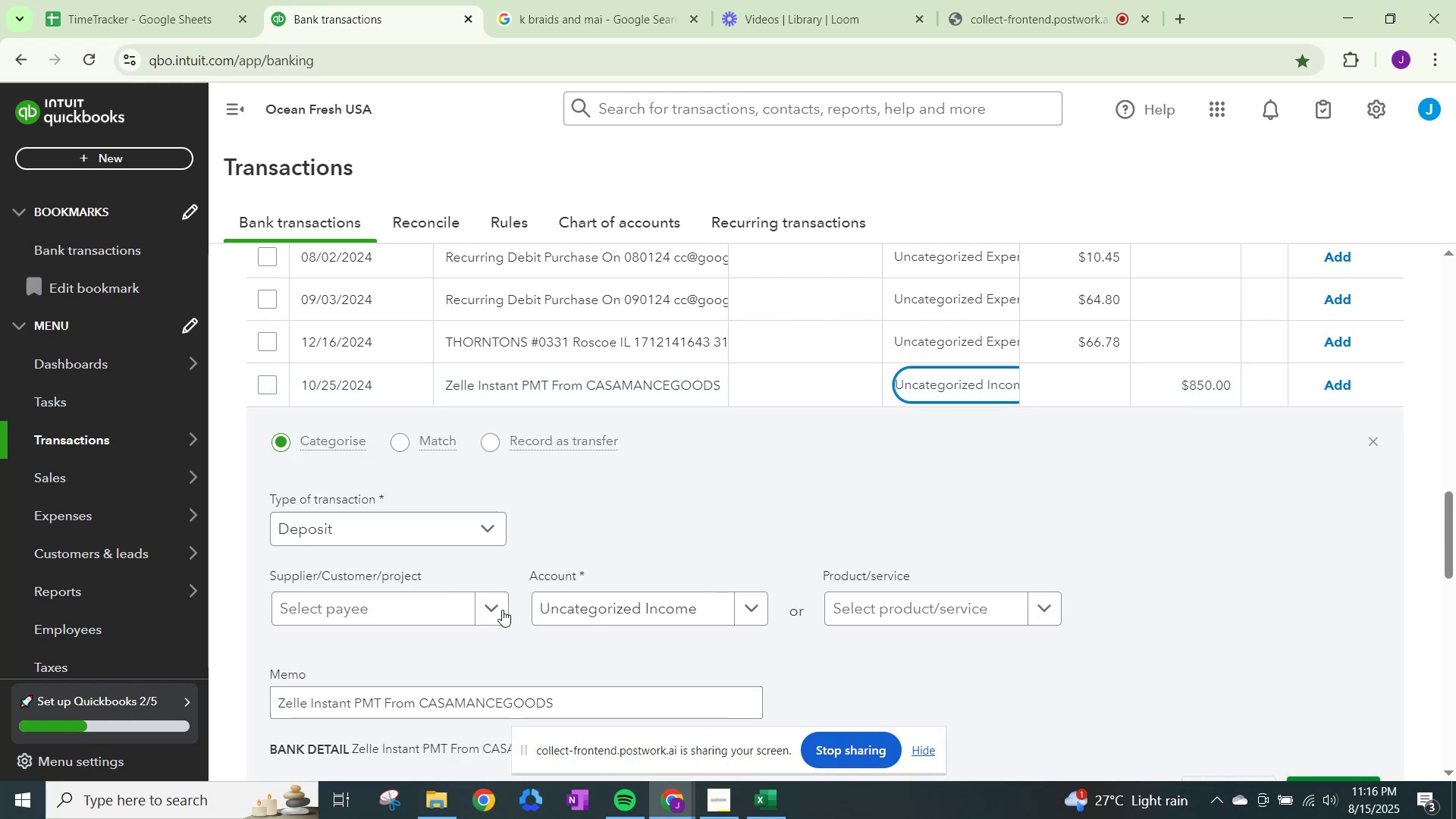 
left_click([488, 607])
 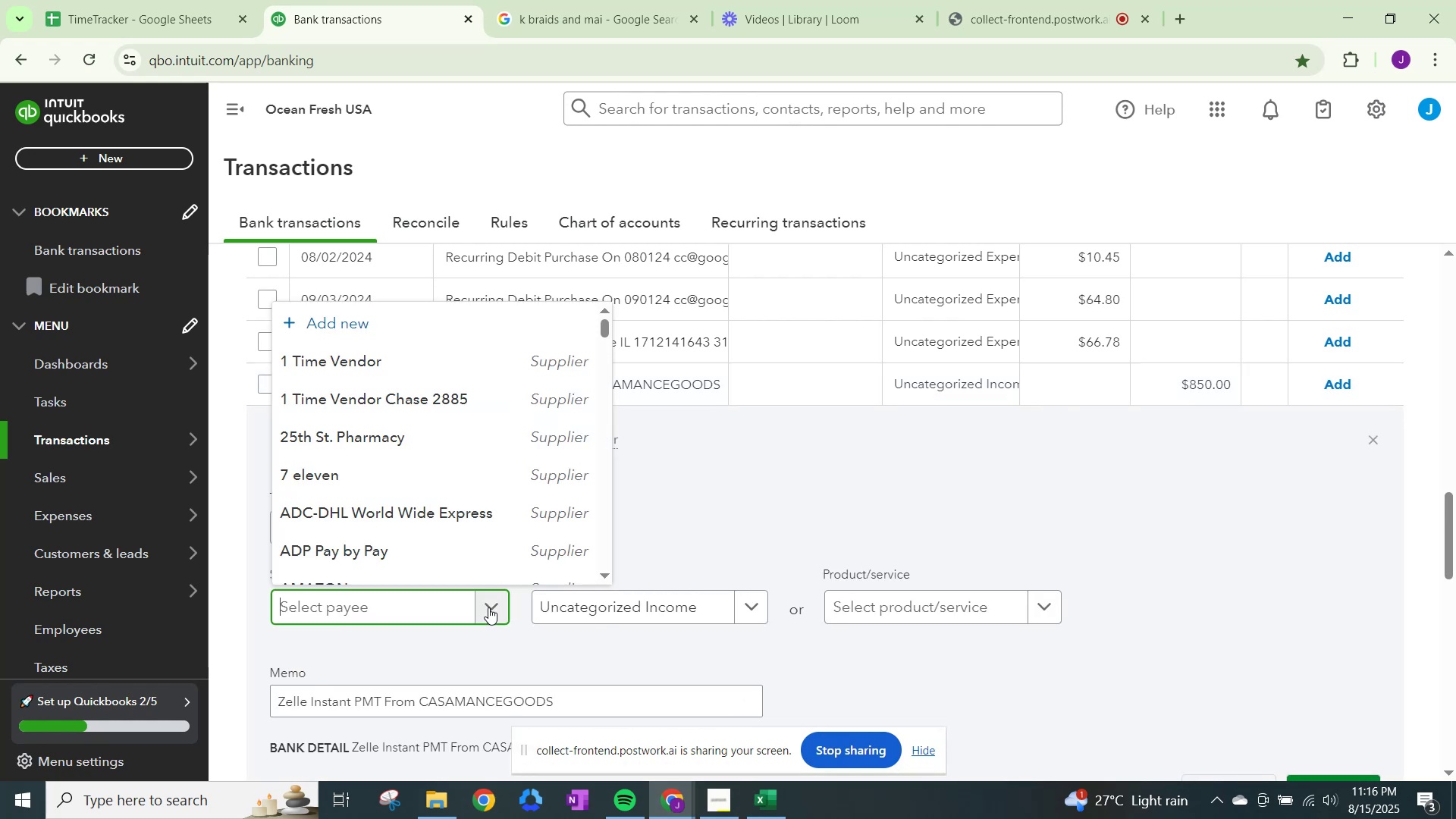 
type(Caa)
key(Backspace)
type(sama )
key(Backspace)
type(nce Goods)
 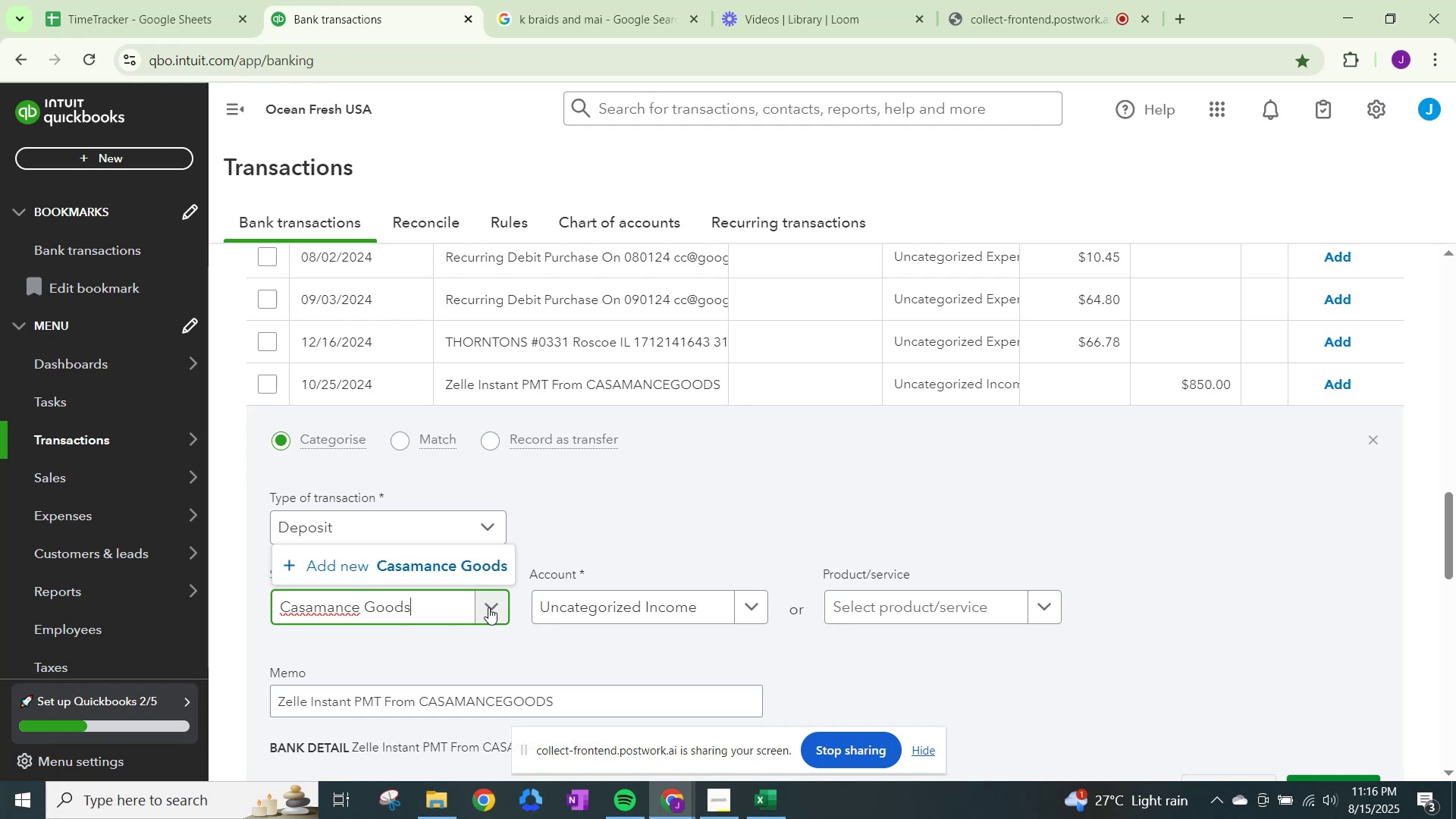 
left_click([444, 538])
 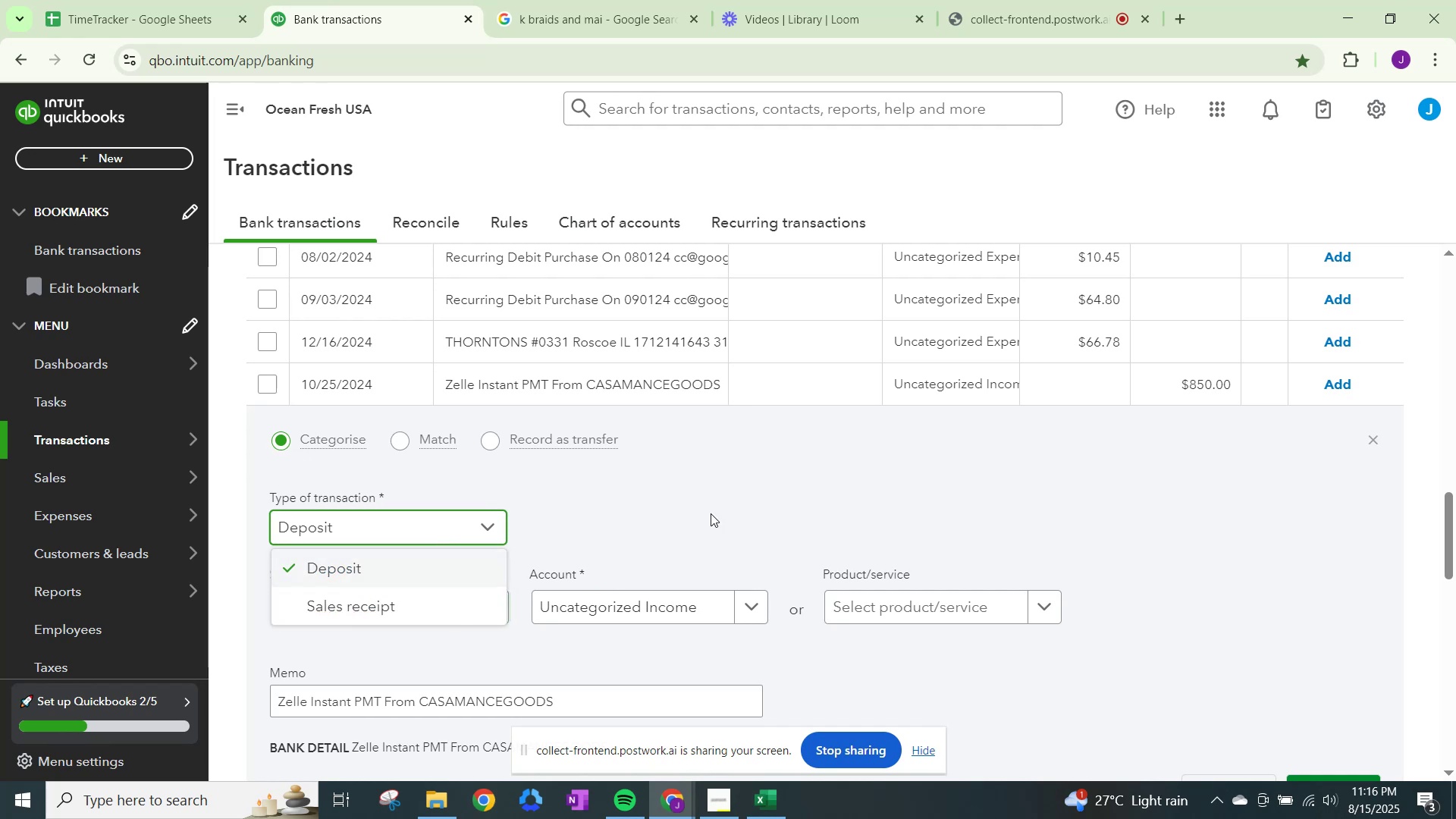 
left_click([711, 510])
 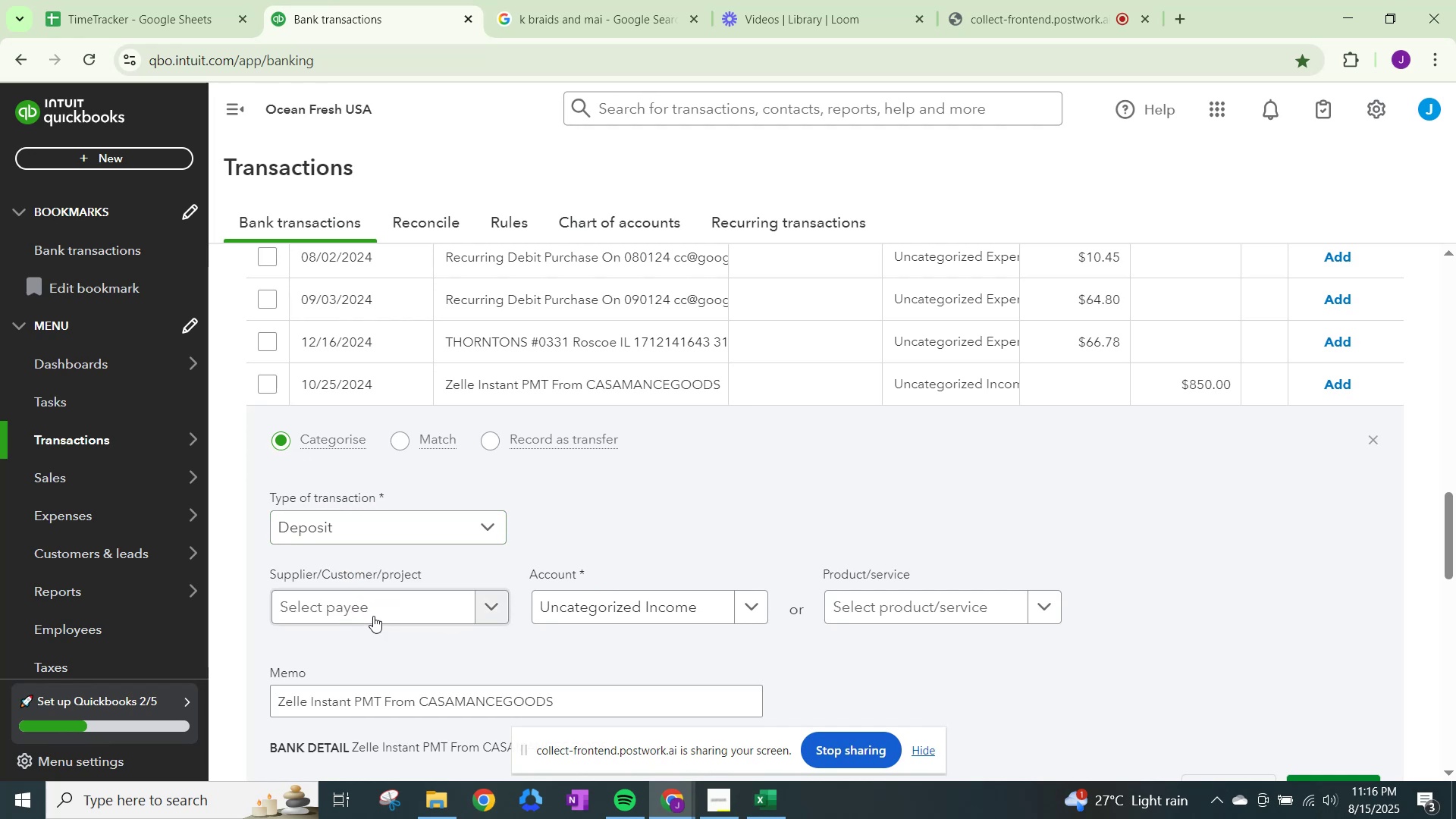 
left_click([378, 610])
 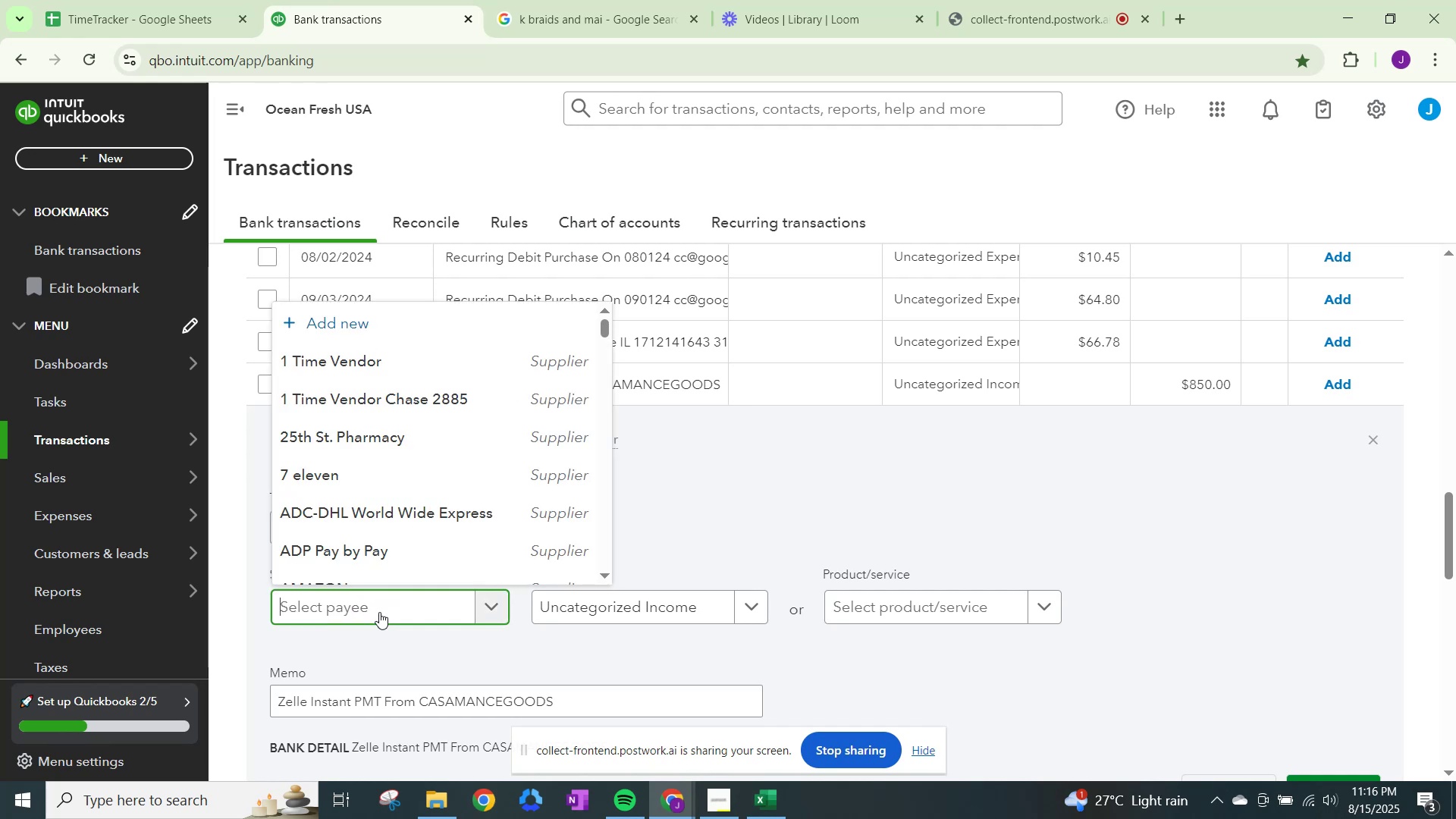 
type(Casamance Goods)
 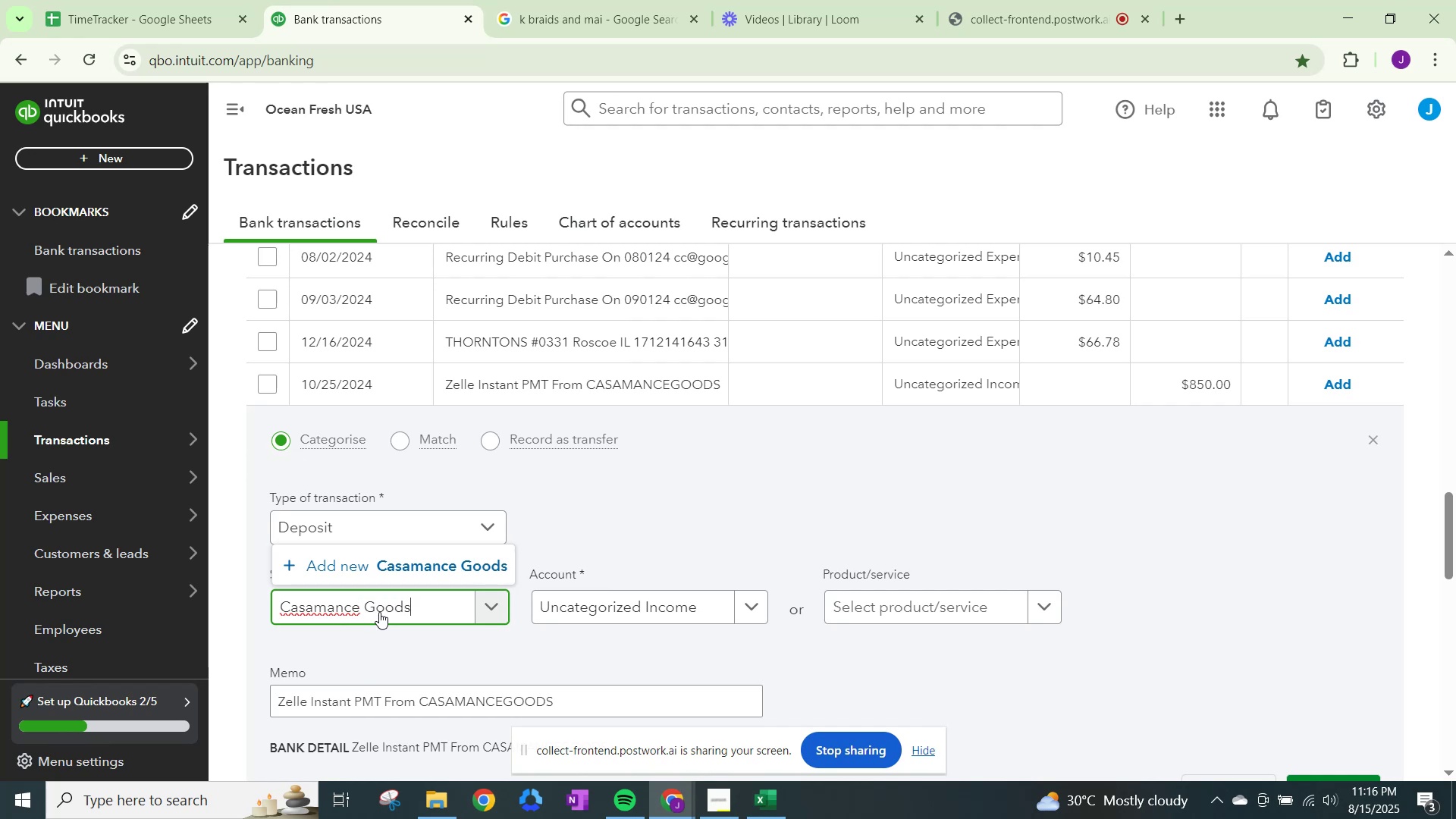 
left_click([410, 570])
 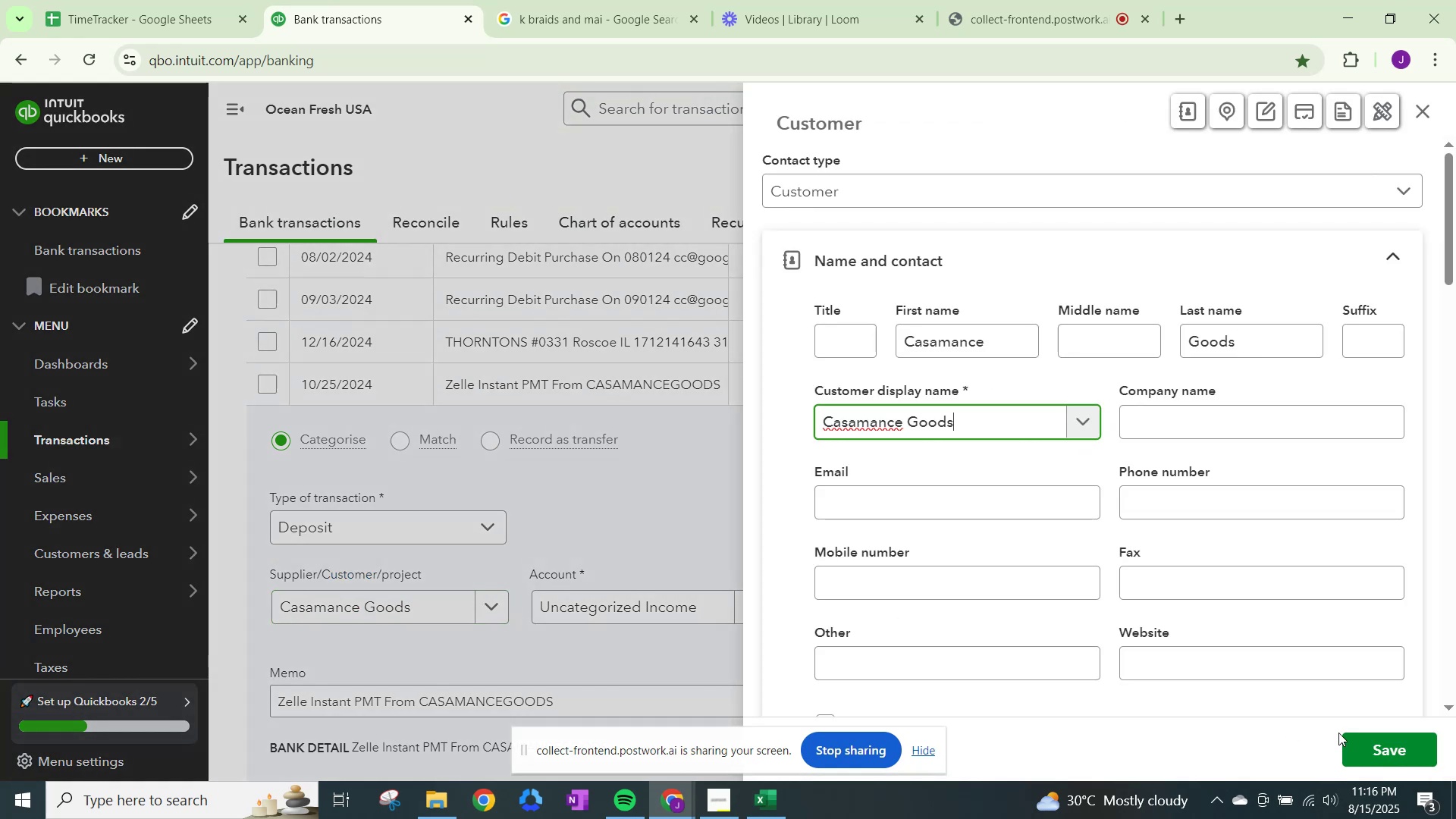 
left_click([1382, 762])
 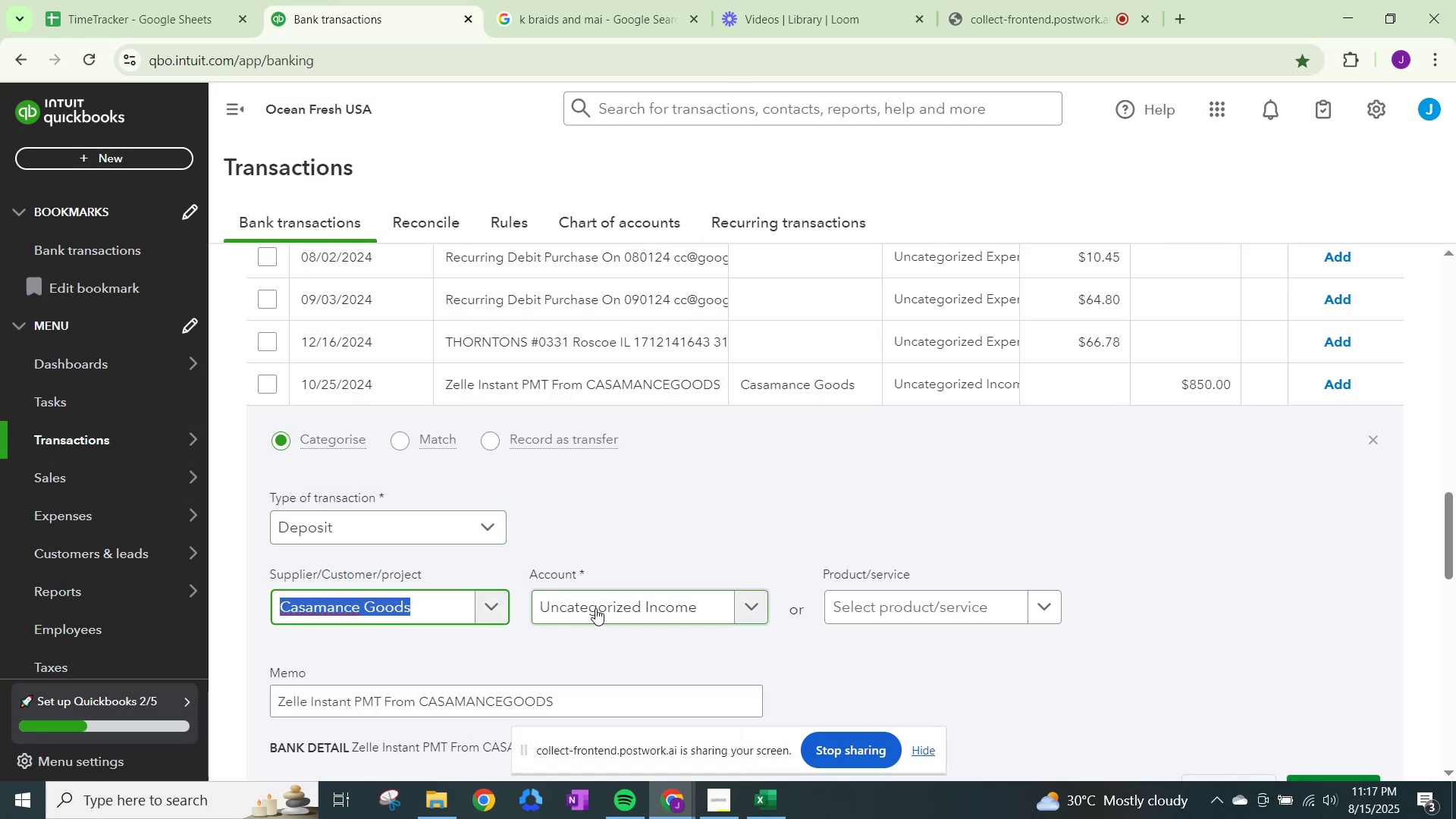 
type(sales)
 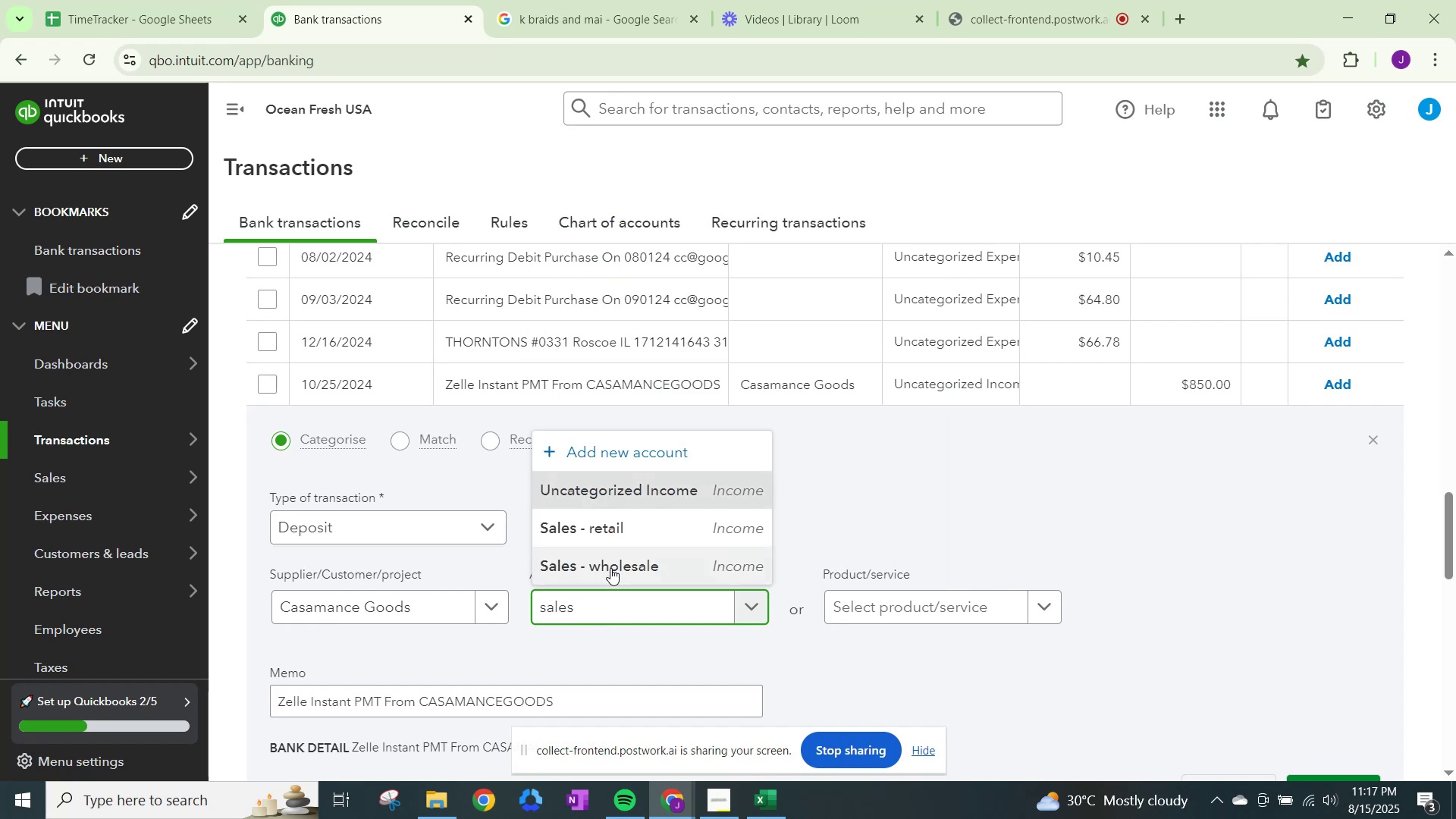 
left_click([639, 516])
 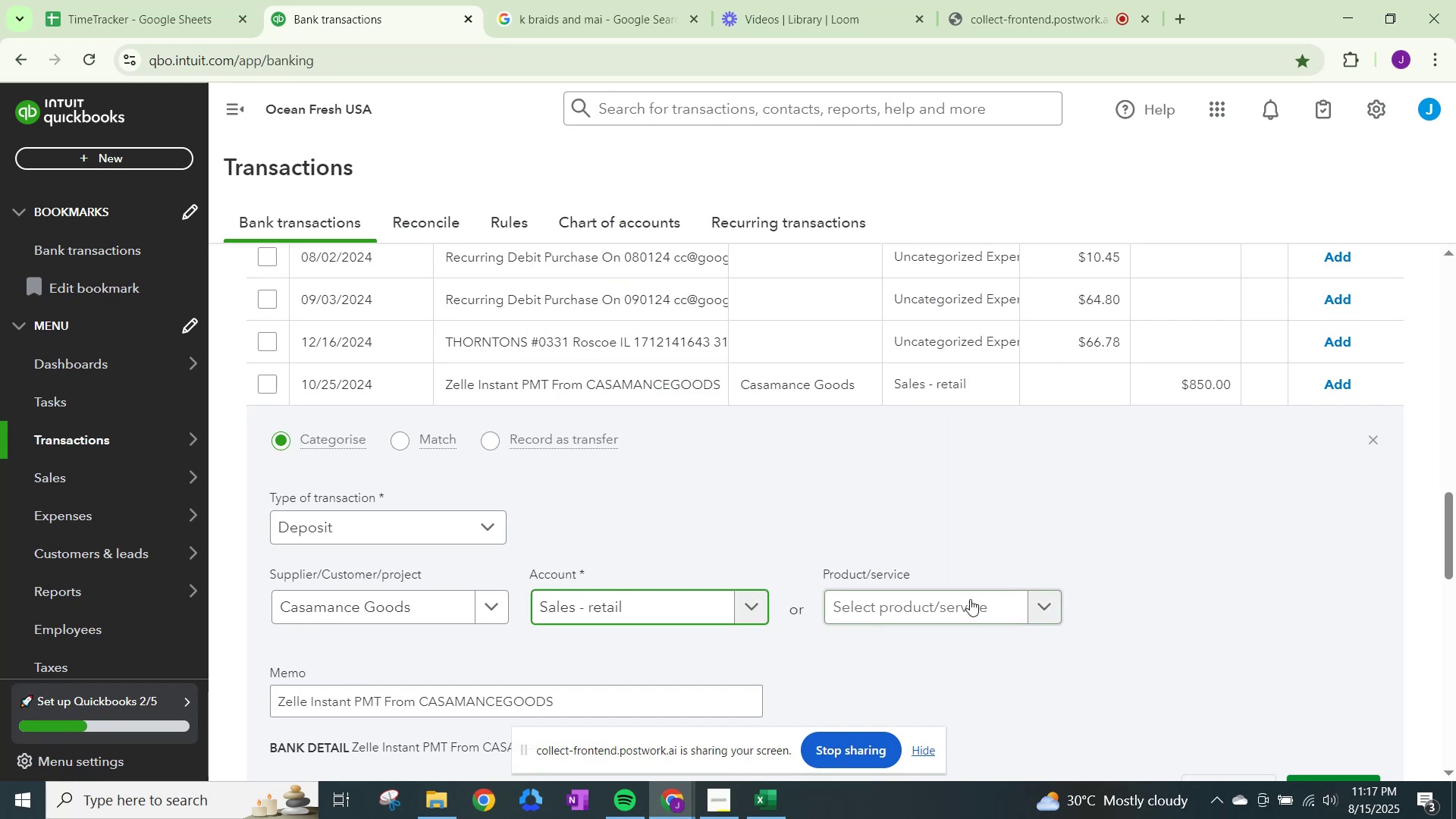 
scroll: coordinate [1046, 606], scroll_direction: down, amount: 2.0
 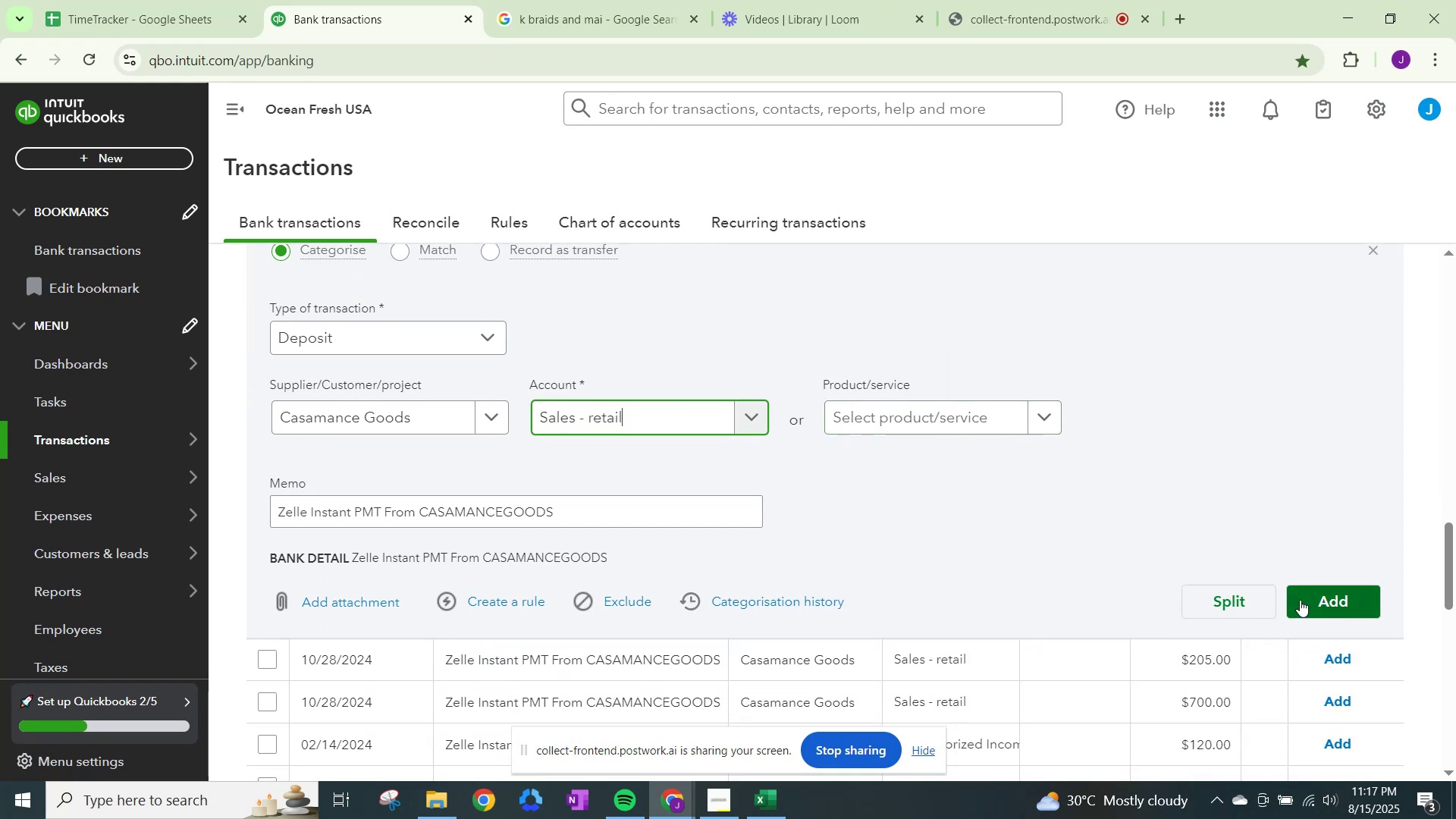 
left_click([1300, 600])
 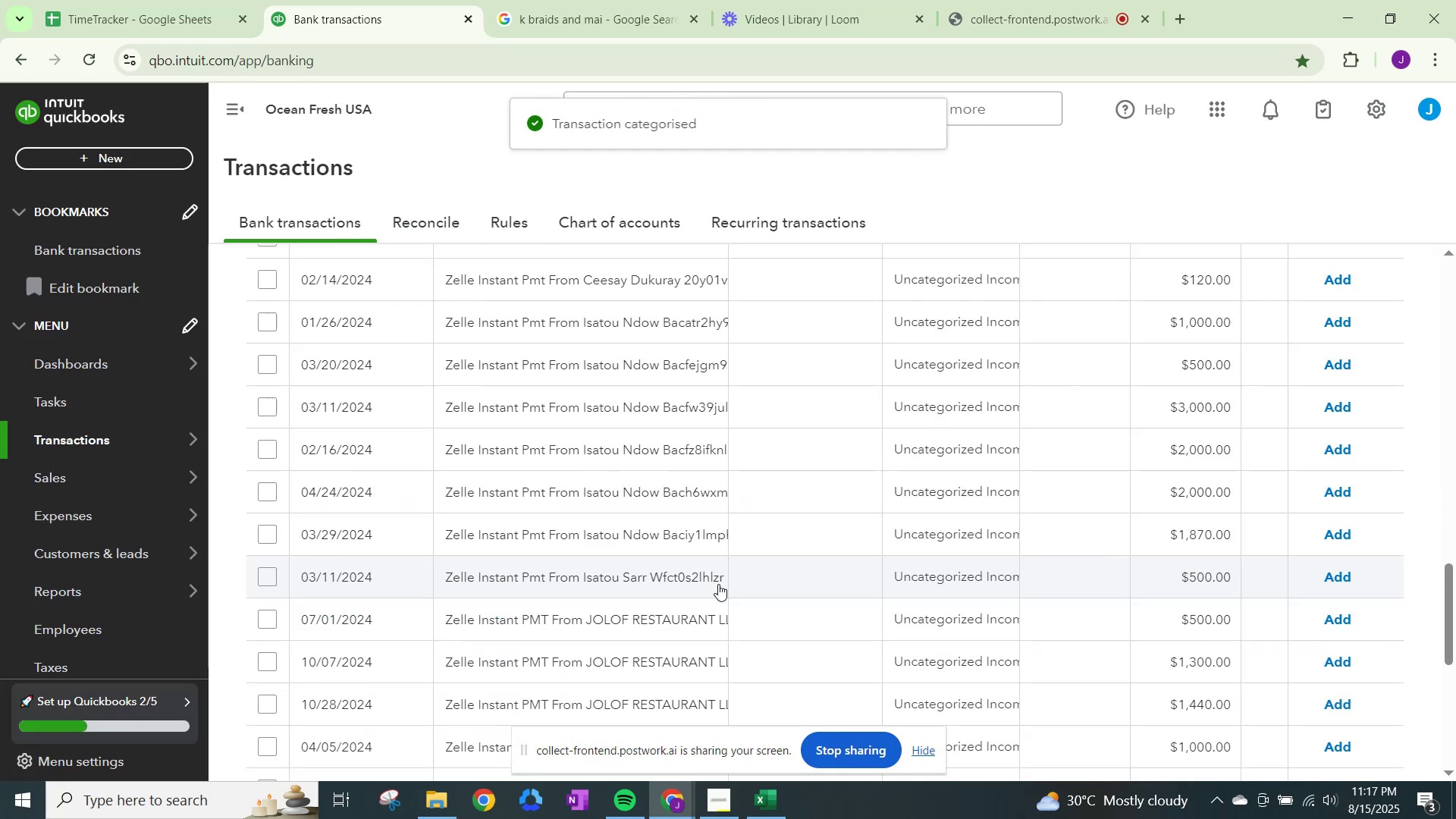 
scroll: coordinate [777, 560], scroll_direction: up, amount: 2.0
 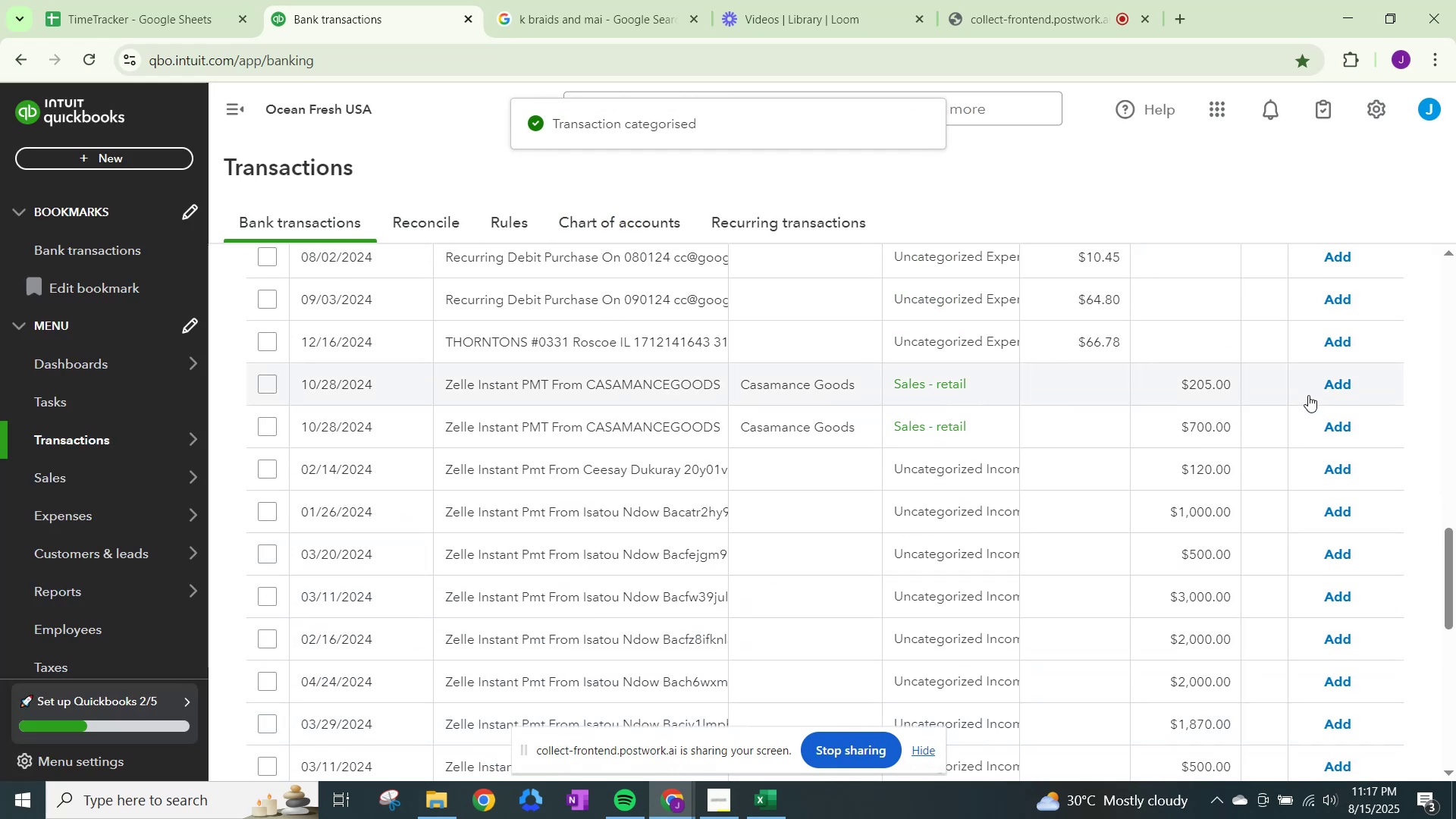 
left_click([1319, 382])
 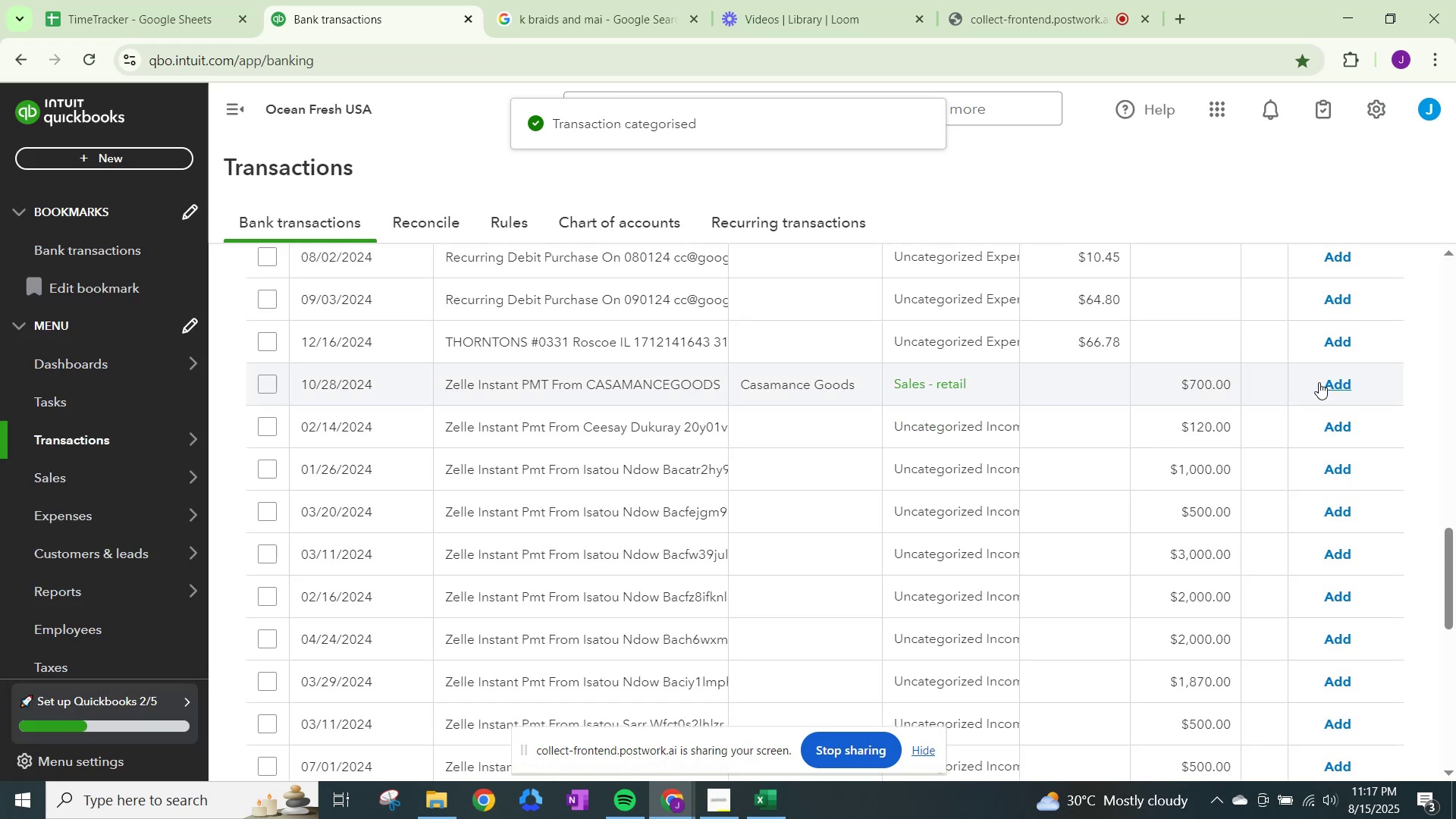 
left_click([1319, 382])
 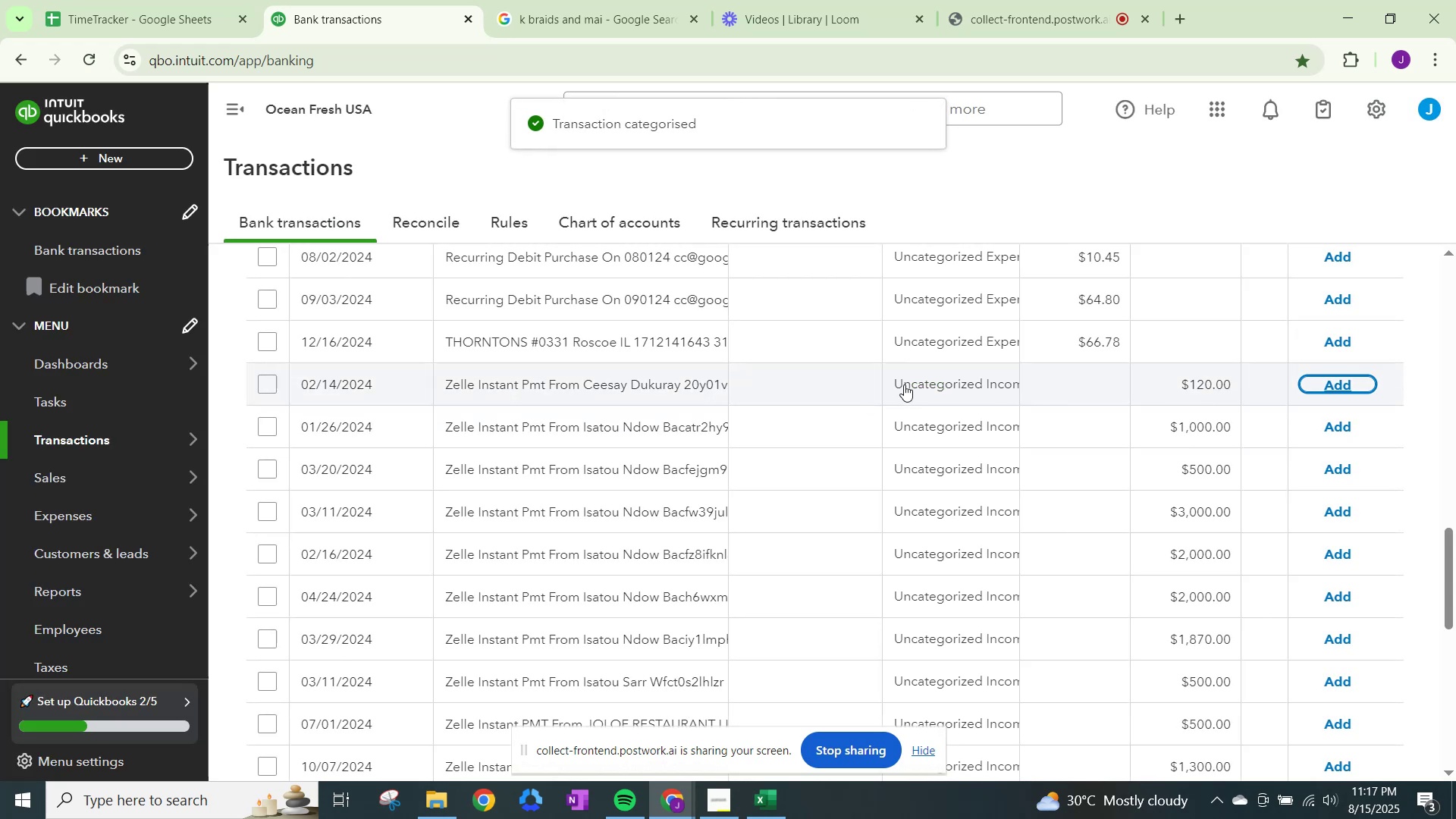 
wait(5.48)
 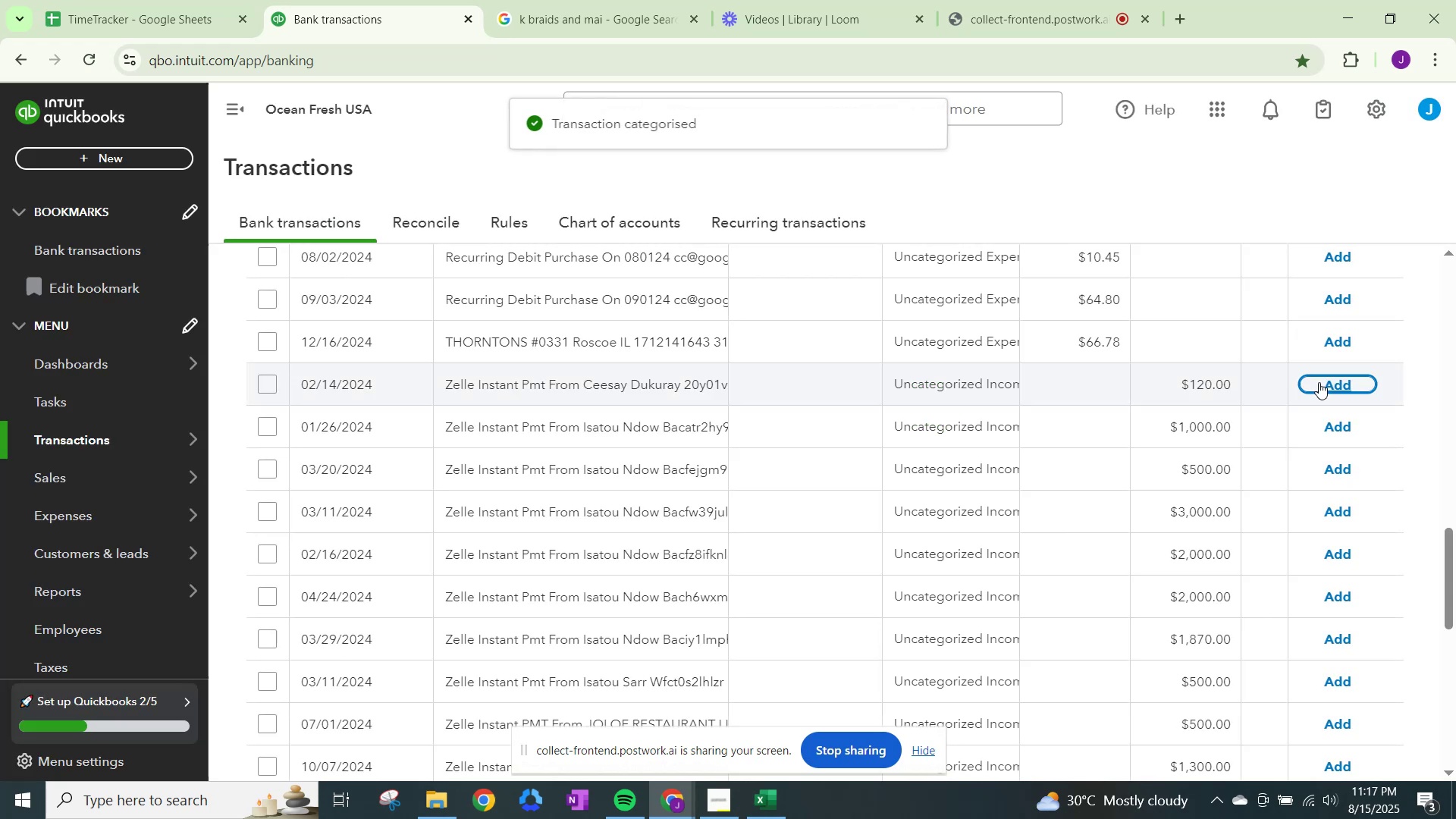 
left_click([904, 384])
 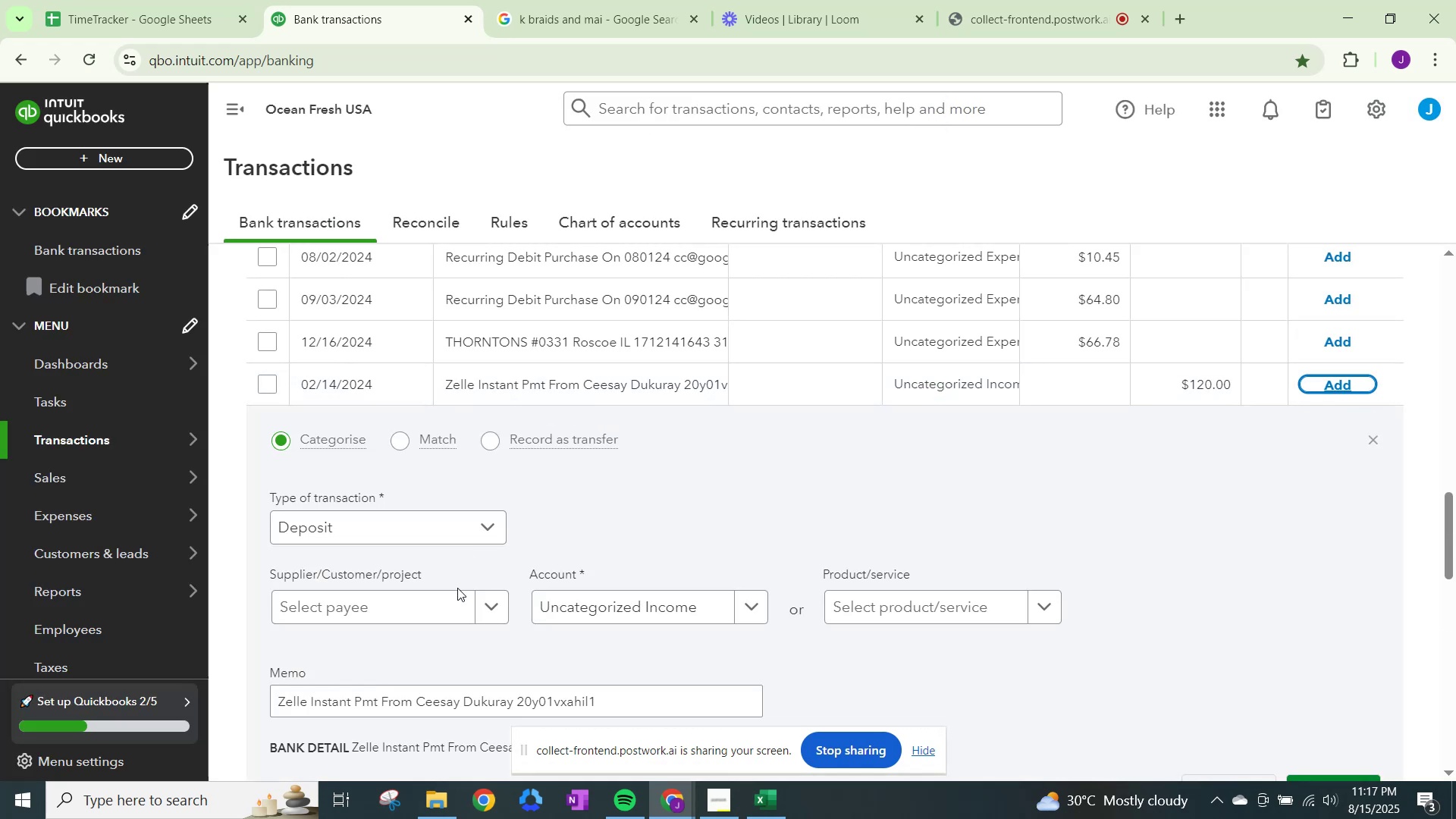 
left_click([467, 598])
 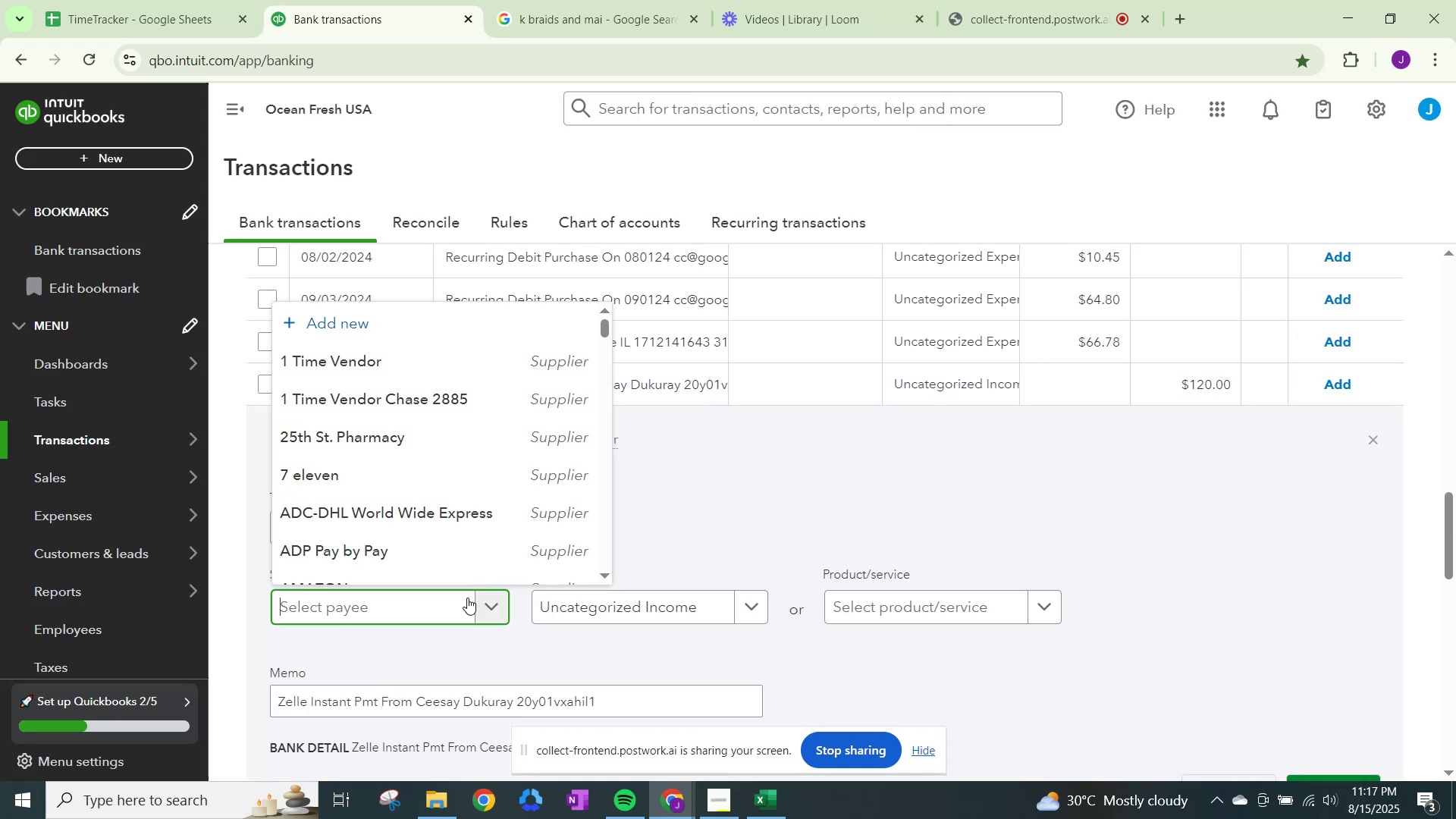 
type(Ceesay Dukuray)
 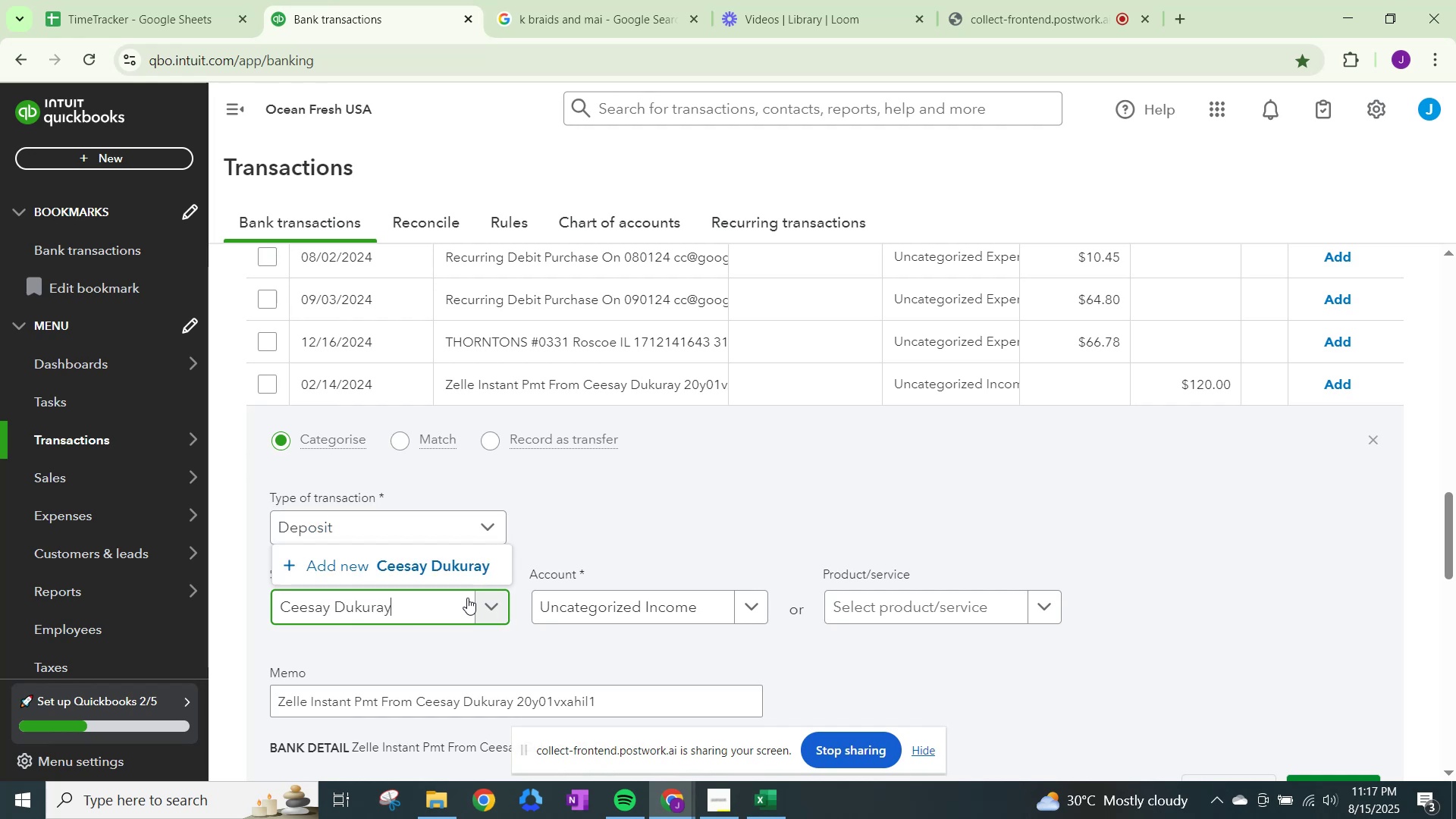 
left_click([439, 563])
 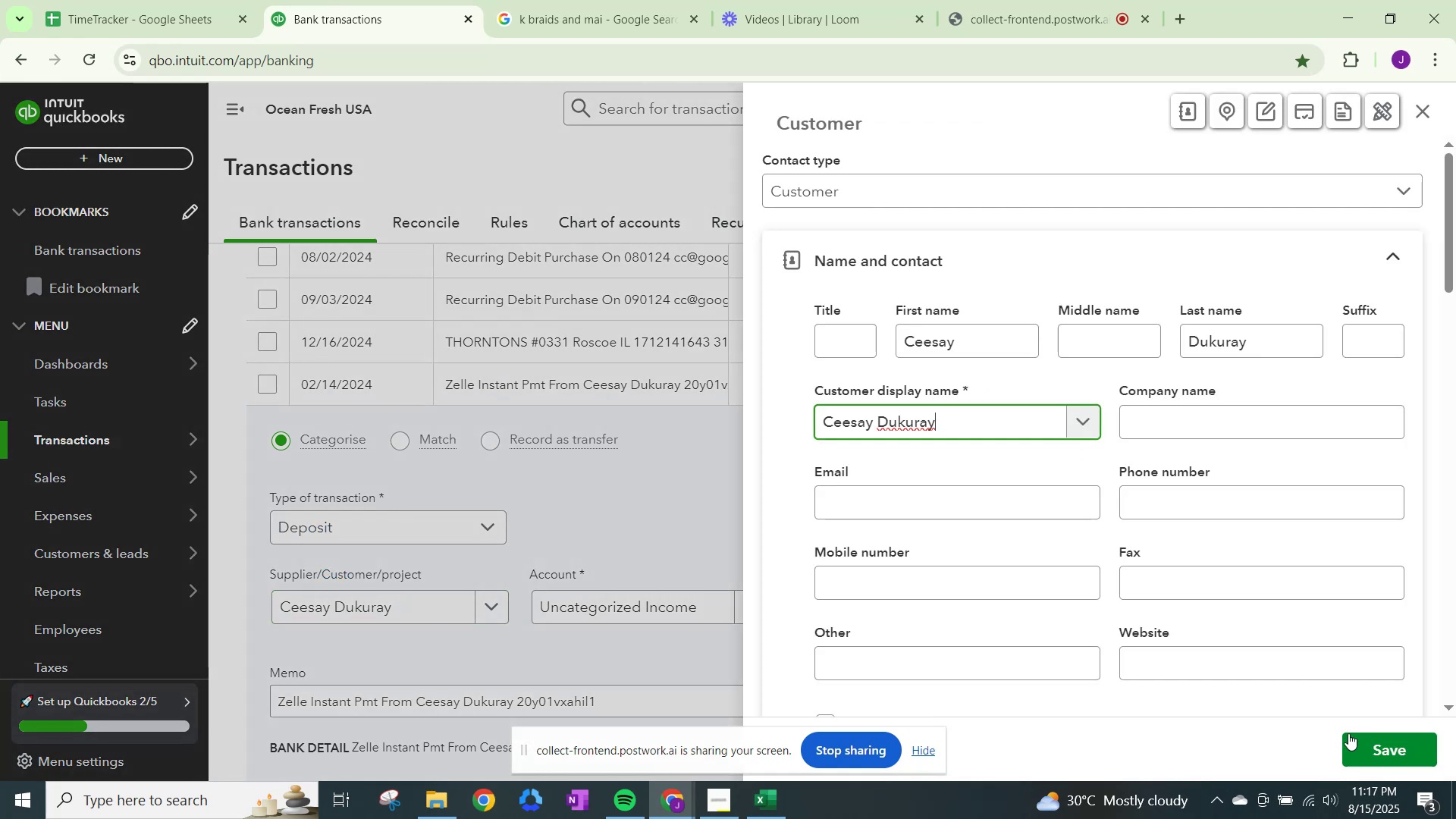 
left_click([1358, 740])
 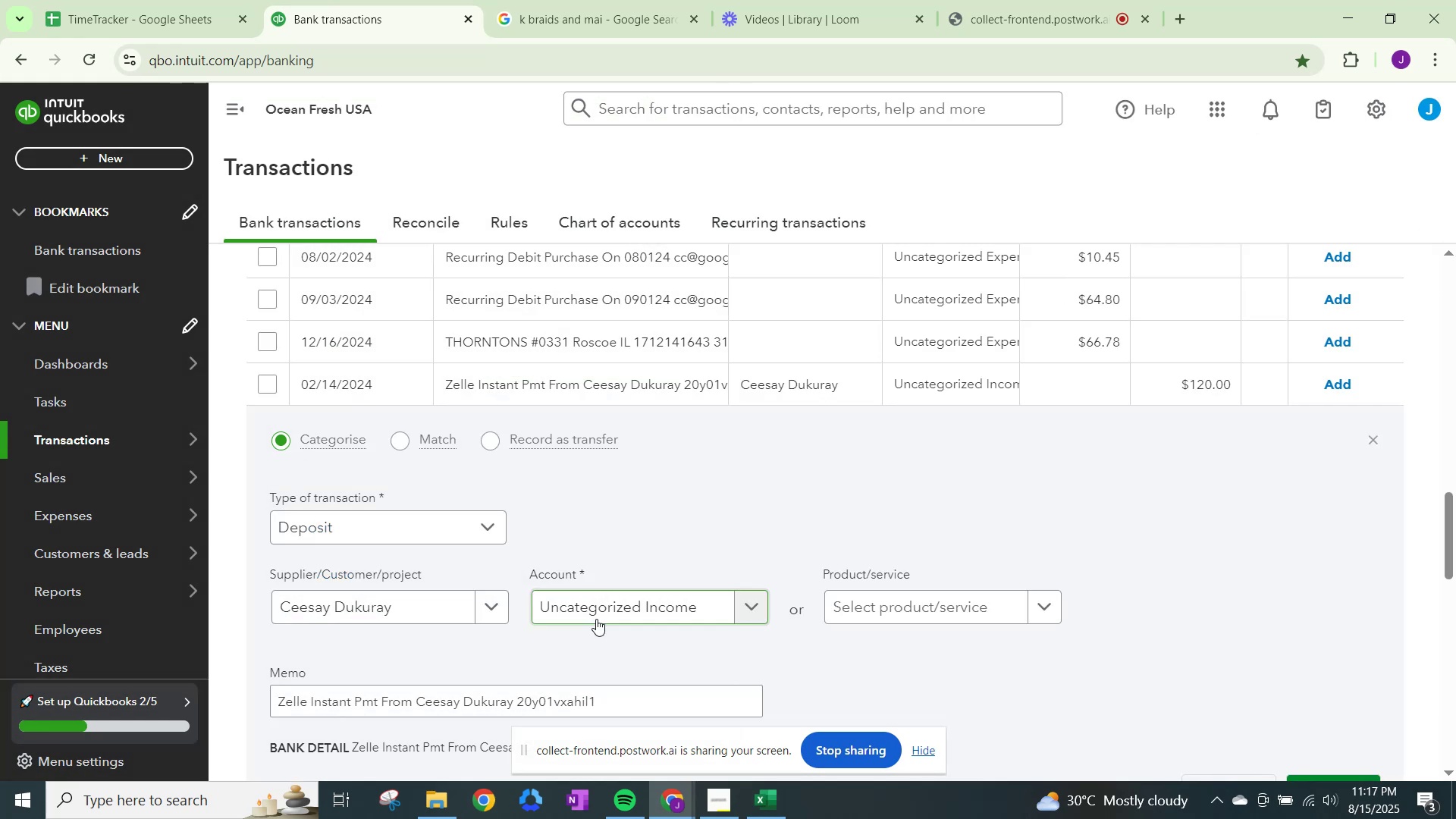 
left_click([596, 610])
 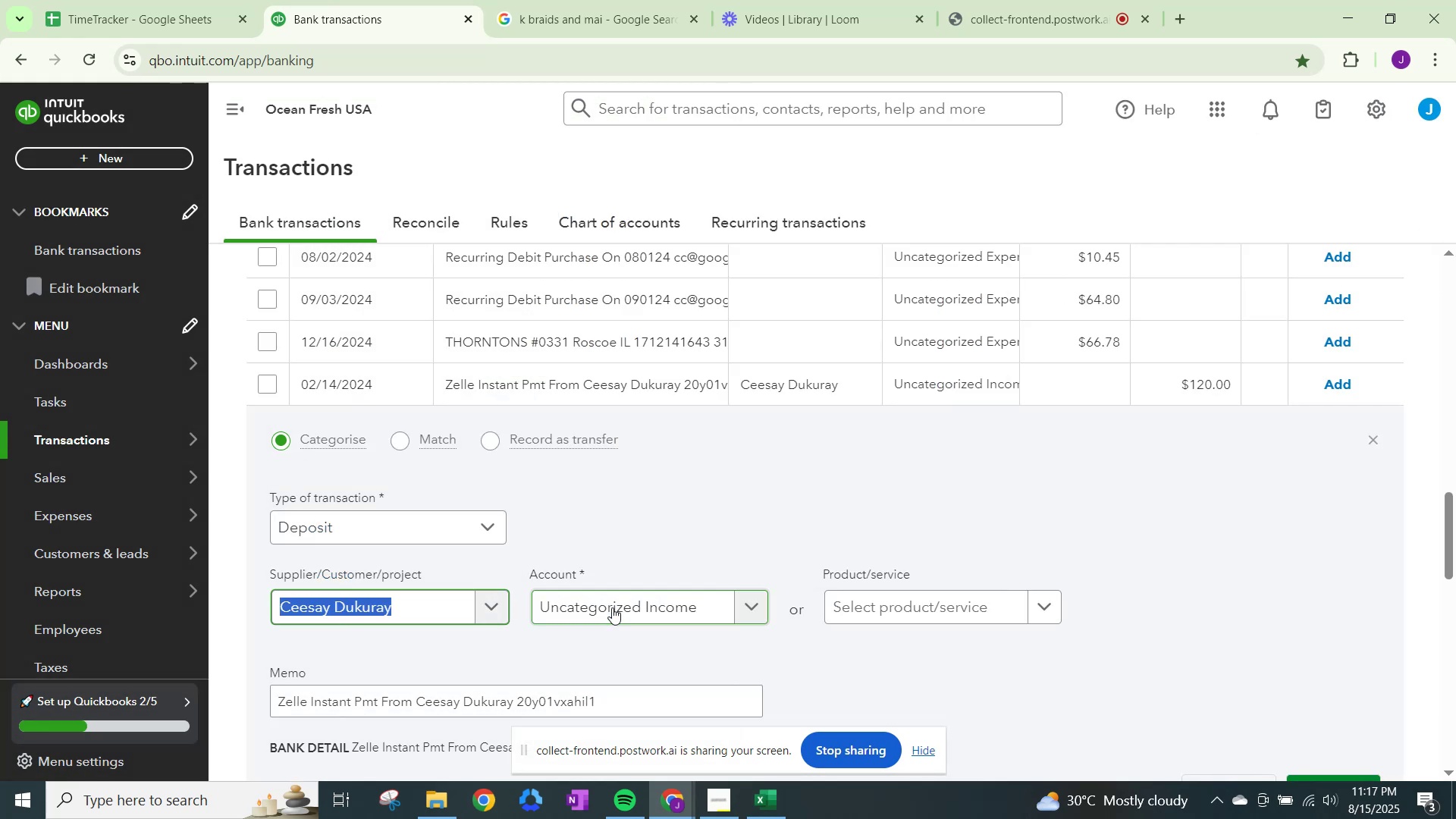 
type(sales)
 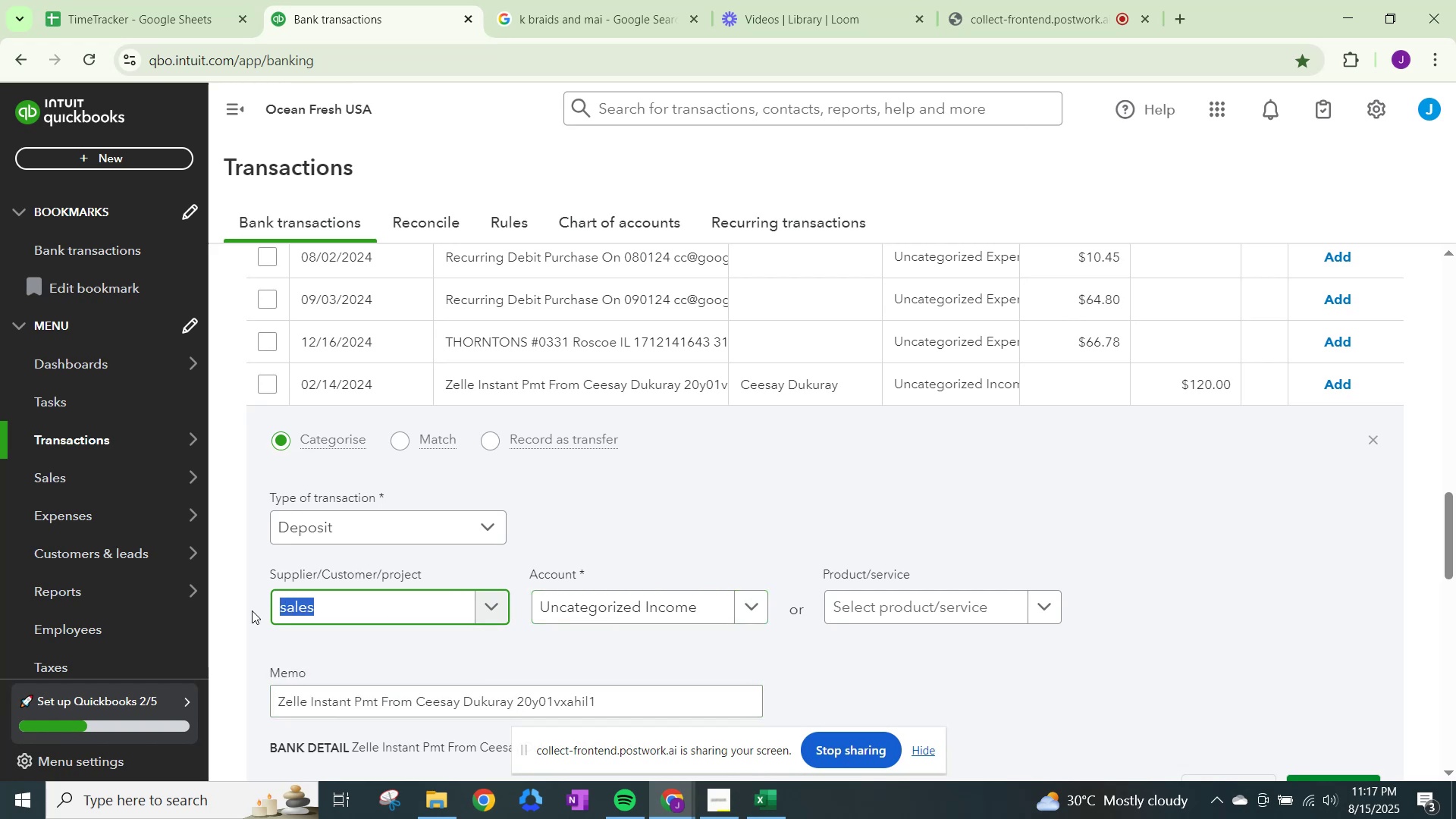 
type(cew)
key(Backspace)
type(e)
 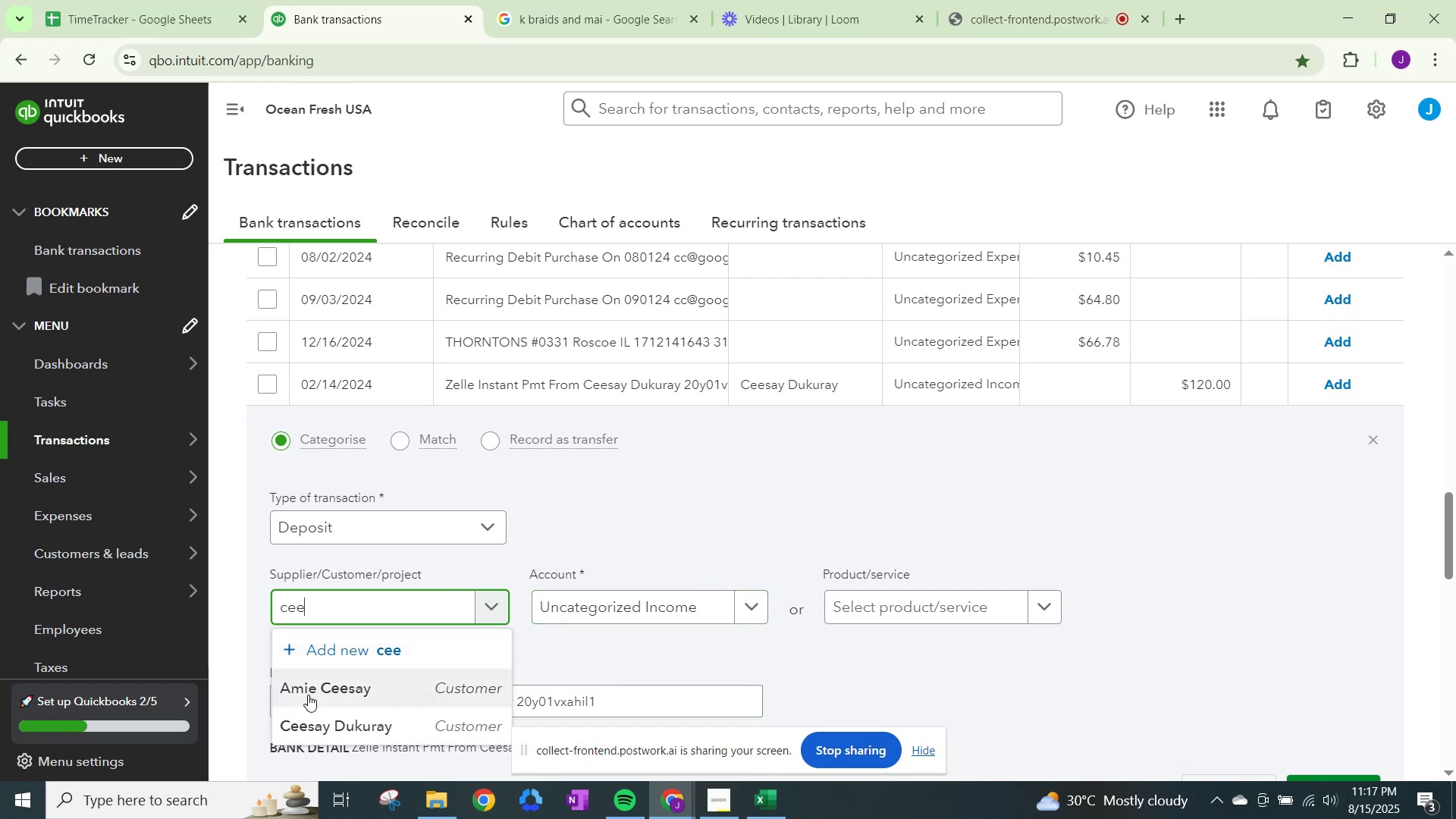 
left_click([326, 726])
 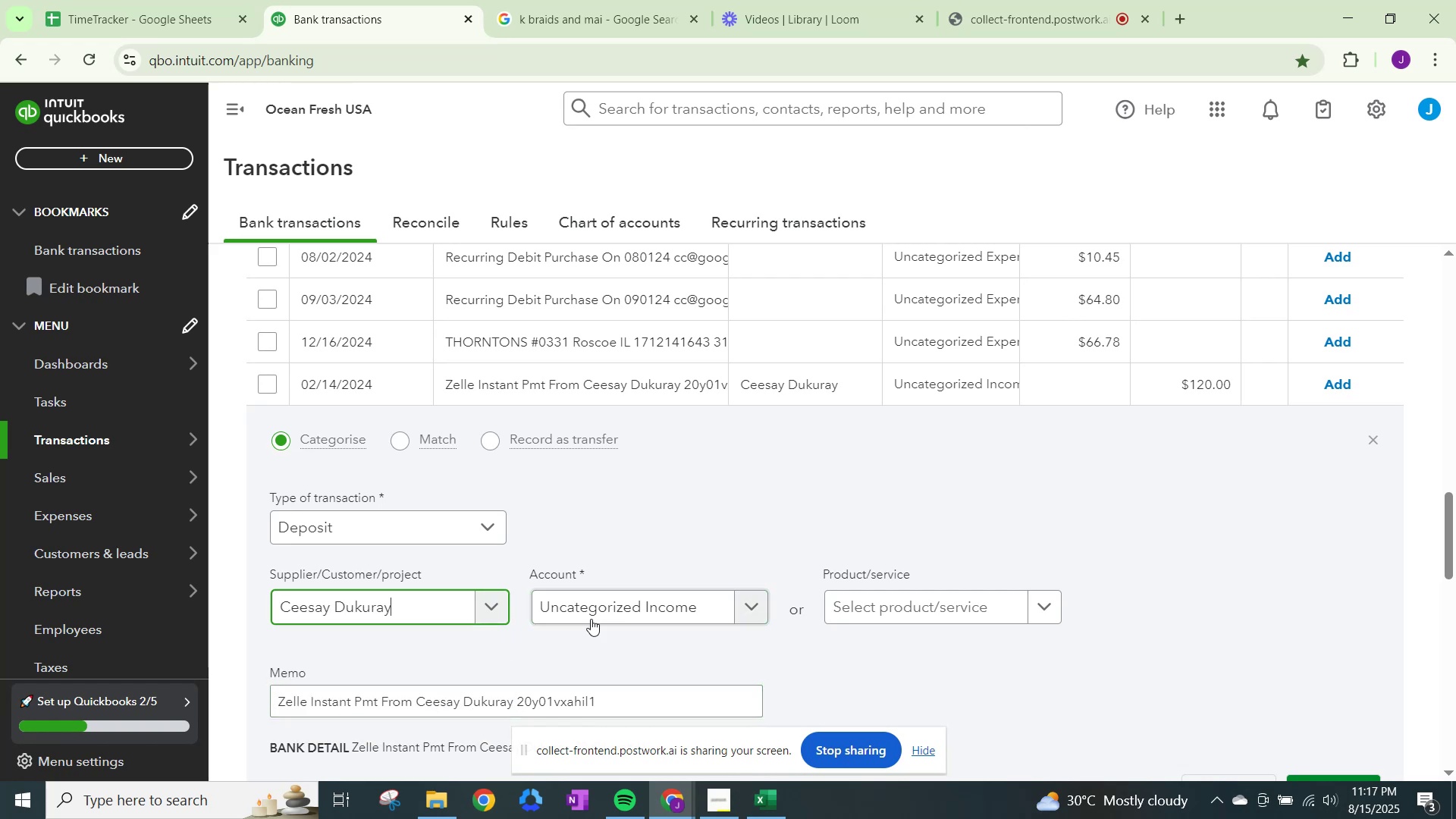 
left_click([594, 613])
 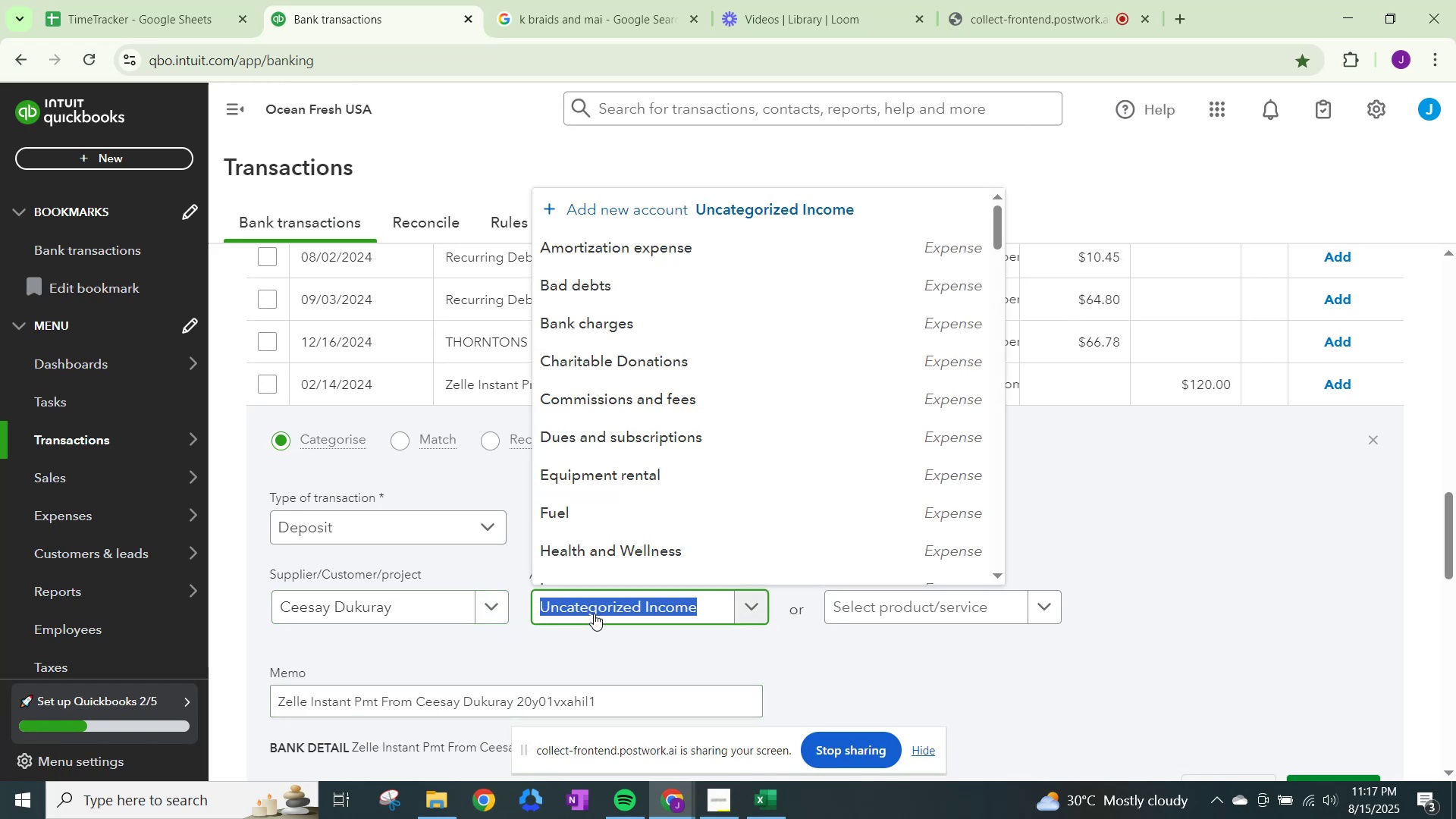 
type(sales)
 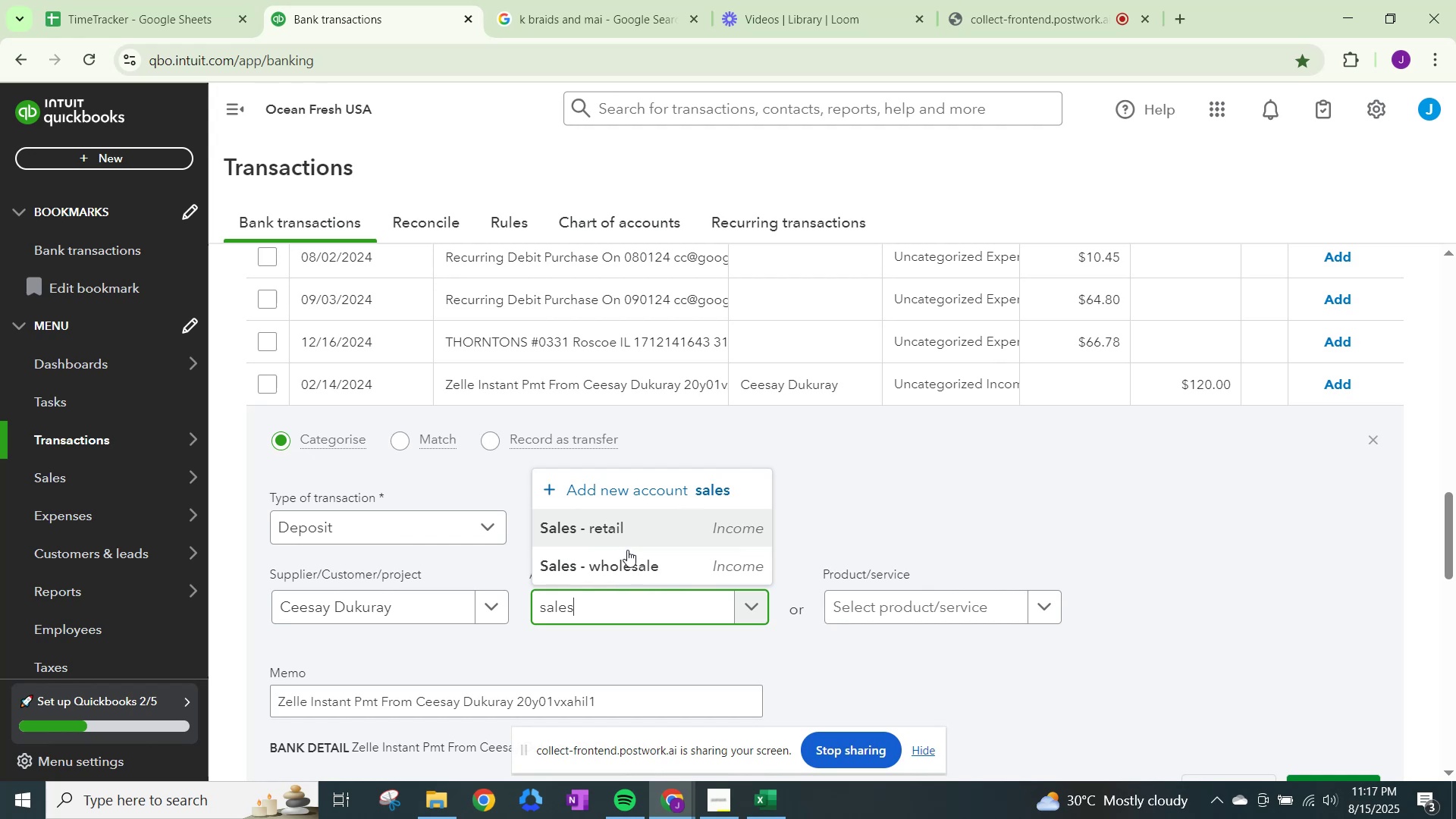 
left_click([630, 539])
 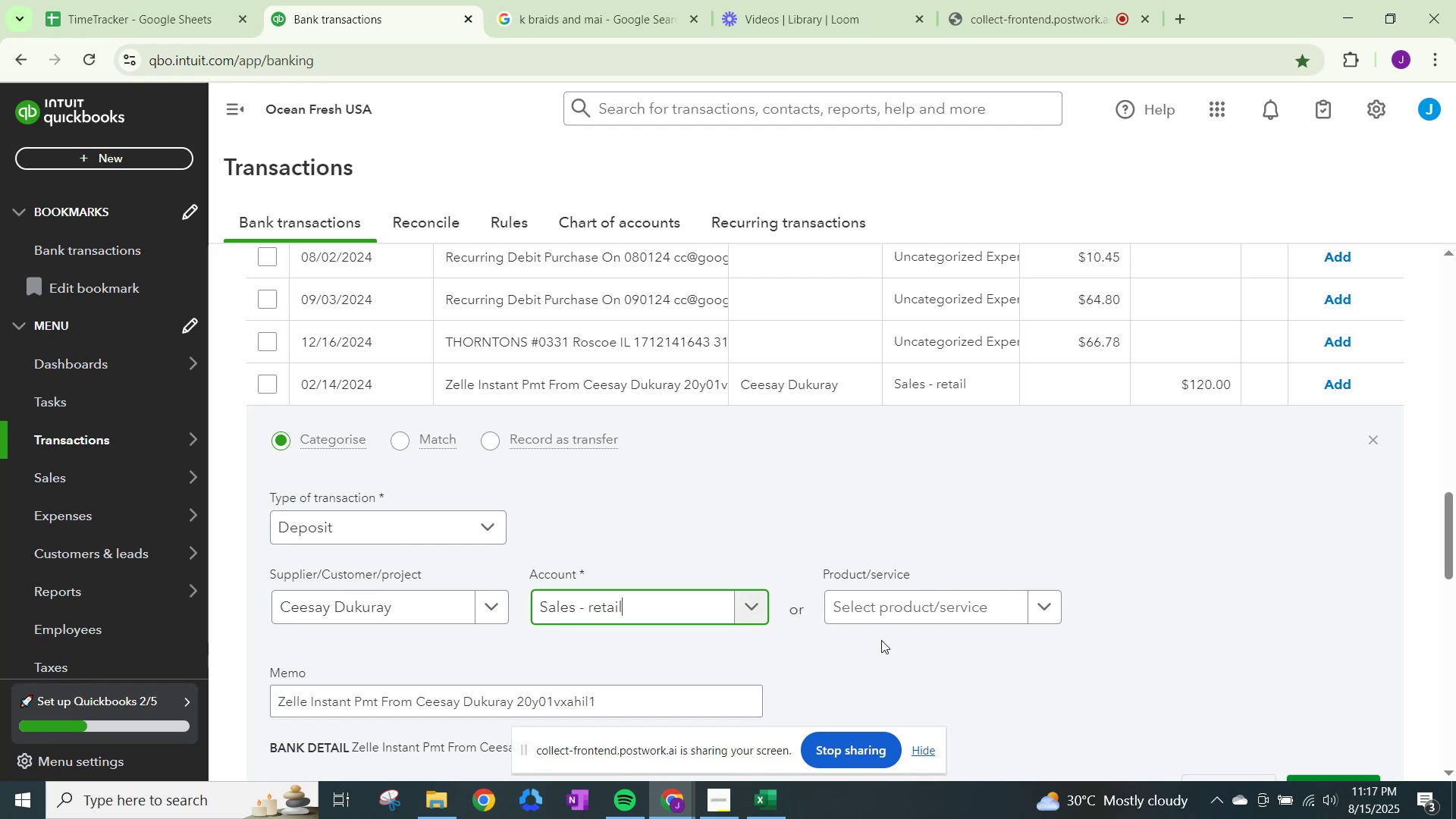 
scroll: coordinate [942, 647], scroll_direction: down, amount: 1.0
 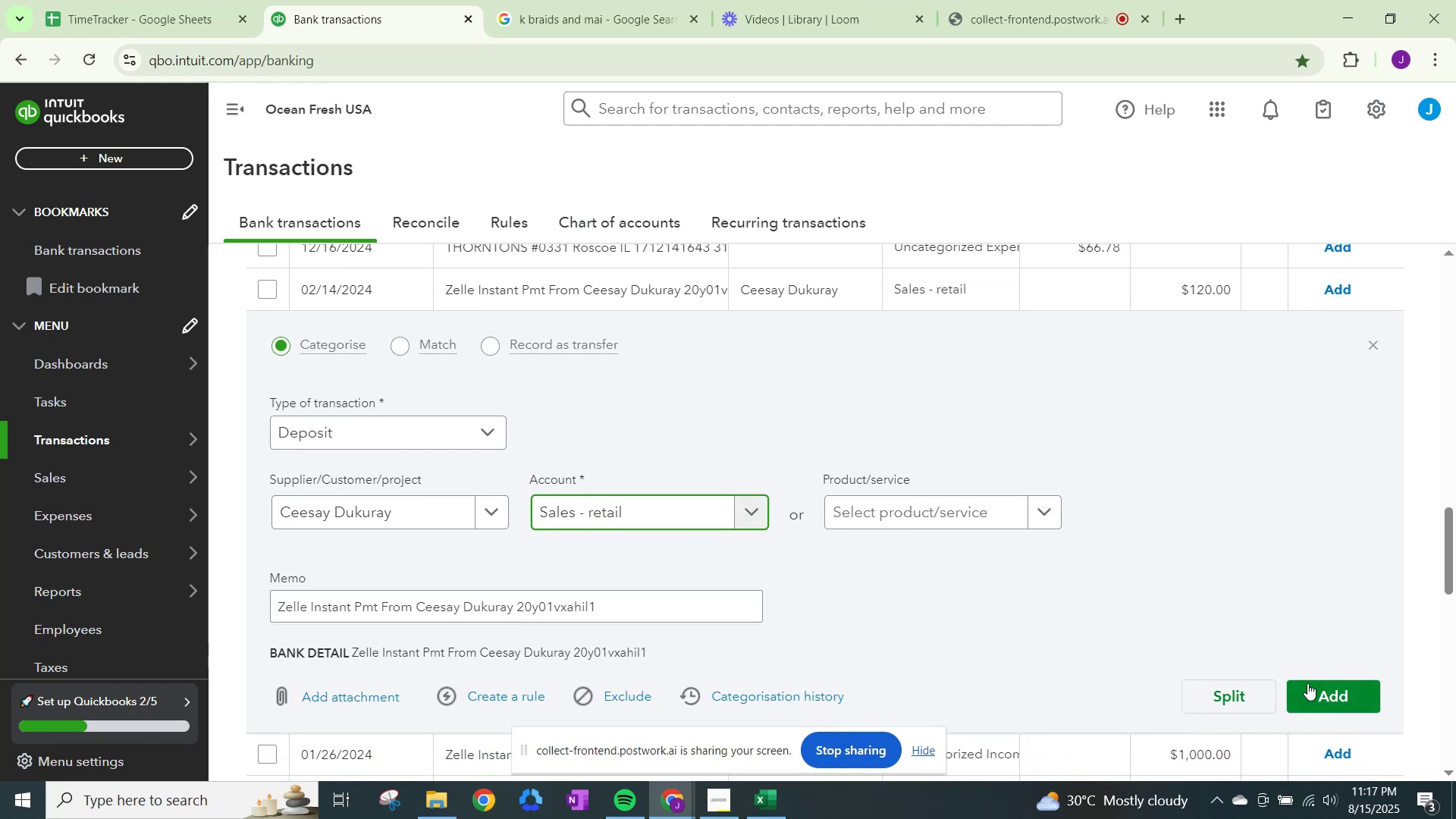 
left_click([1310, 683])
 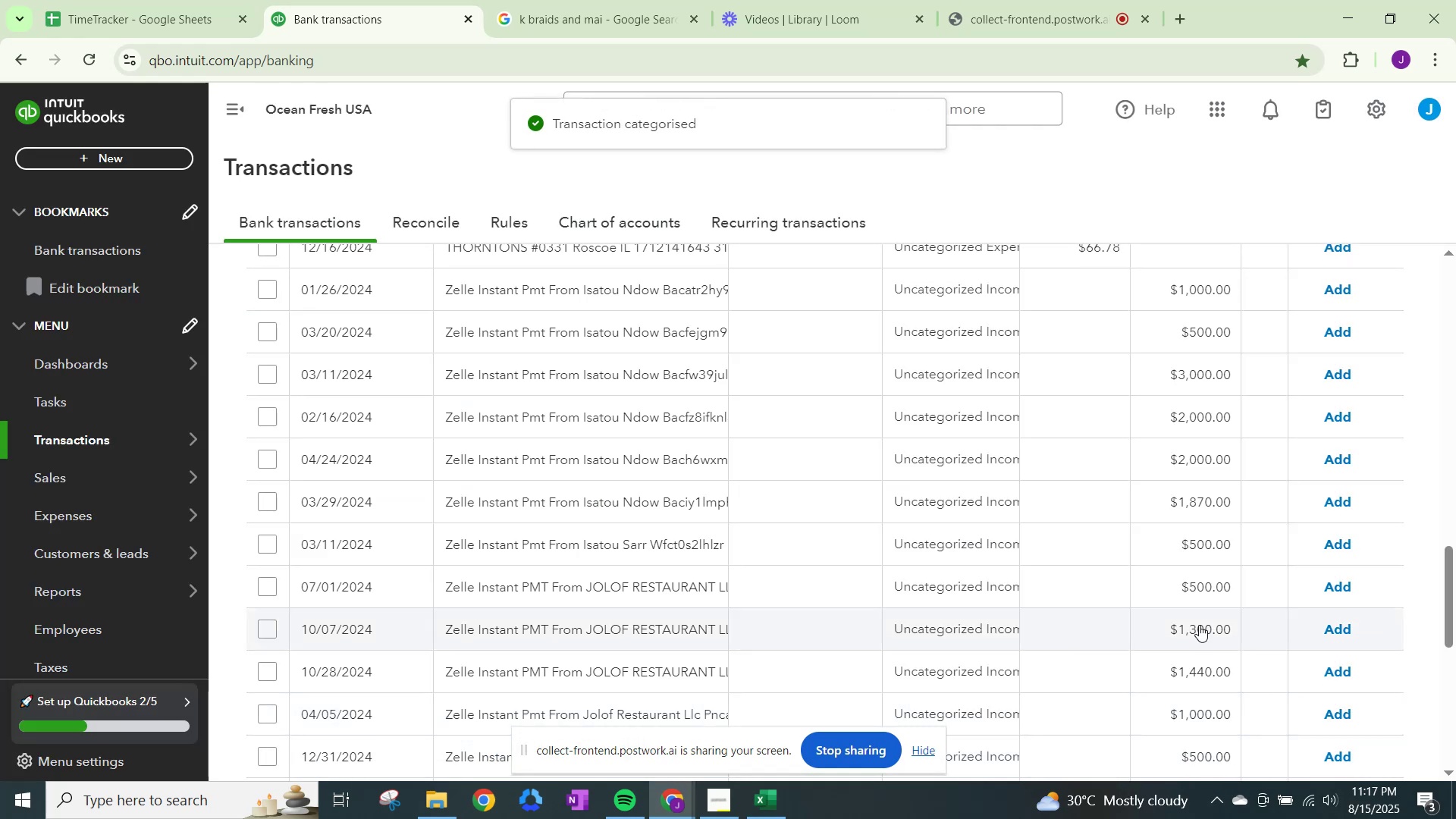 
wait(6.57)
 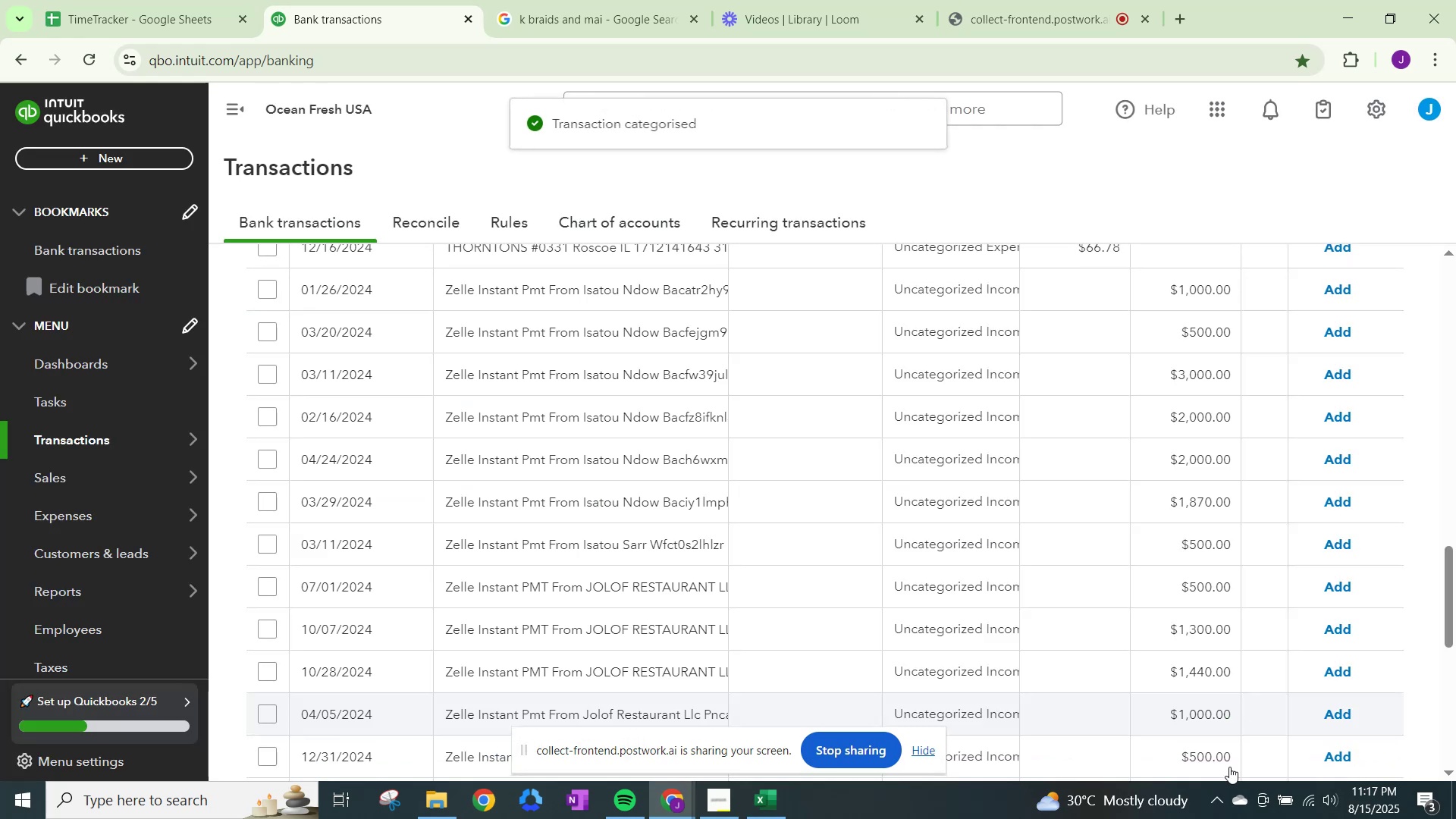 
left_click([986, 289])
 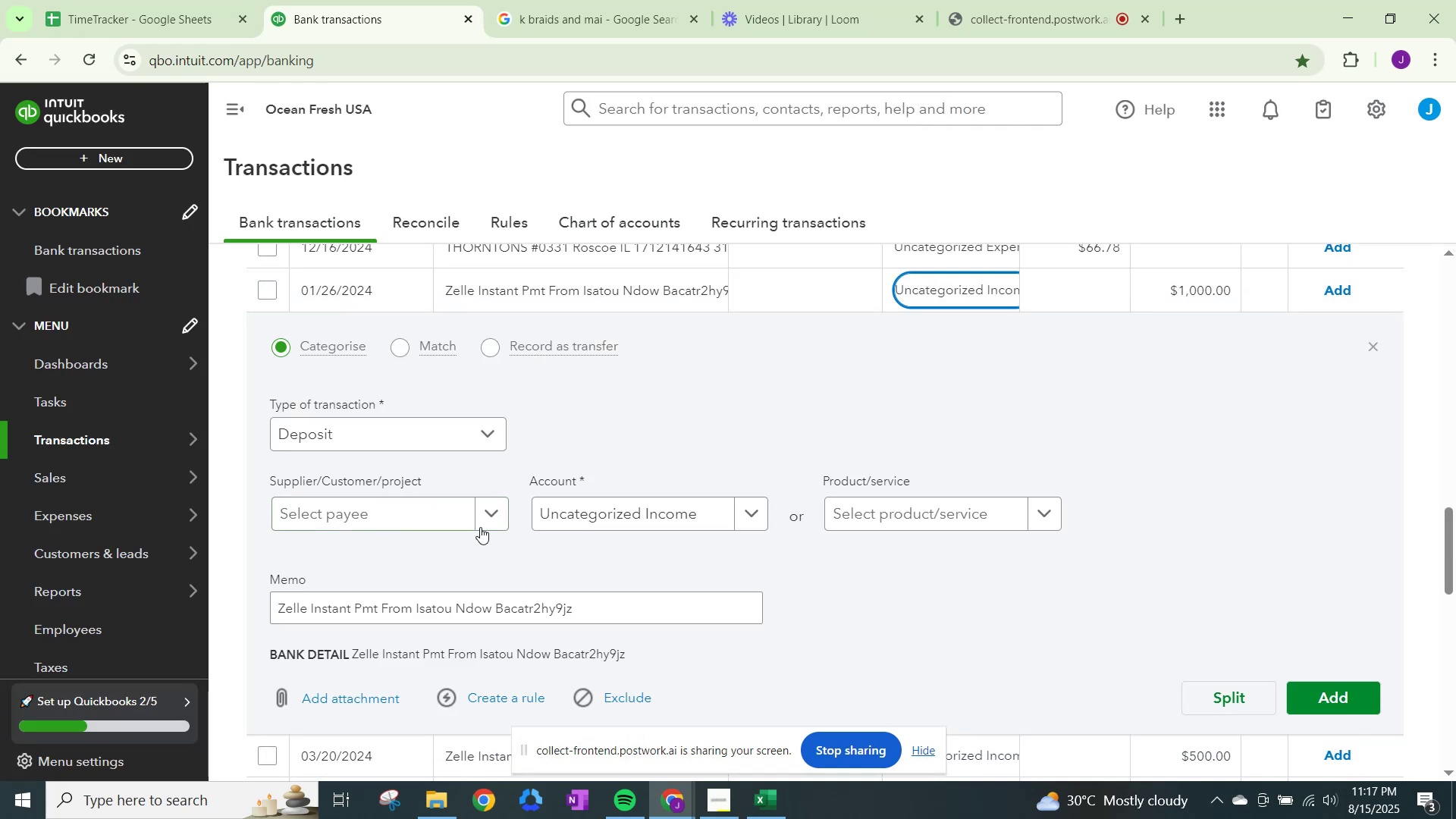 
left_click([480, 526])
 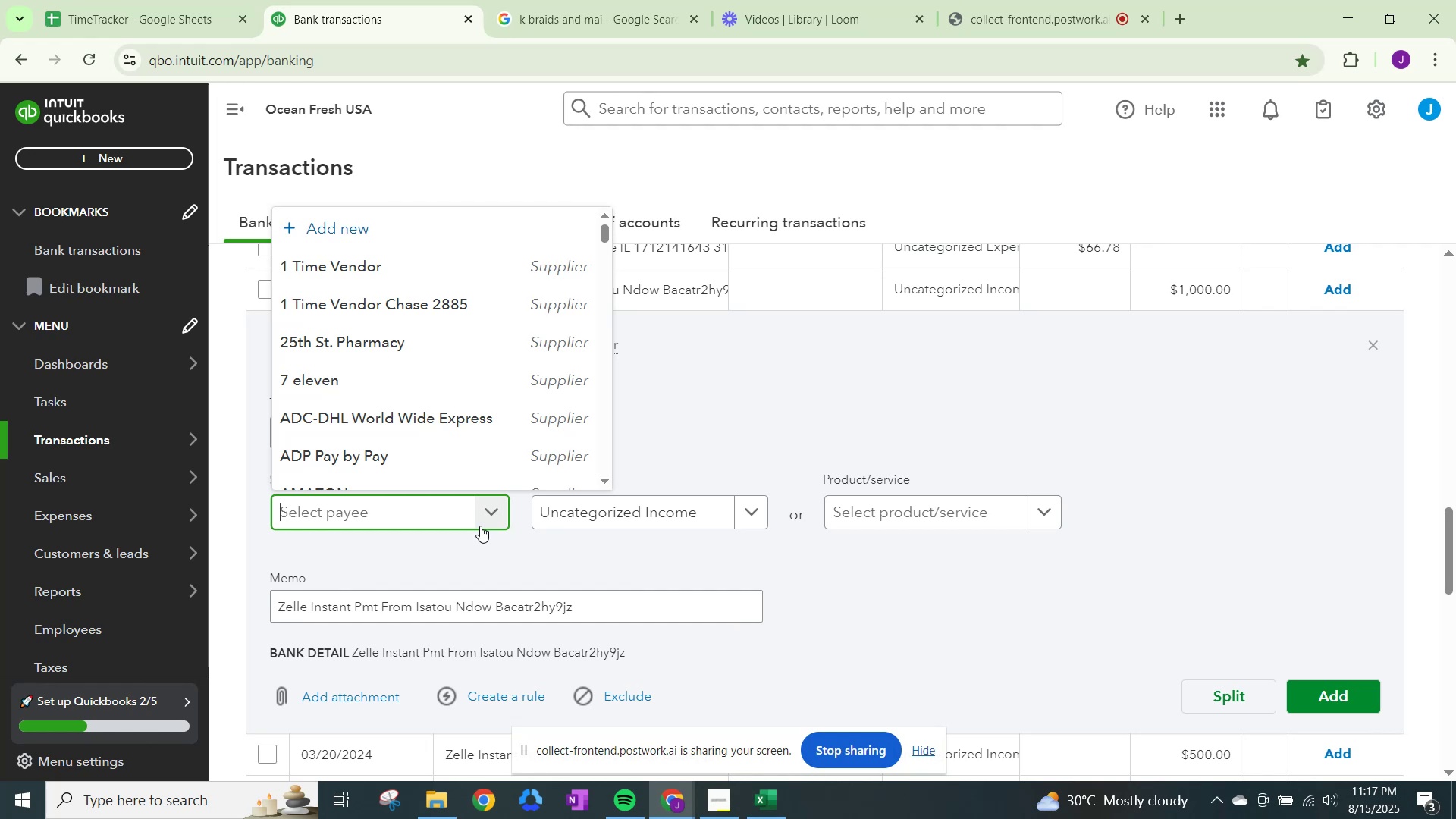 
type(Isatou Ndow)
 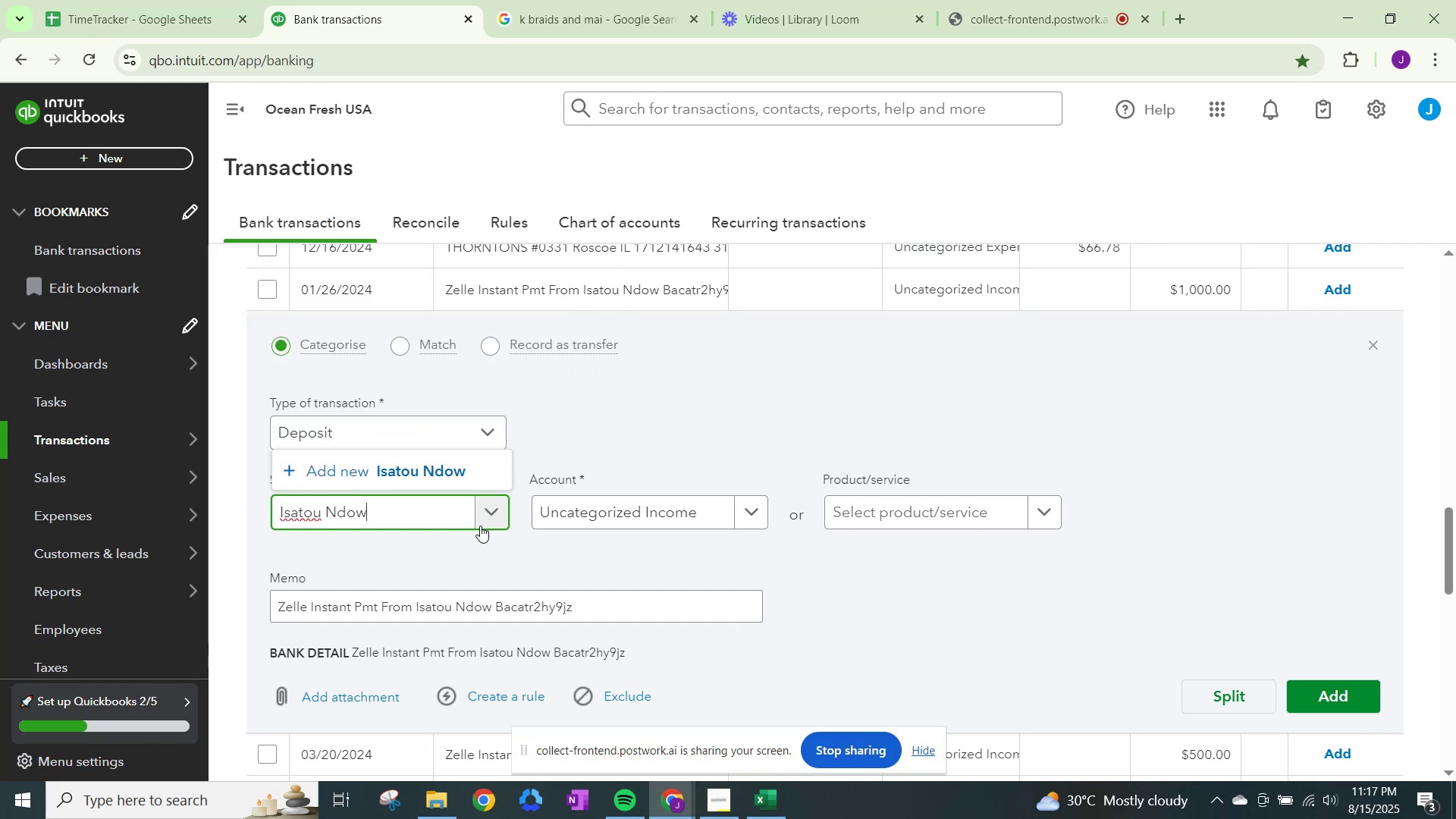 
left_click([451, 472])
 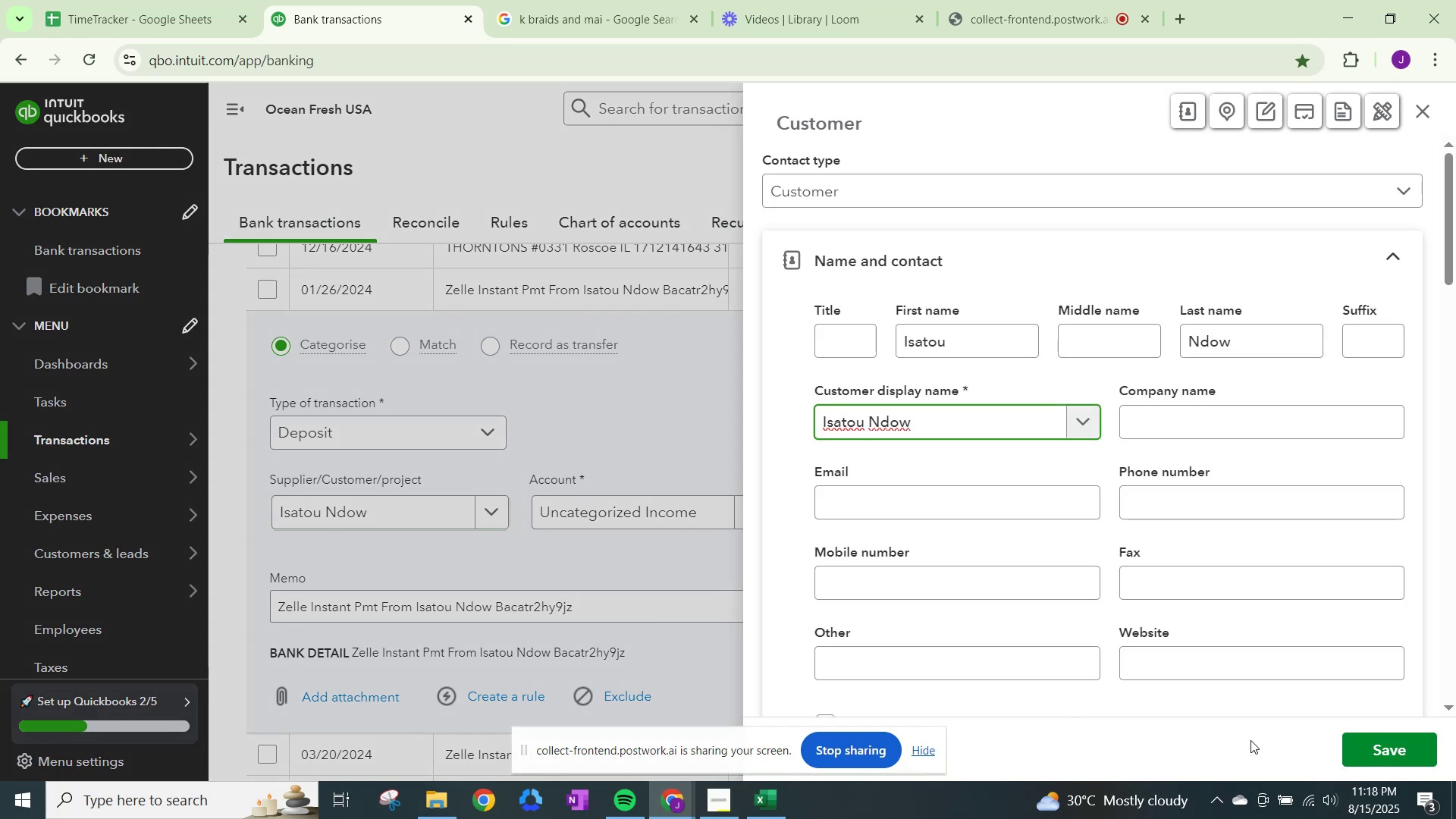 
left_click([1420, 745])
 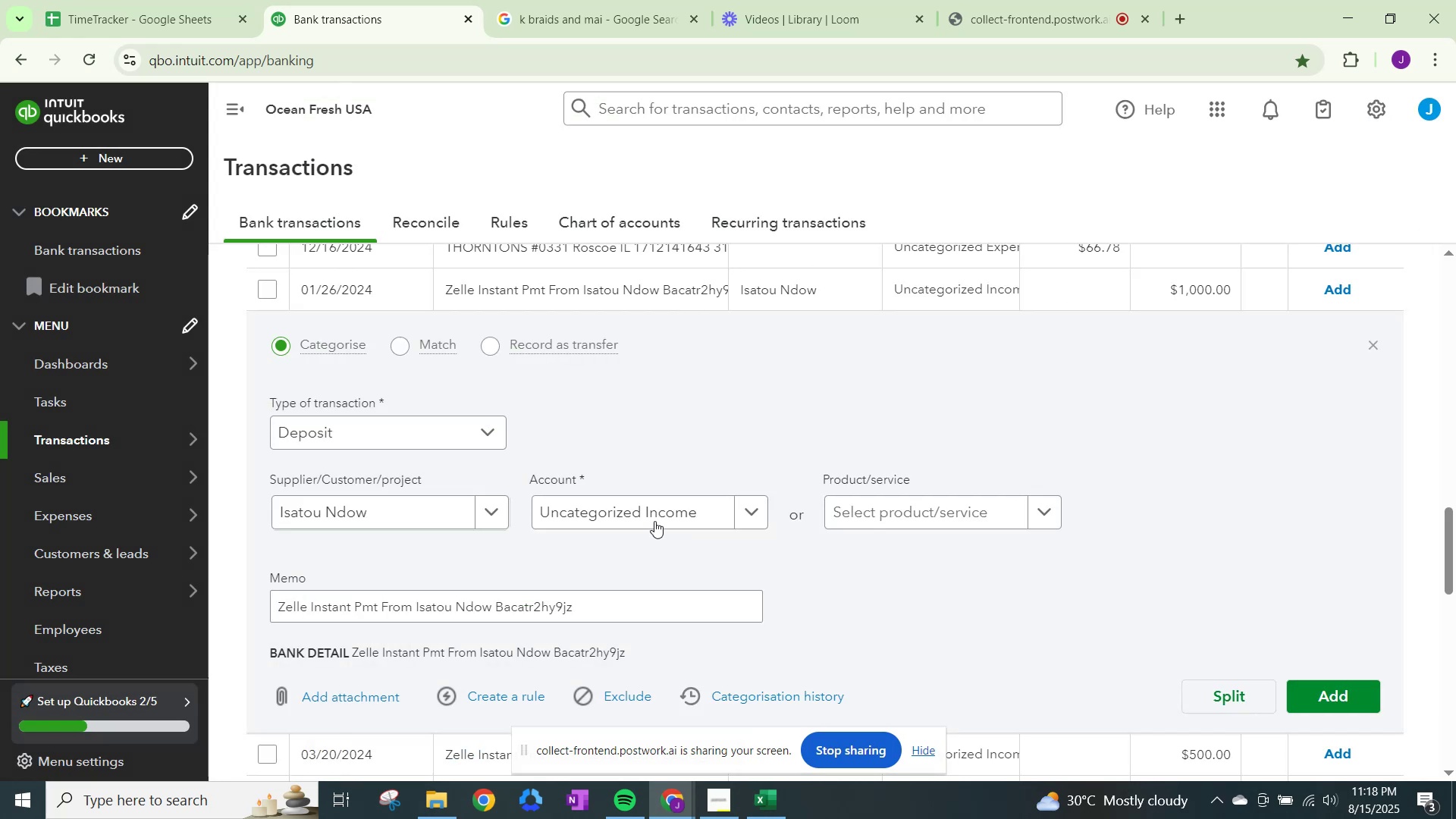 
left_click([647, 515])
 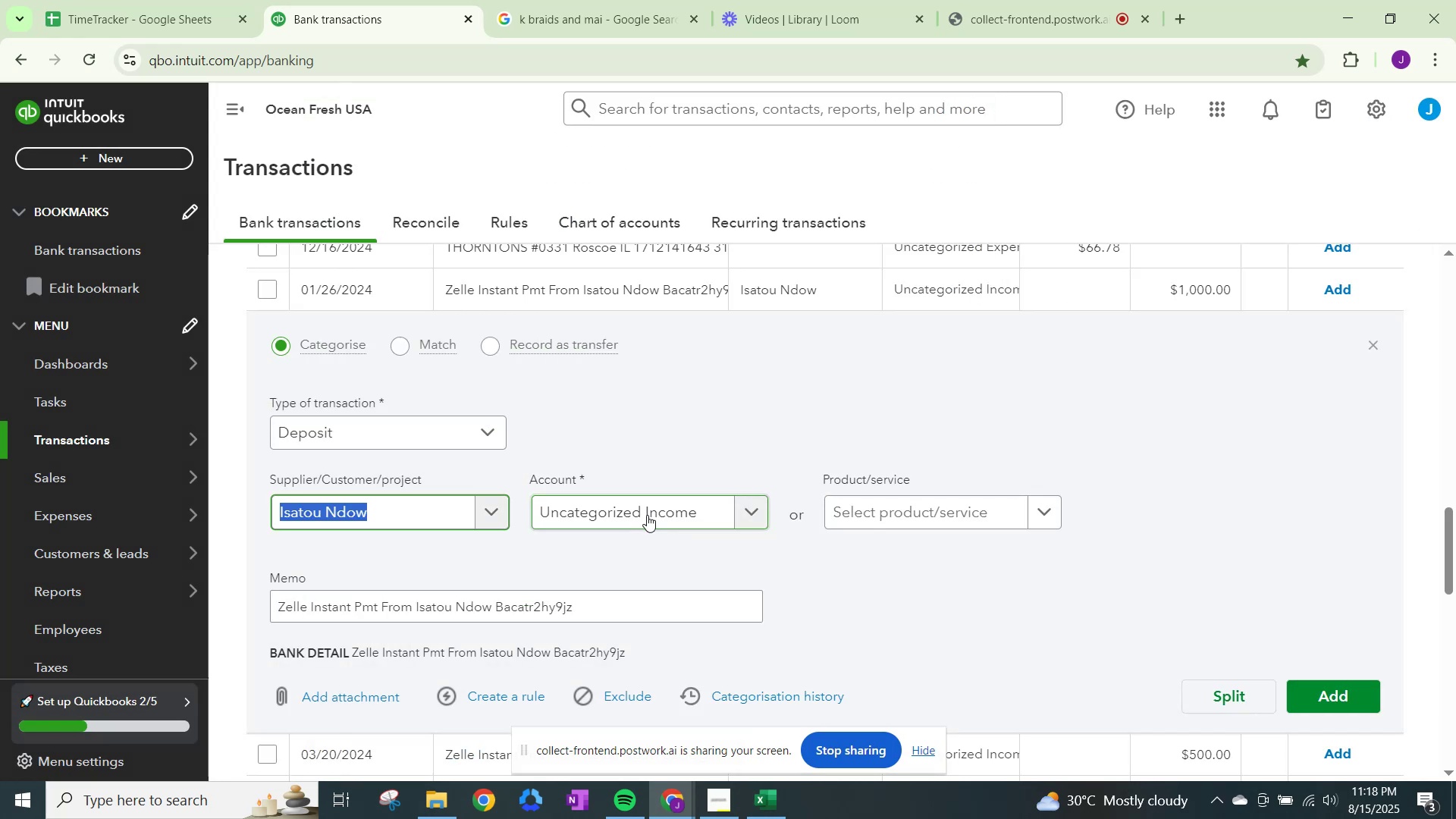 
type(ss)
key(Backspace)
key(Backspace)
key(Backspace)
key(Backspace)
 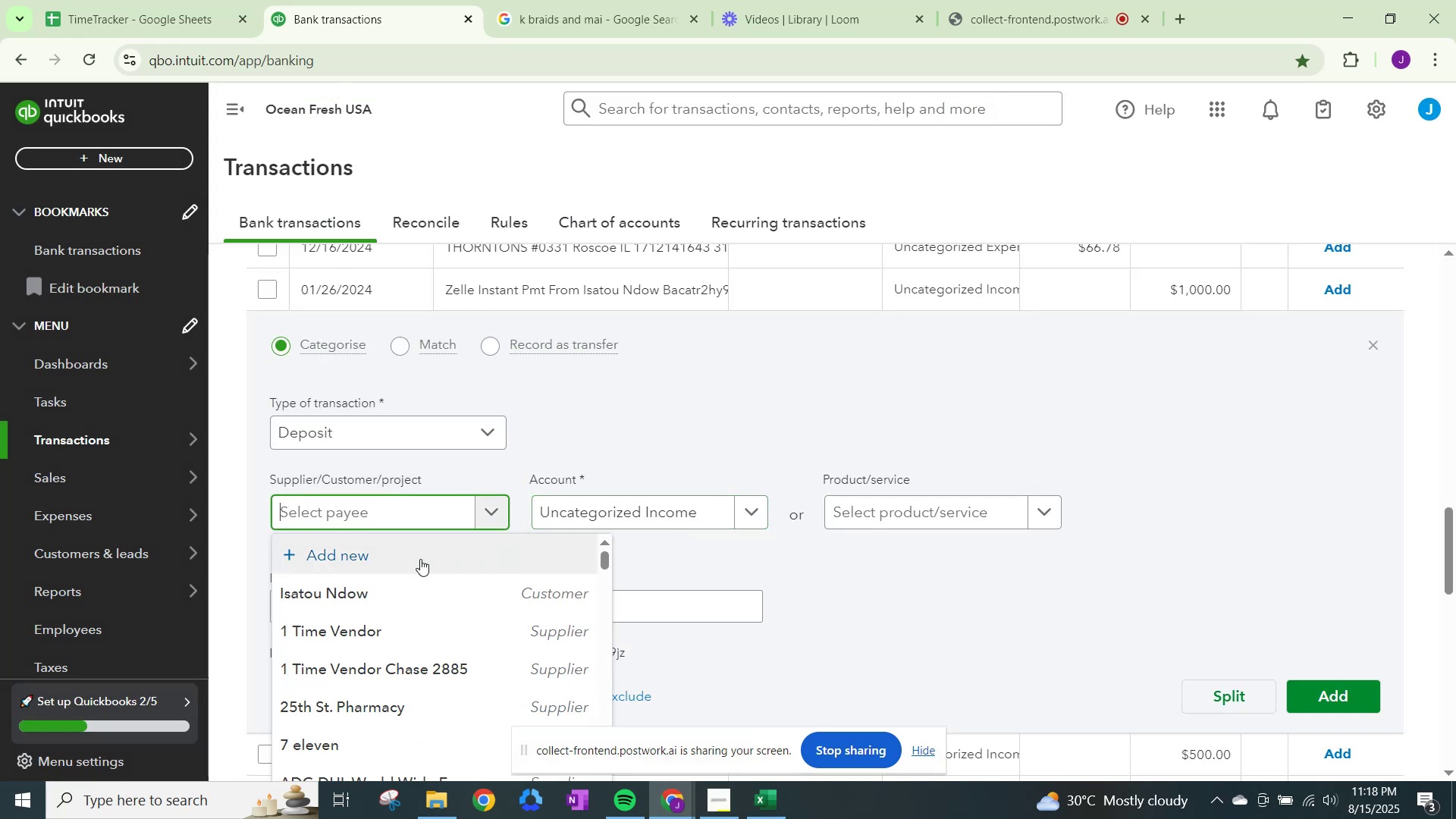 
left_click([392, 594])
 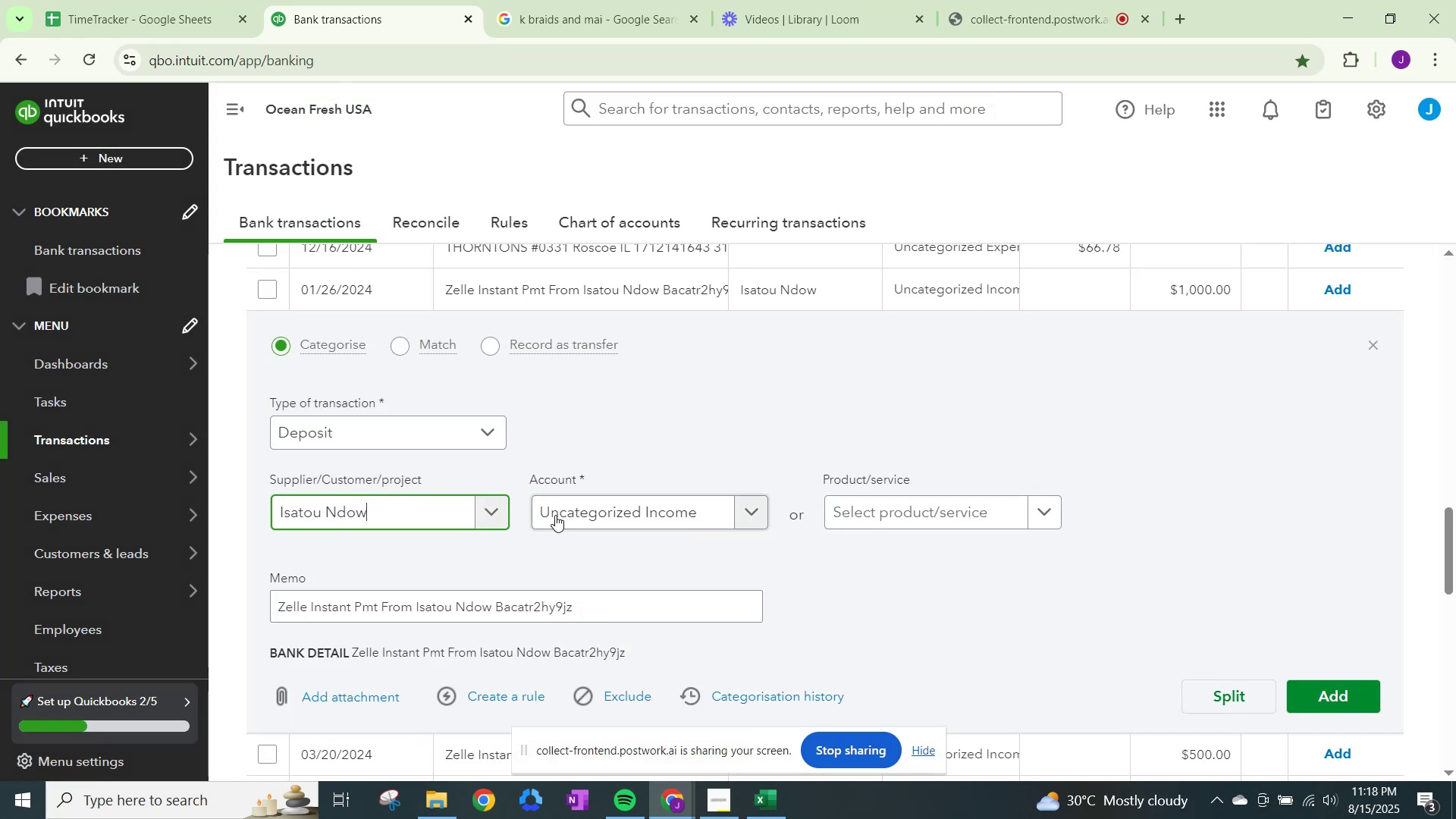 
left_click([556, 514])
 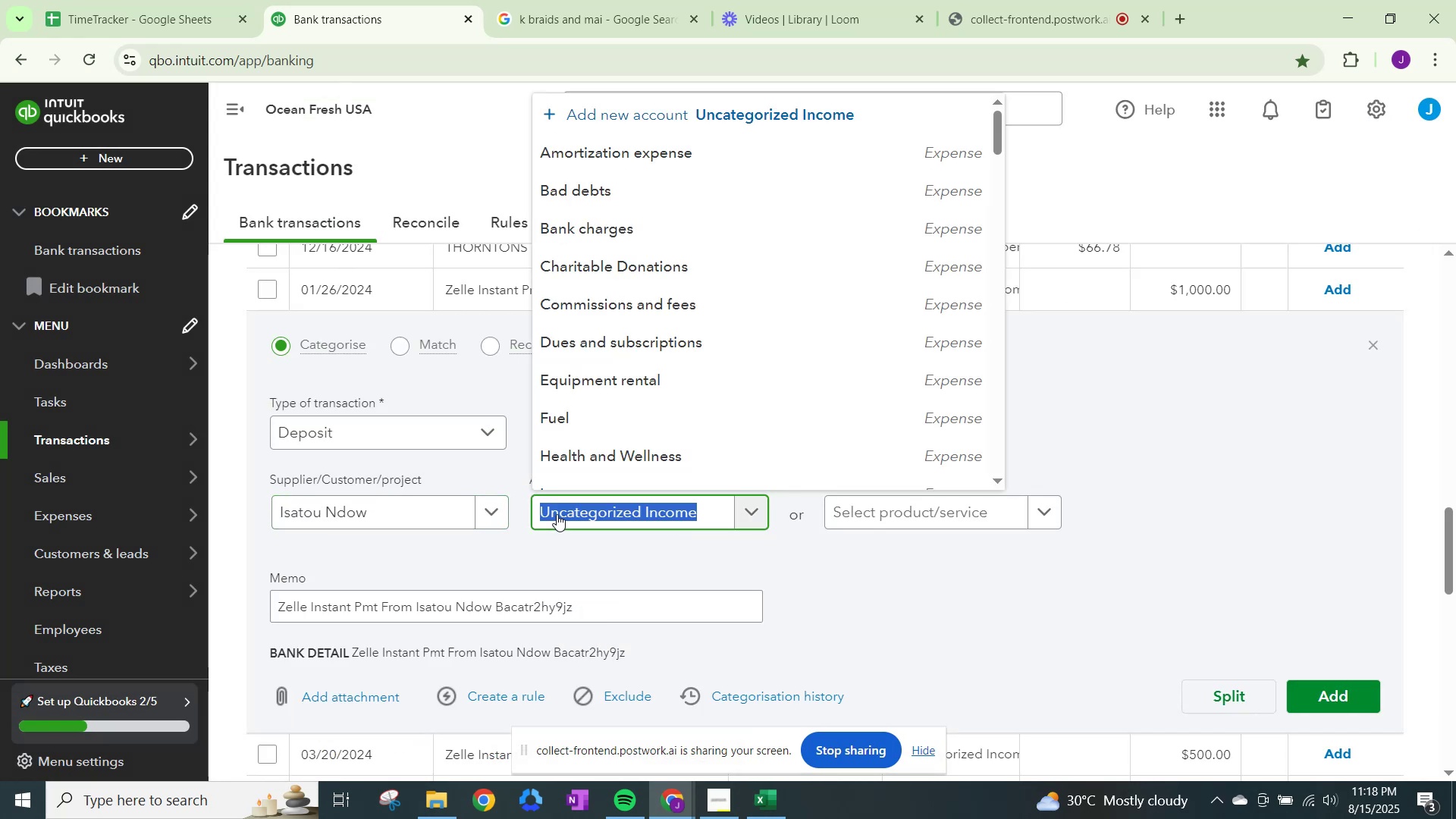 
type(sales)
 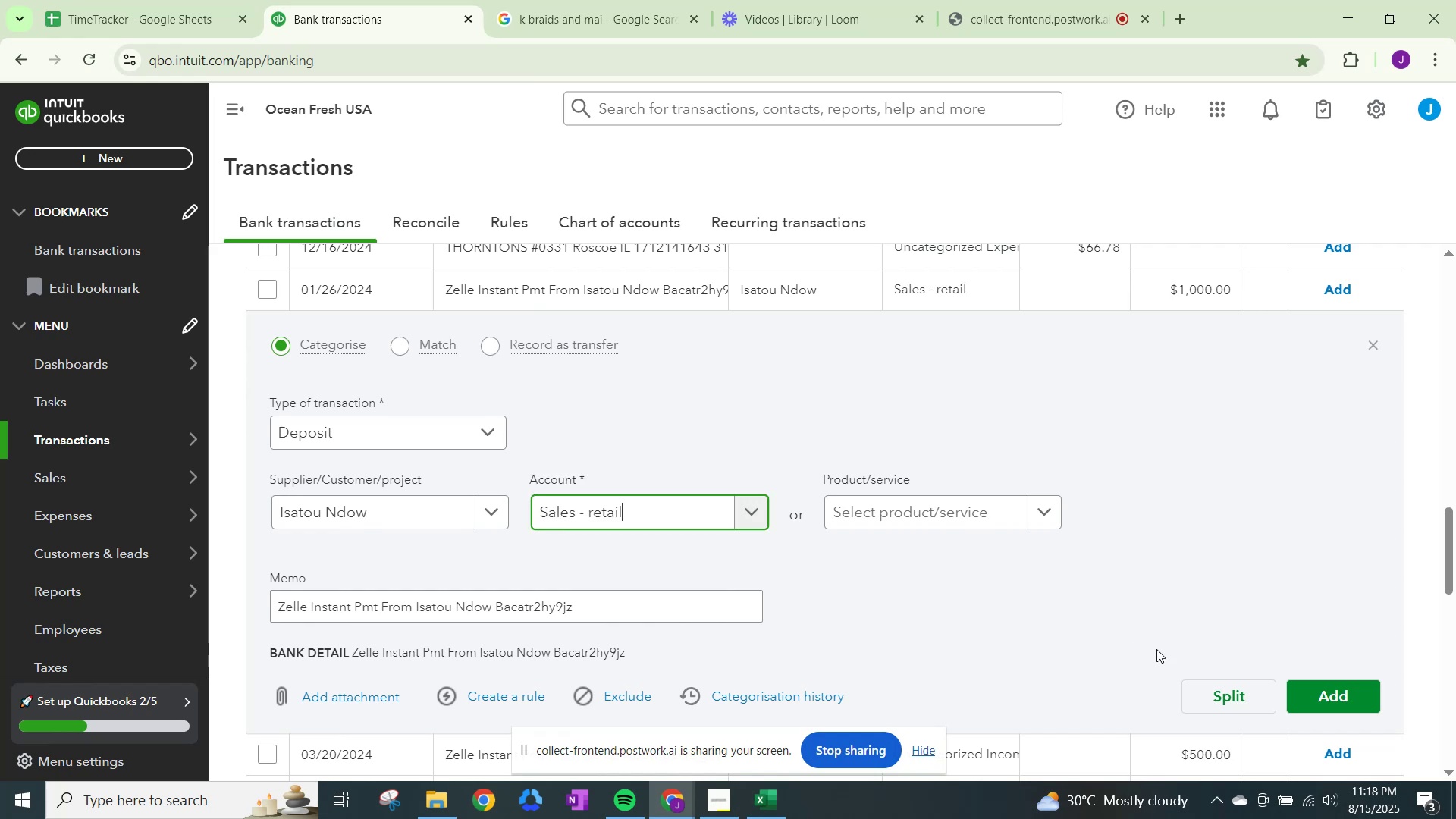 
left_click([1315, 689])
 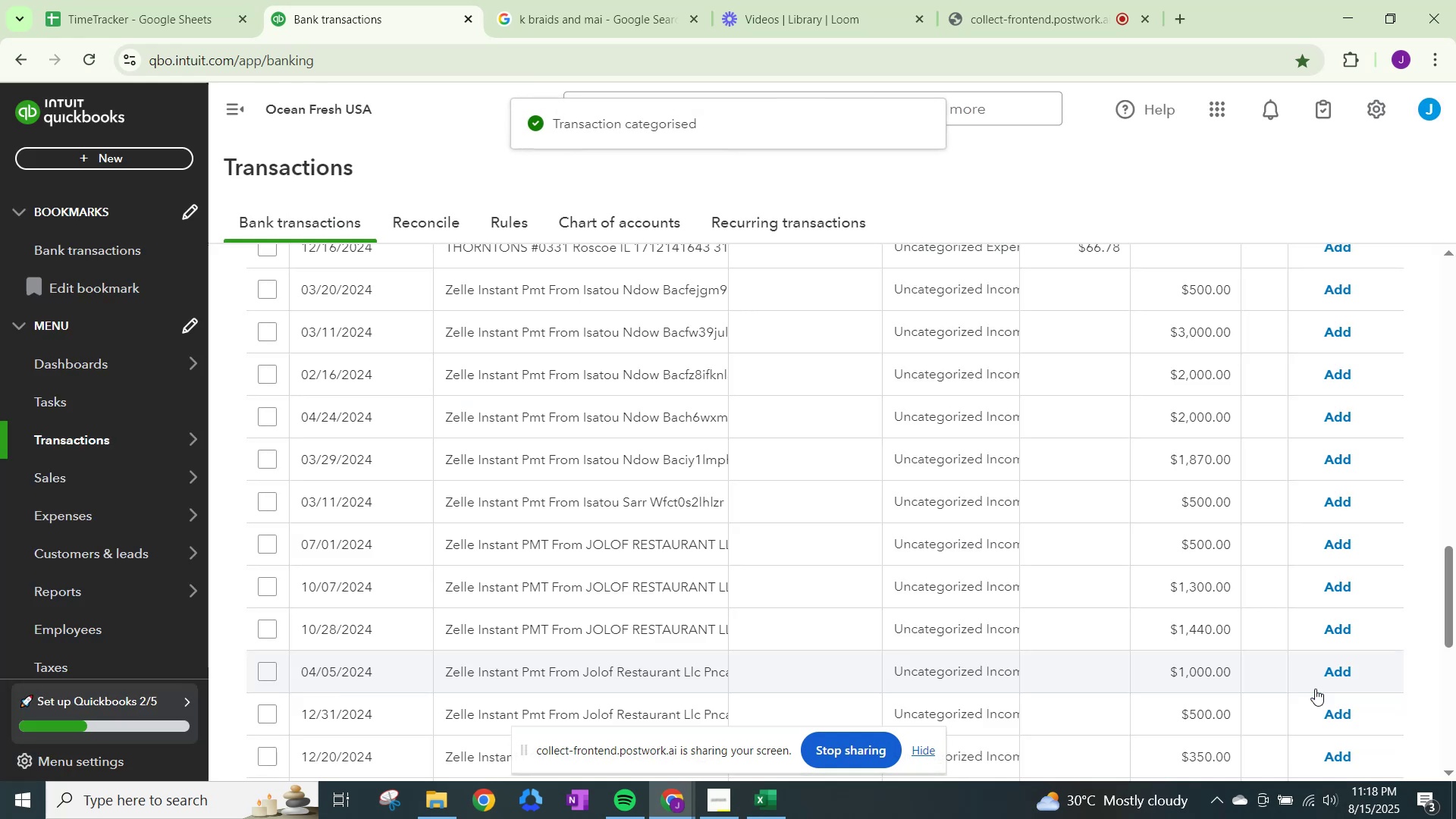 
scroll: coordinate [1315, 689], scroll_direction: up, amount: 1.0
 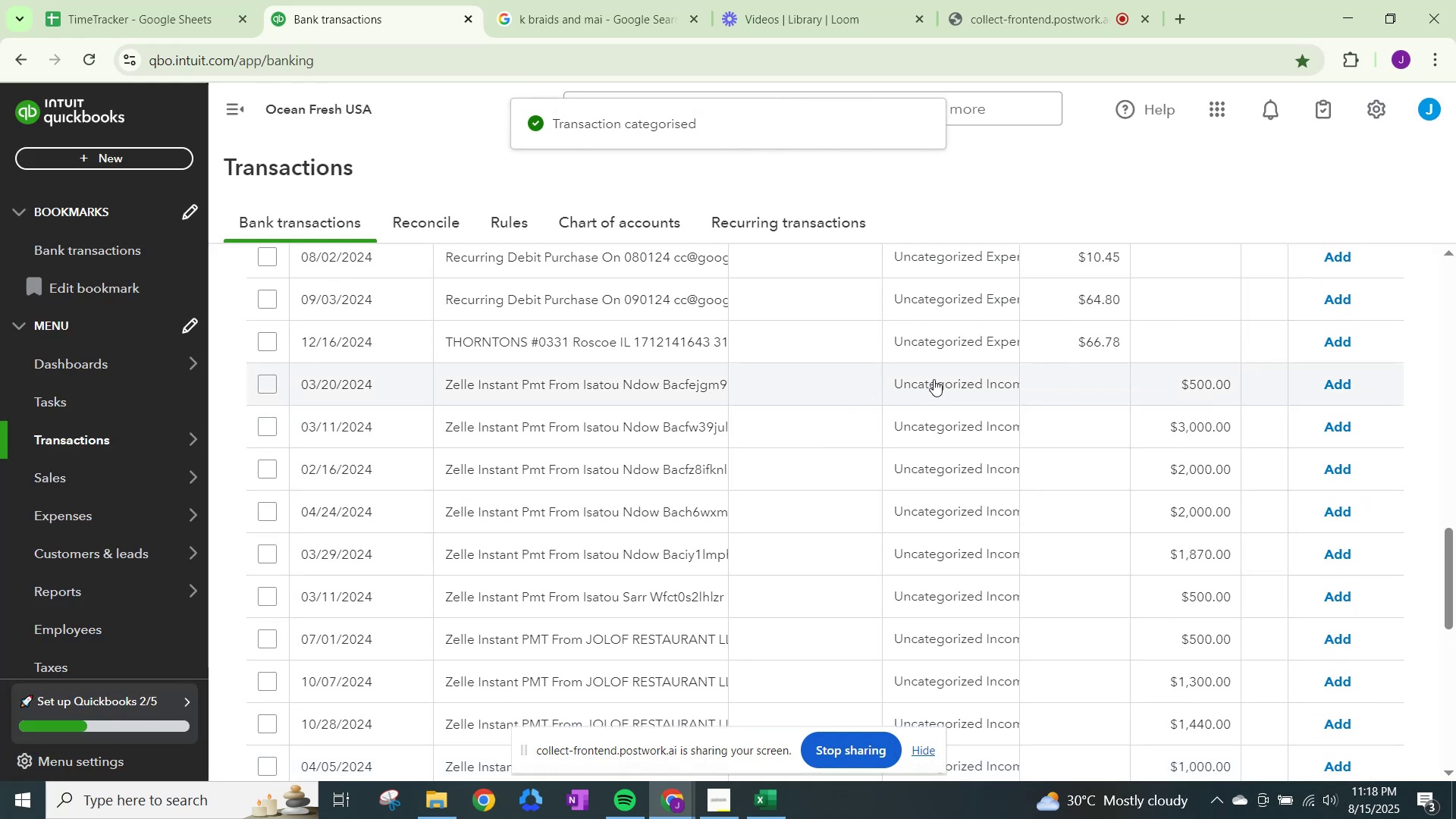 
wait(8.12)
 